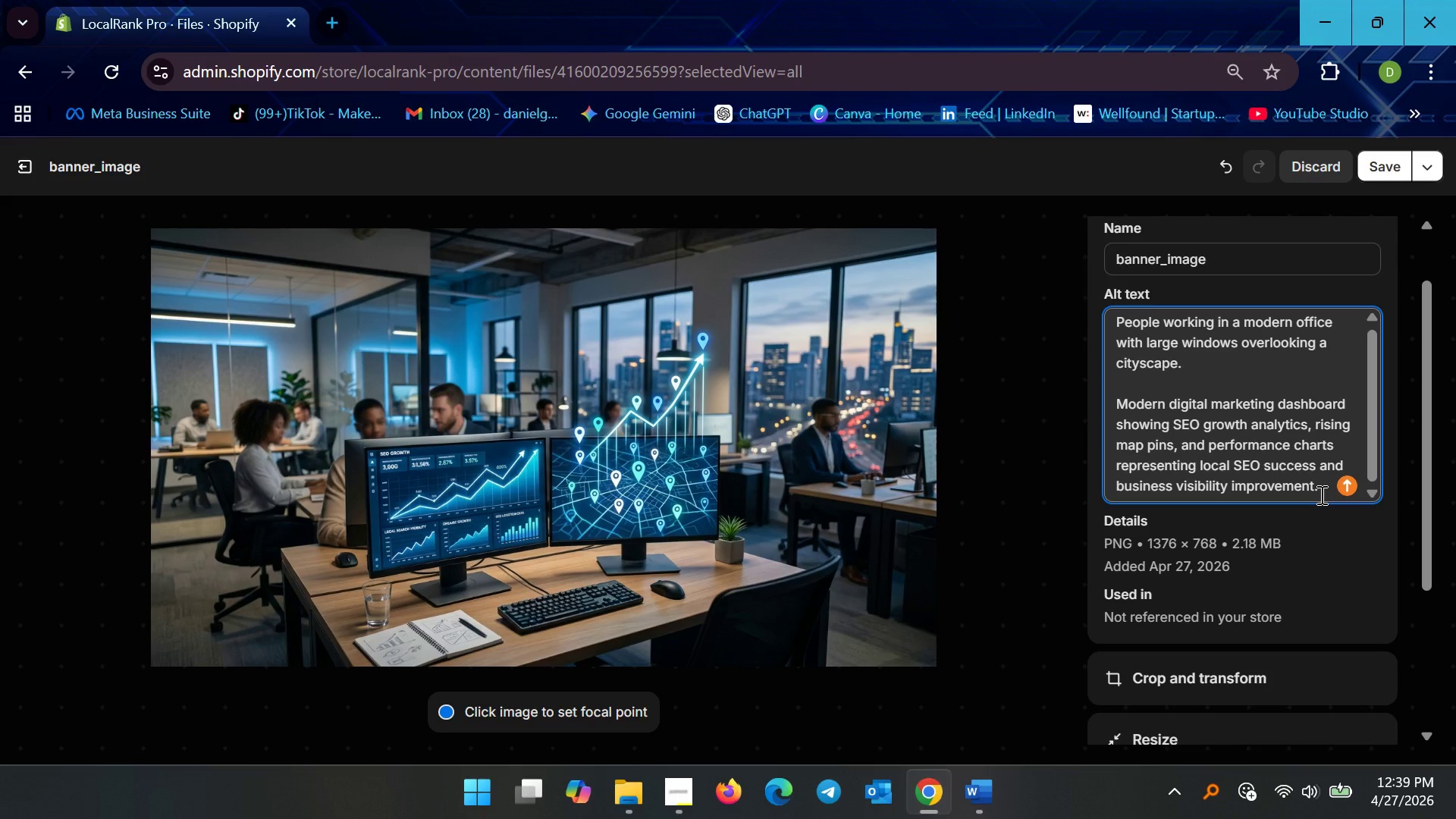 
key(Backspace)
 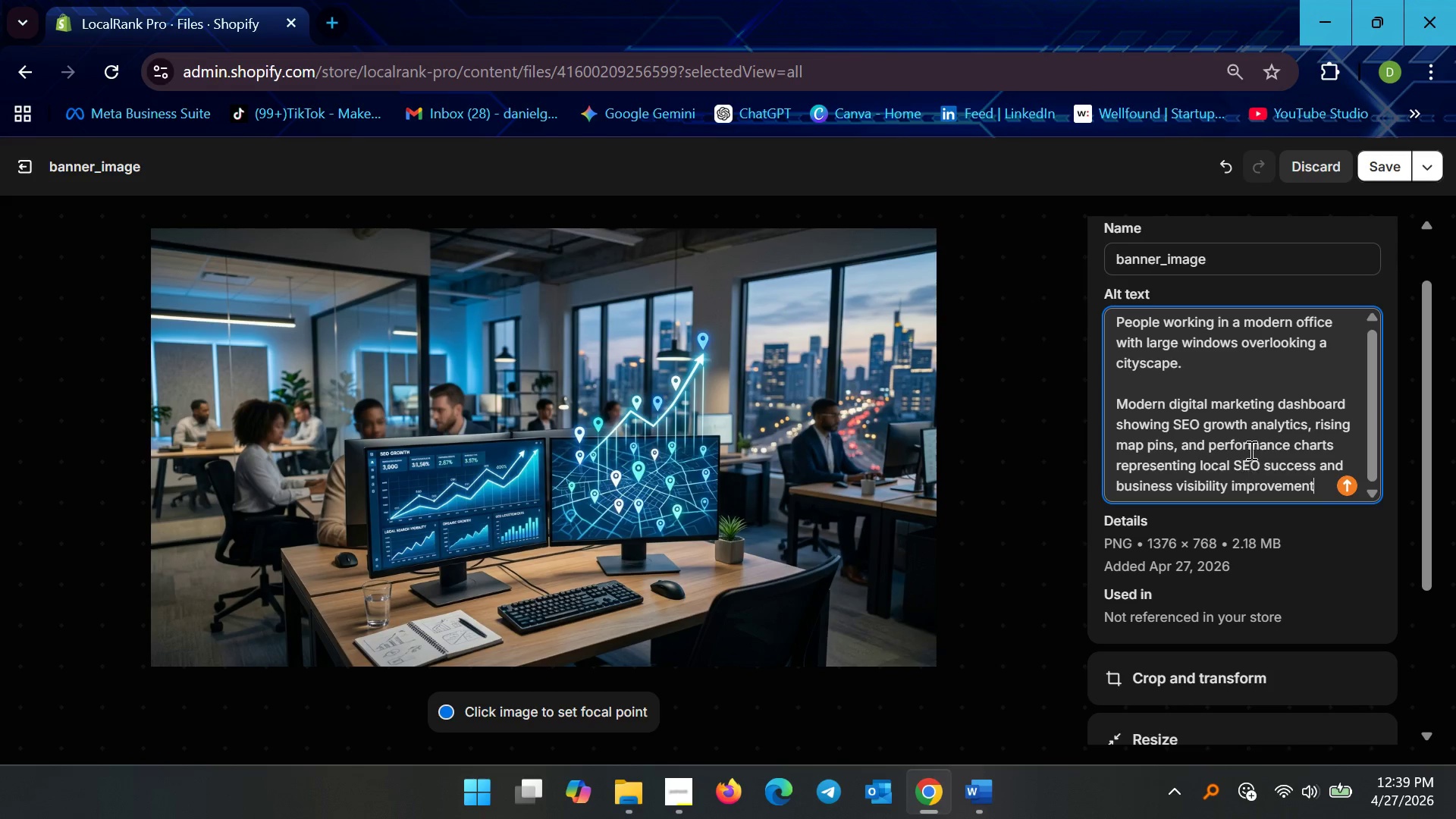 
left_click([1250, 446])
 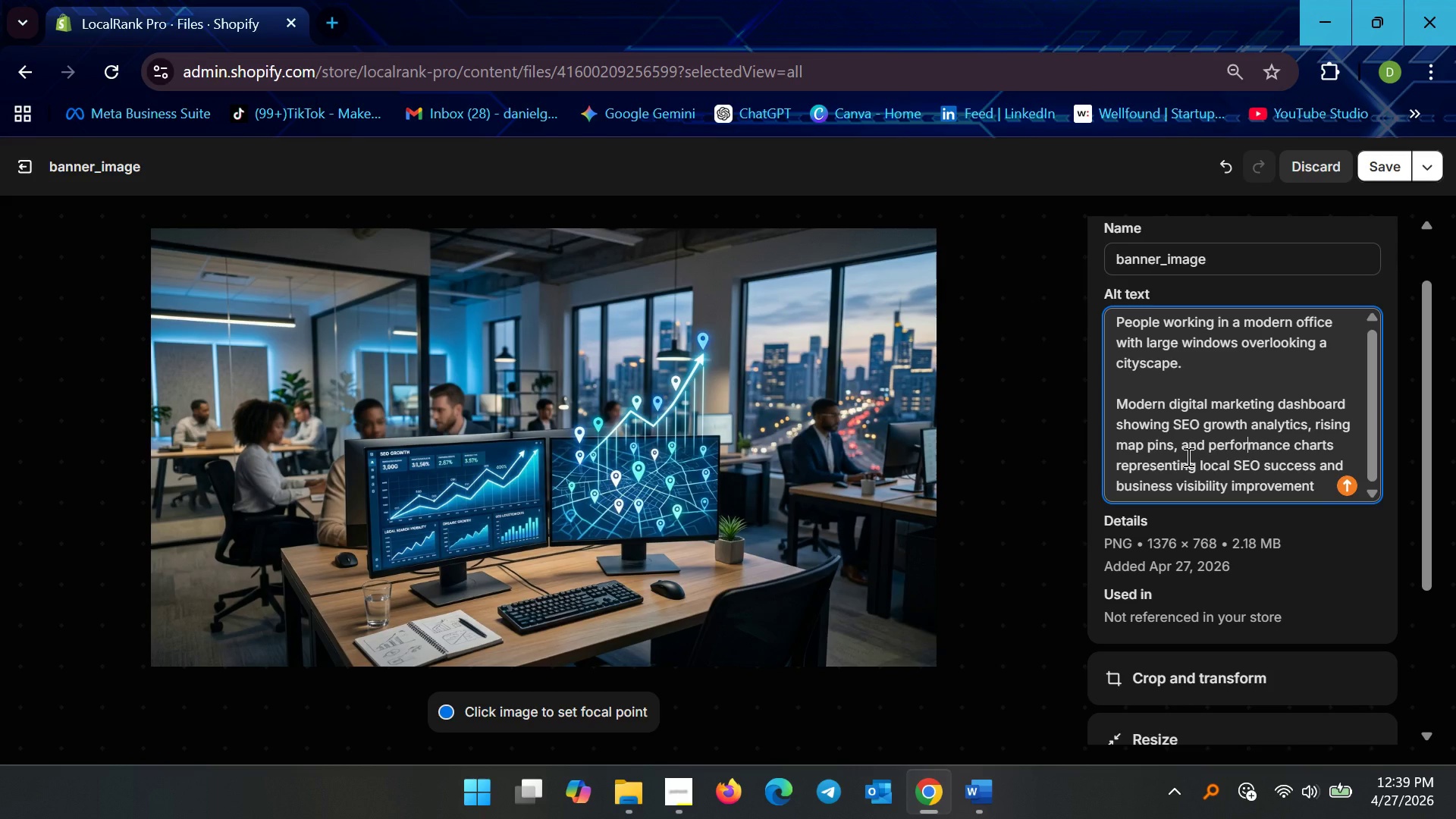 
left_click([1187, 457])
 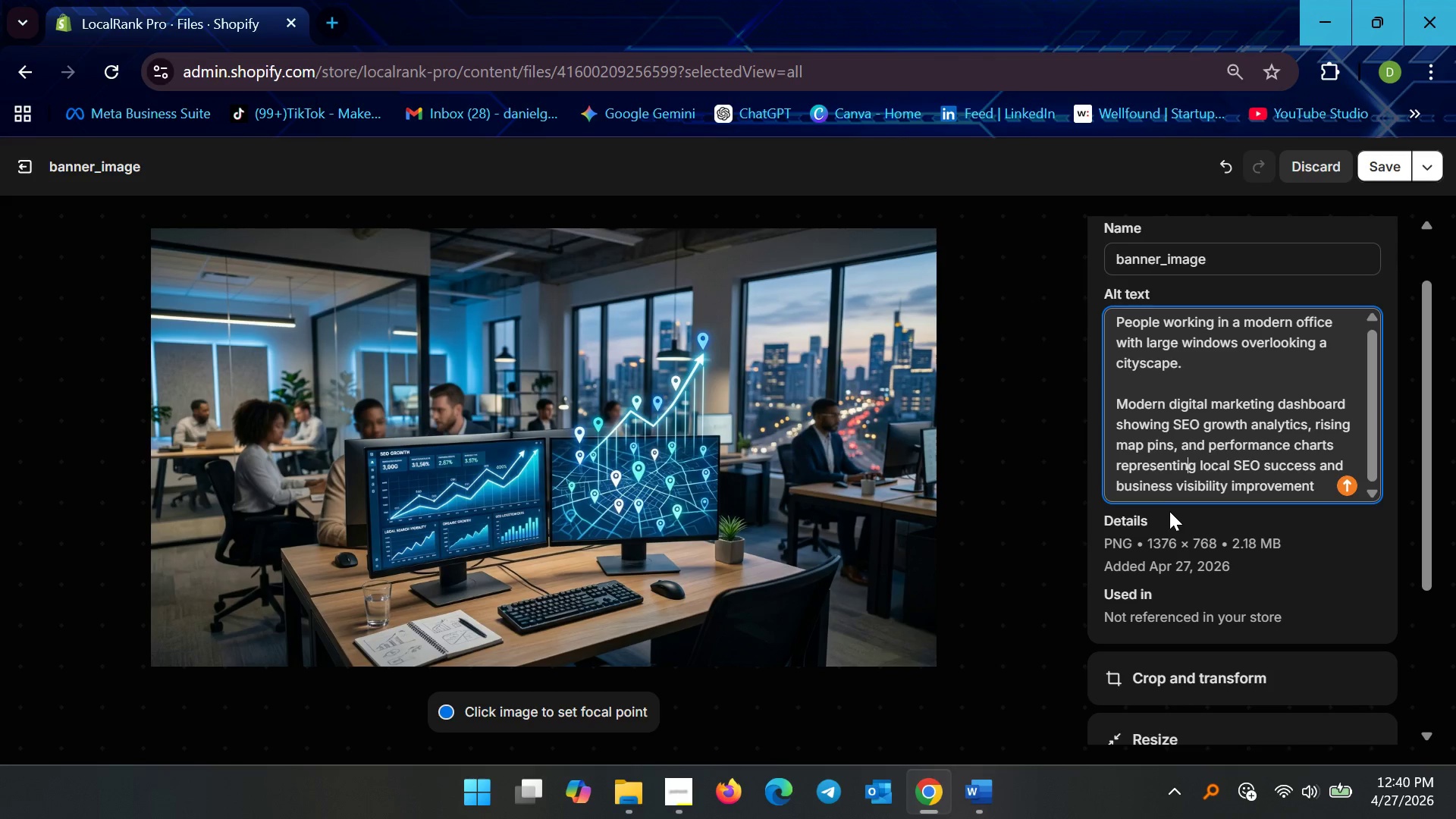 
left_click([1228, 411])
 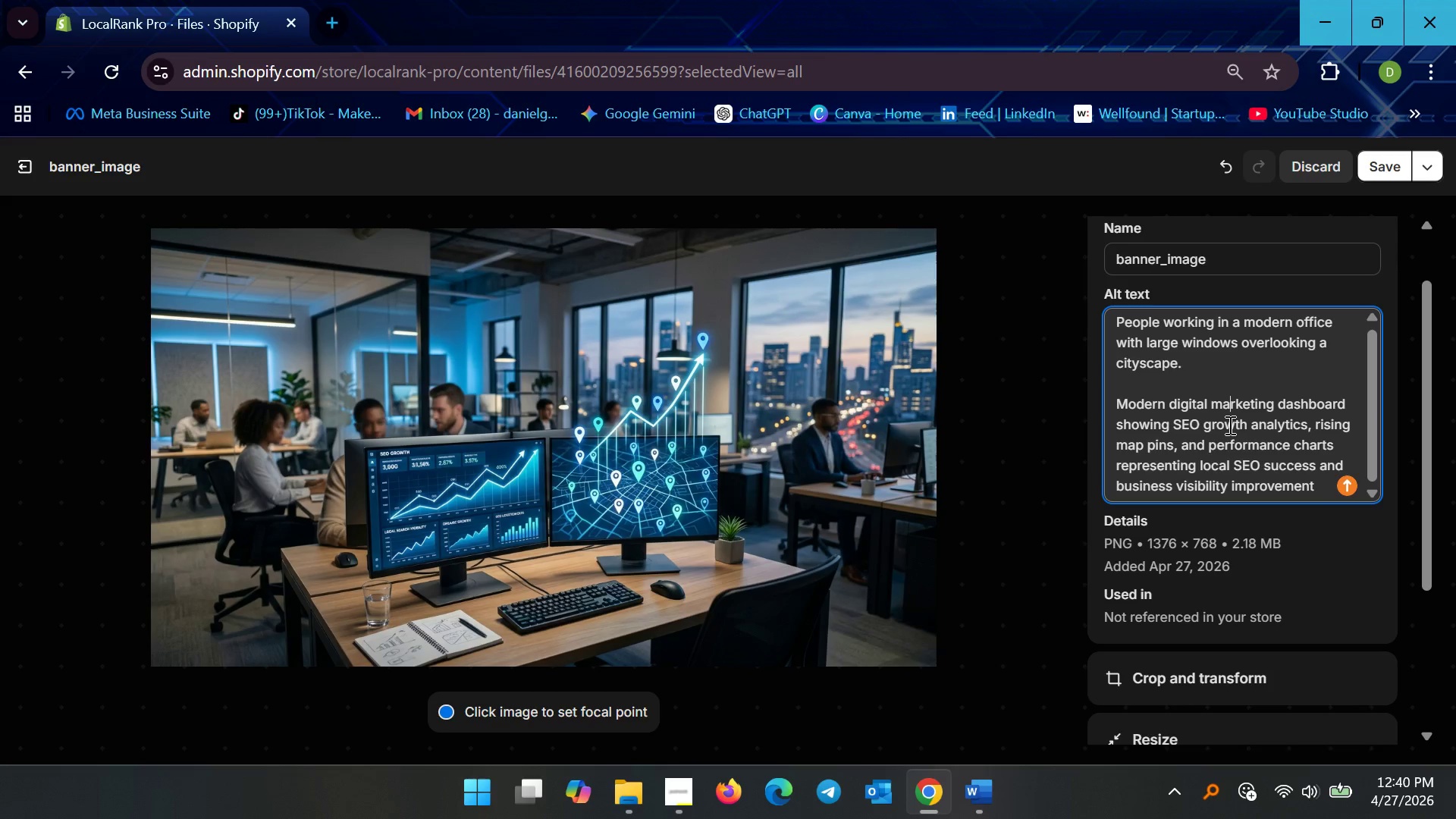 
left_click([1228, 425])
 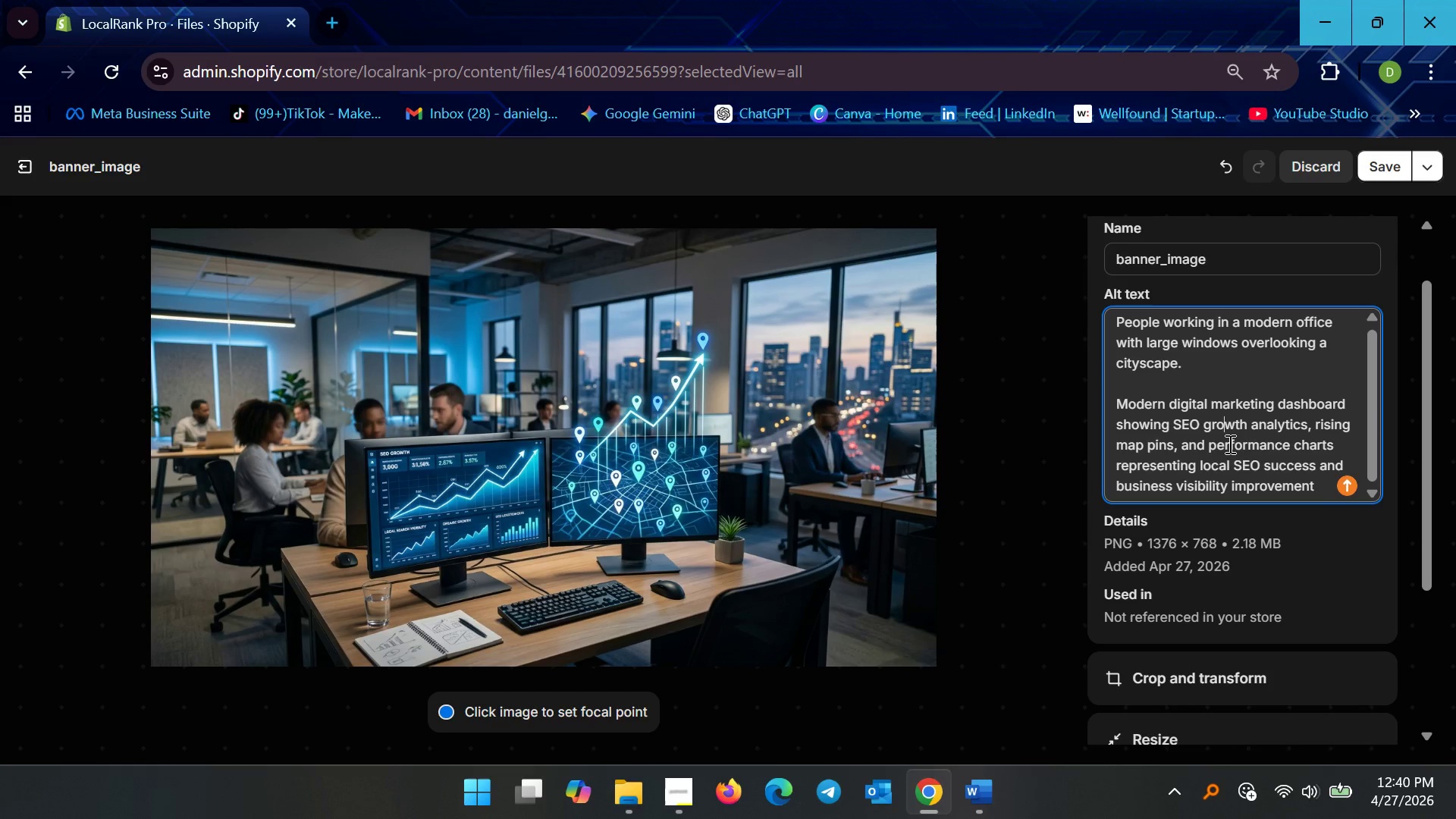 
left_click([1228, 444])
 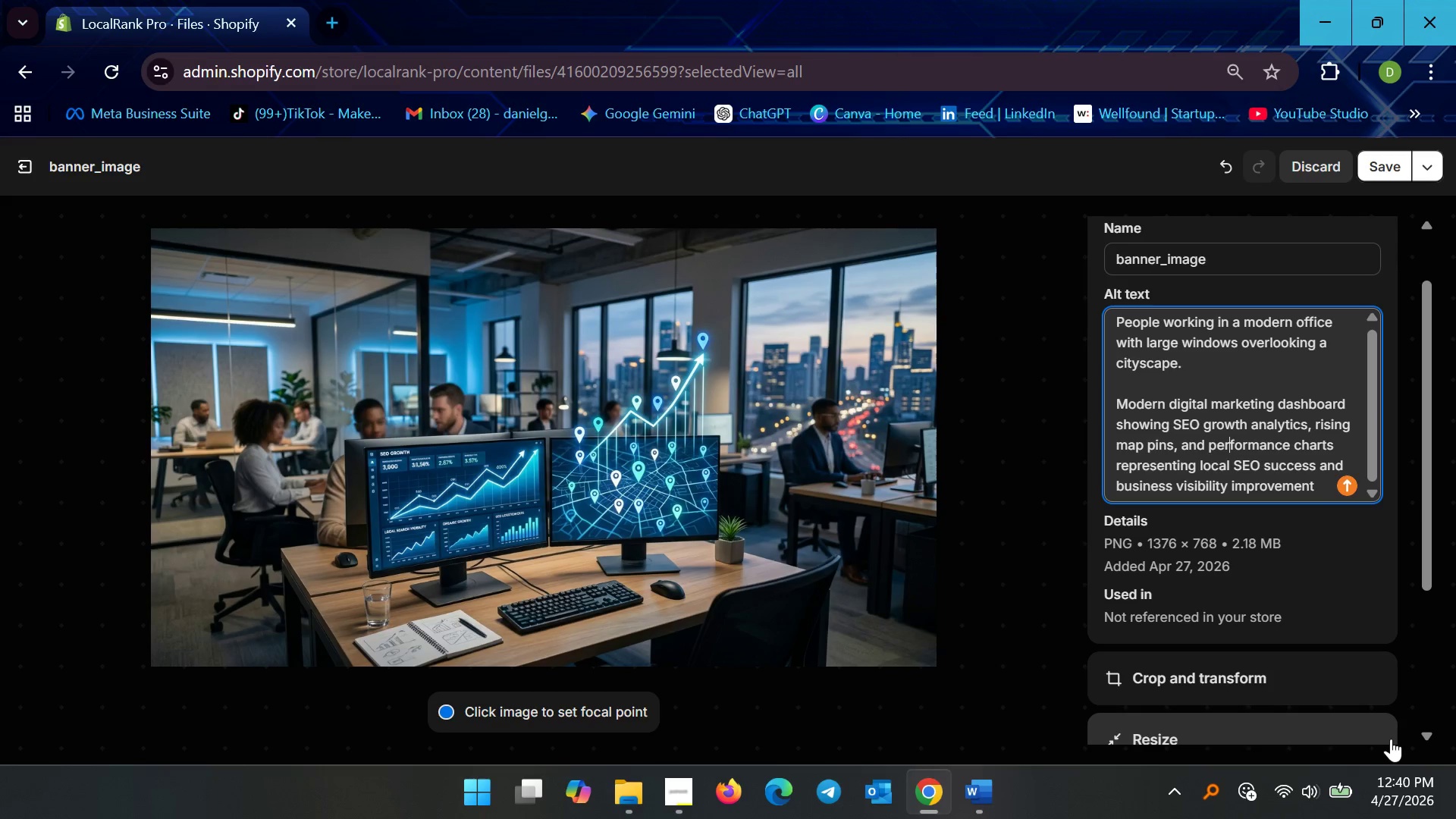 
left_click([1284, 462])
 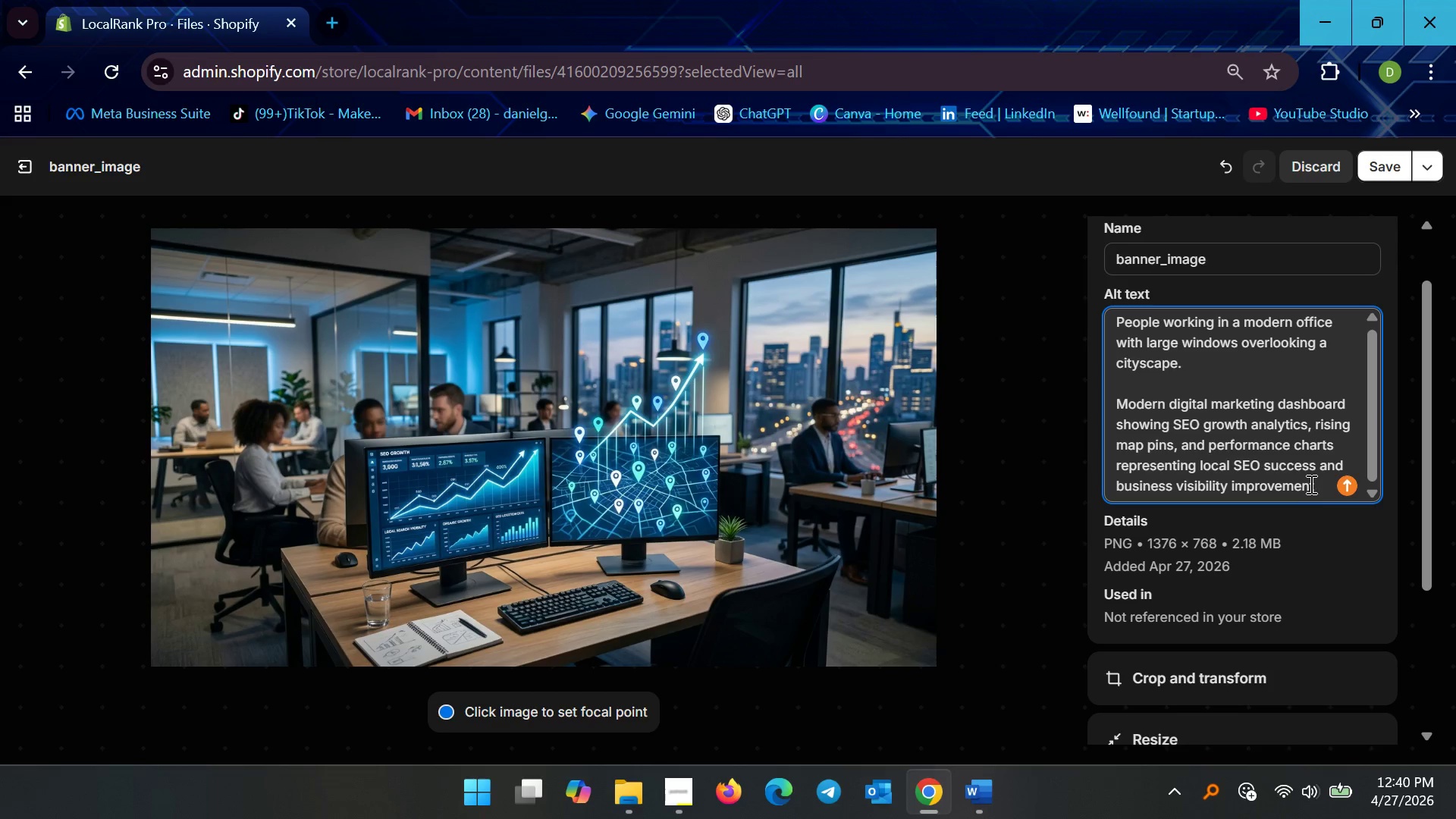 
left_click([1321, 488])
 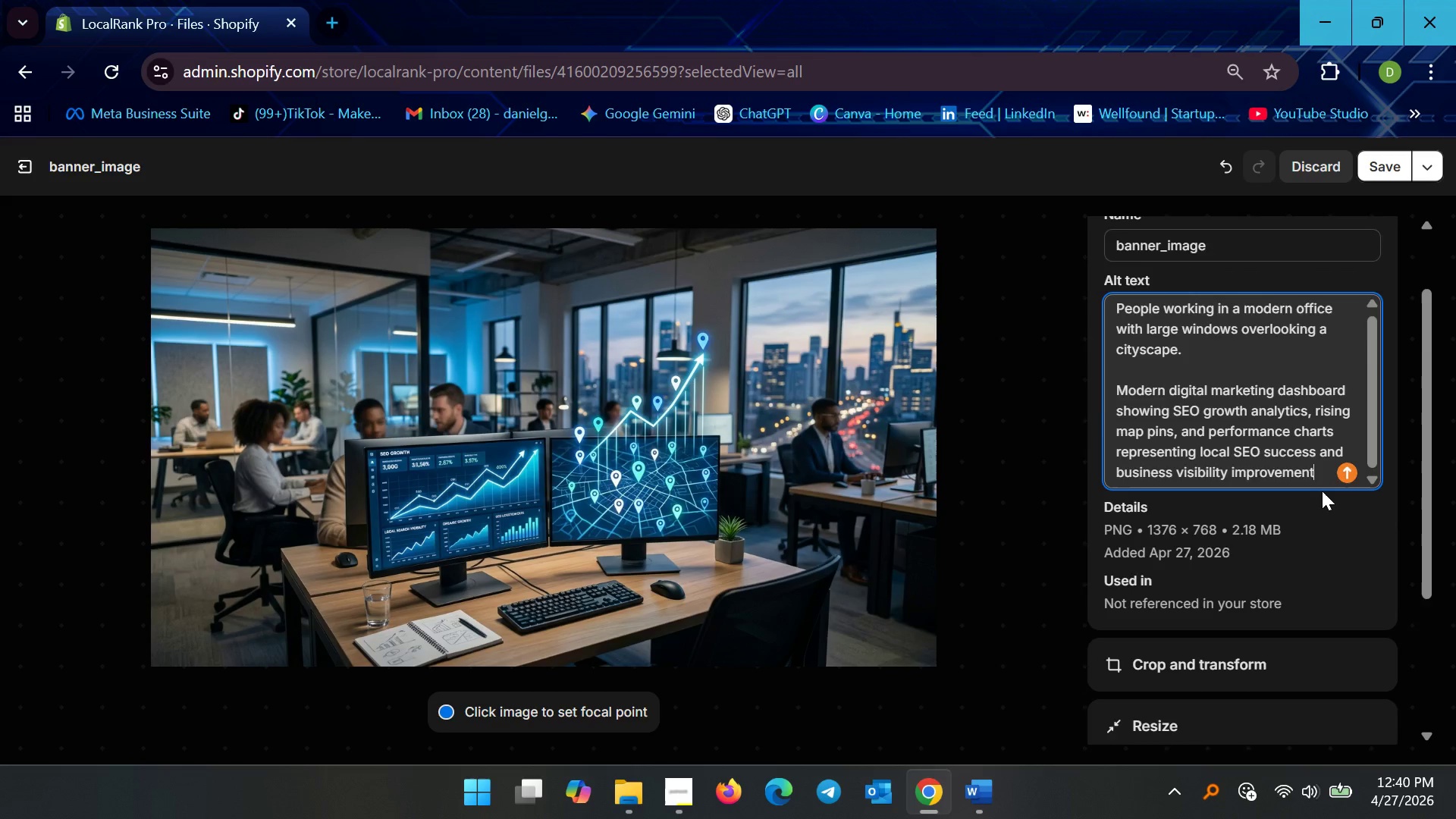 
scroll: coordinate [1322, 491], scroll_direction: down, amount: 5.0
 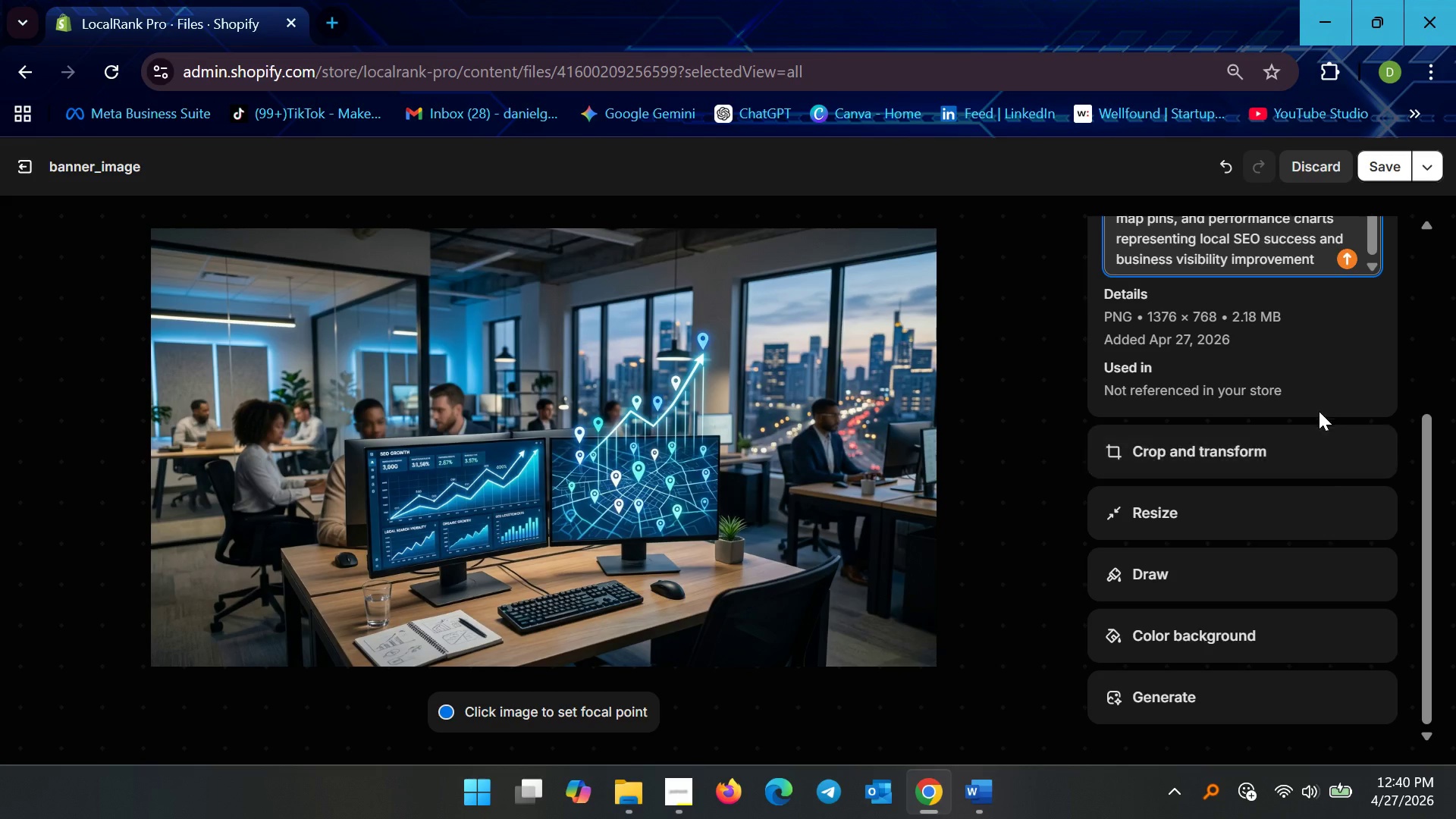 
scroll: coordinate [1307, 439], scroll_direction: up, amount: 5.0
 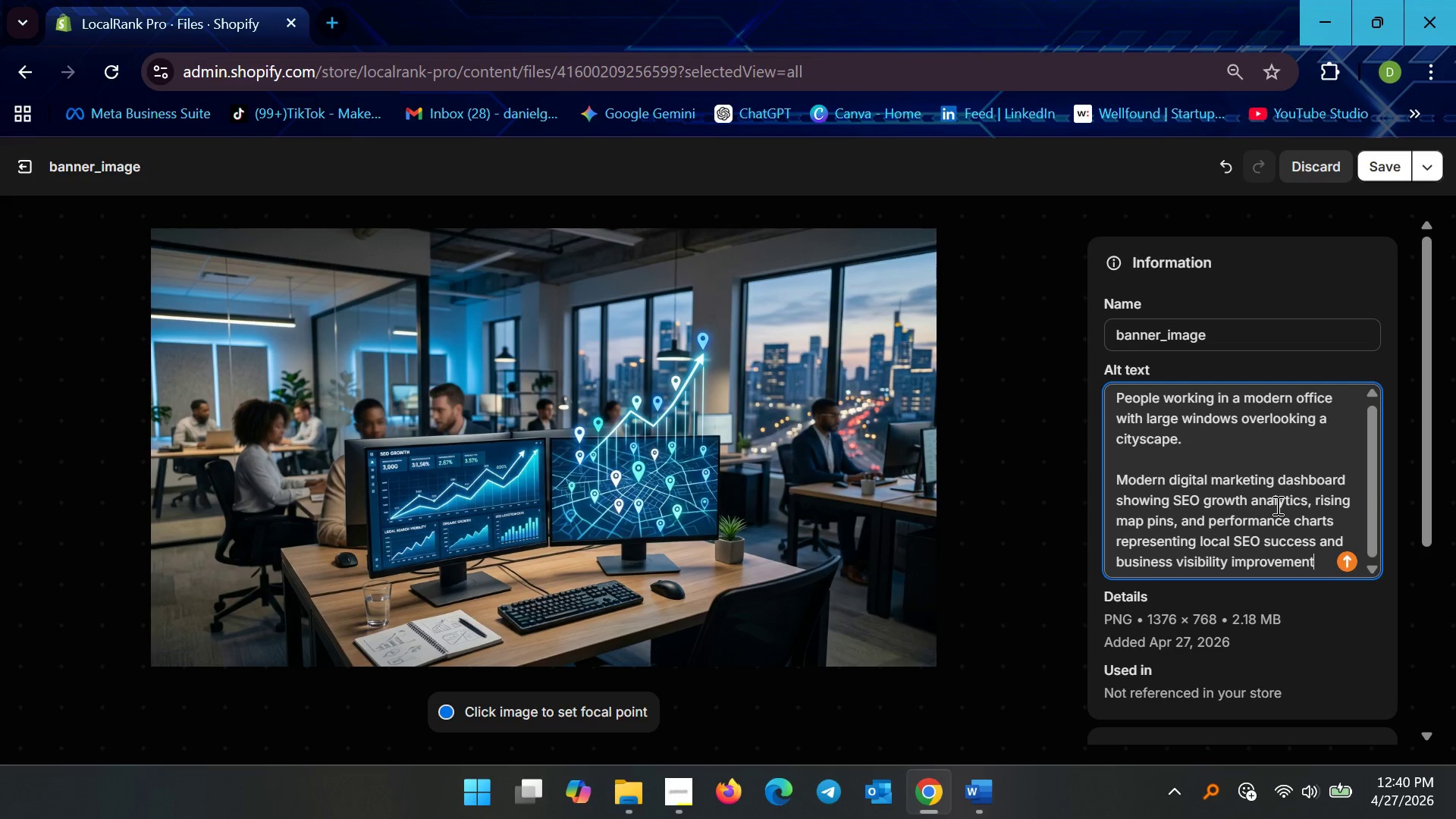 
wait(29.09)
 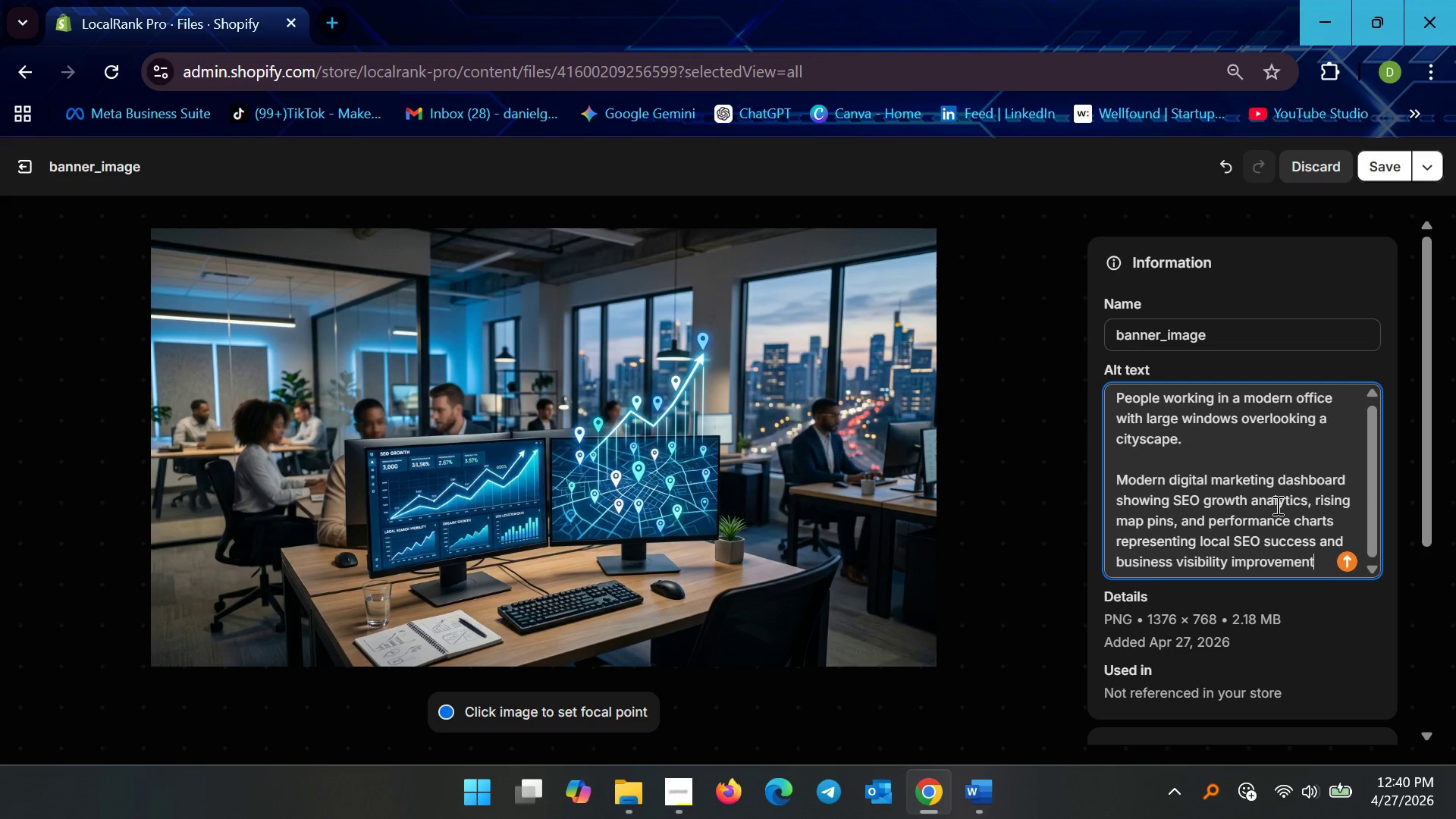 
left_click([1325, 565])
 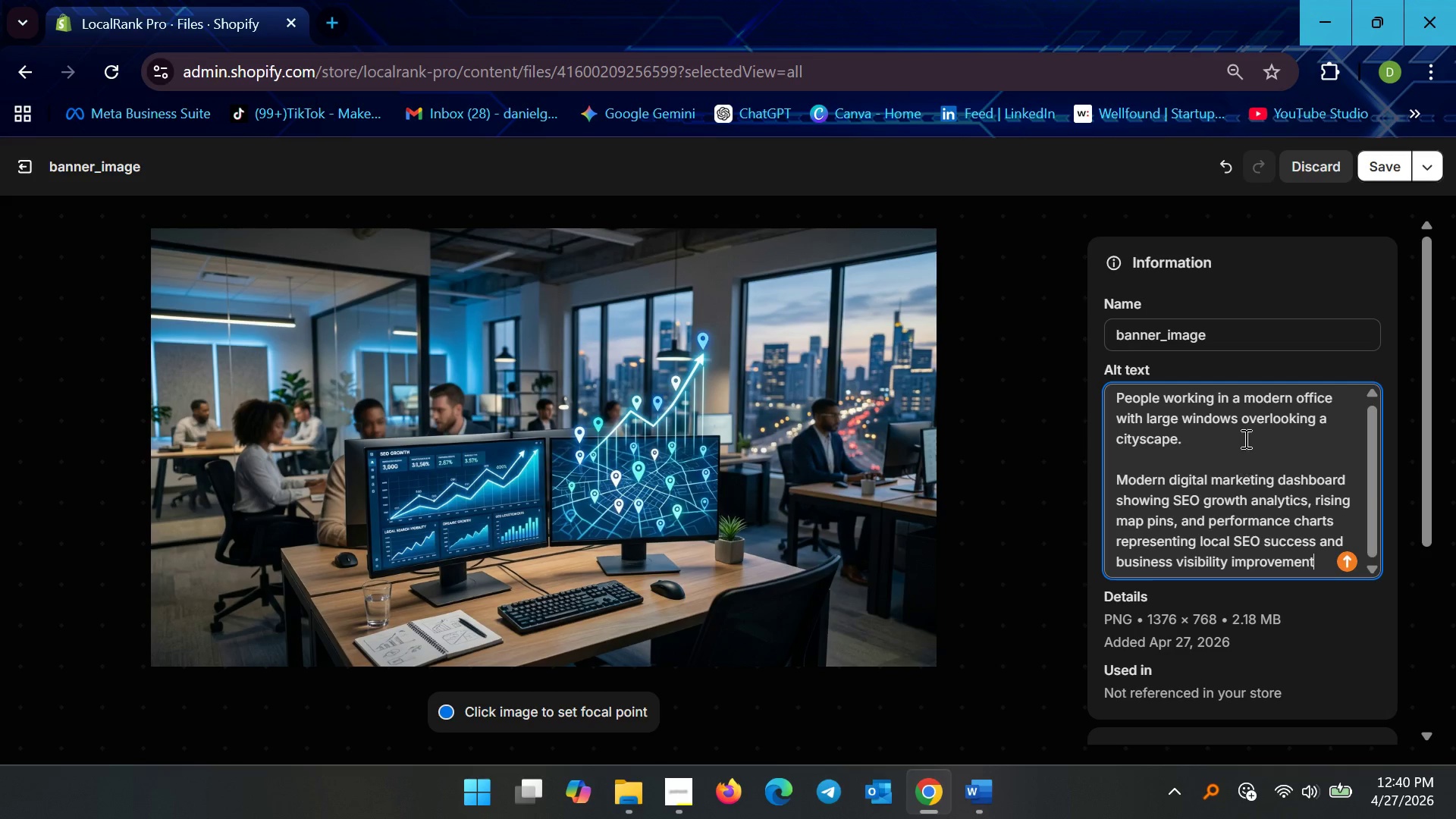 
key(Space)
 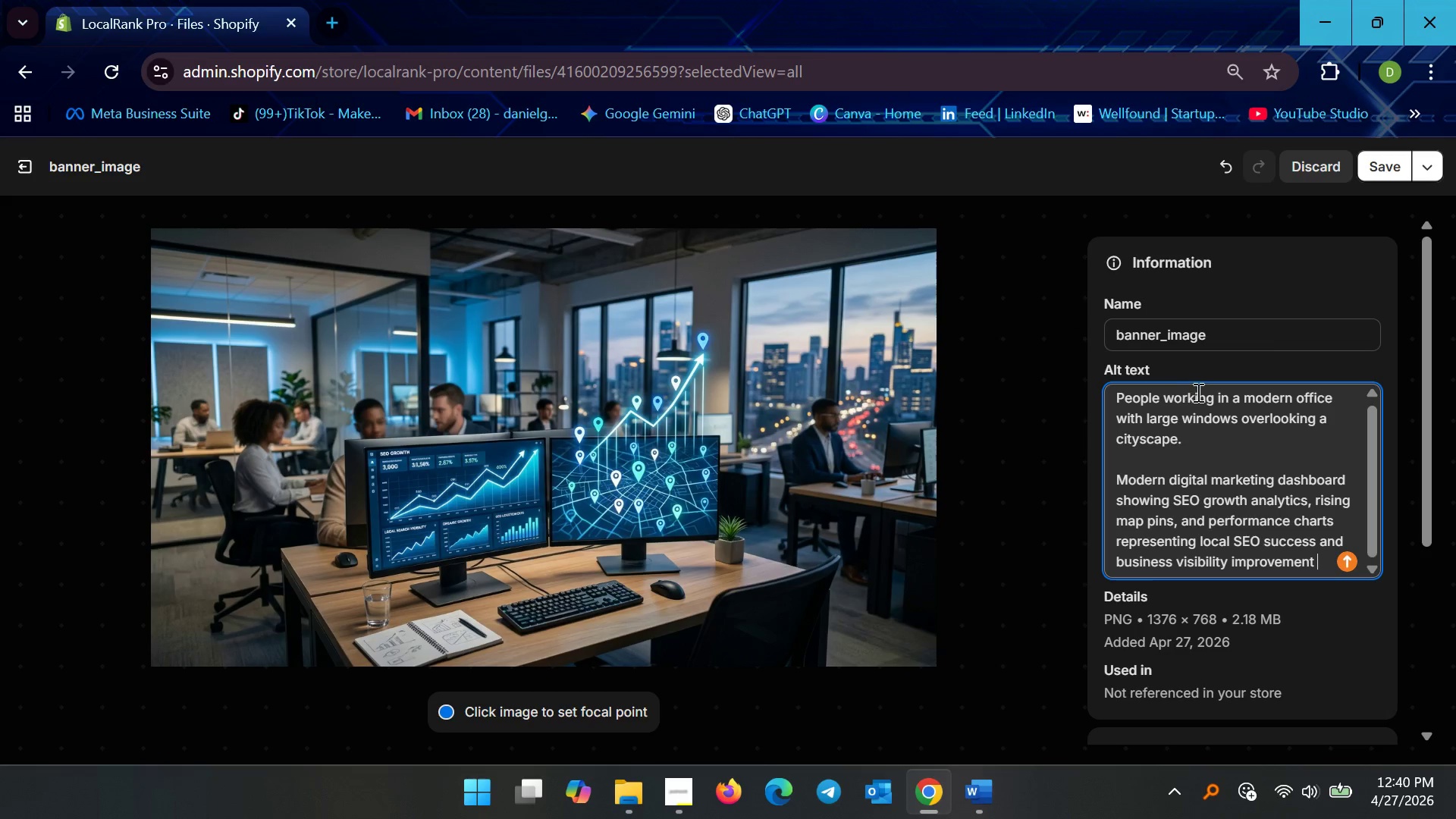 
wait(5.8)
 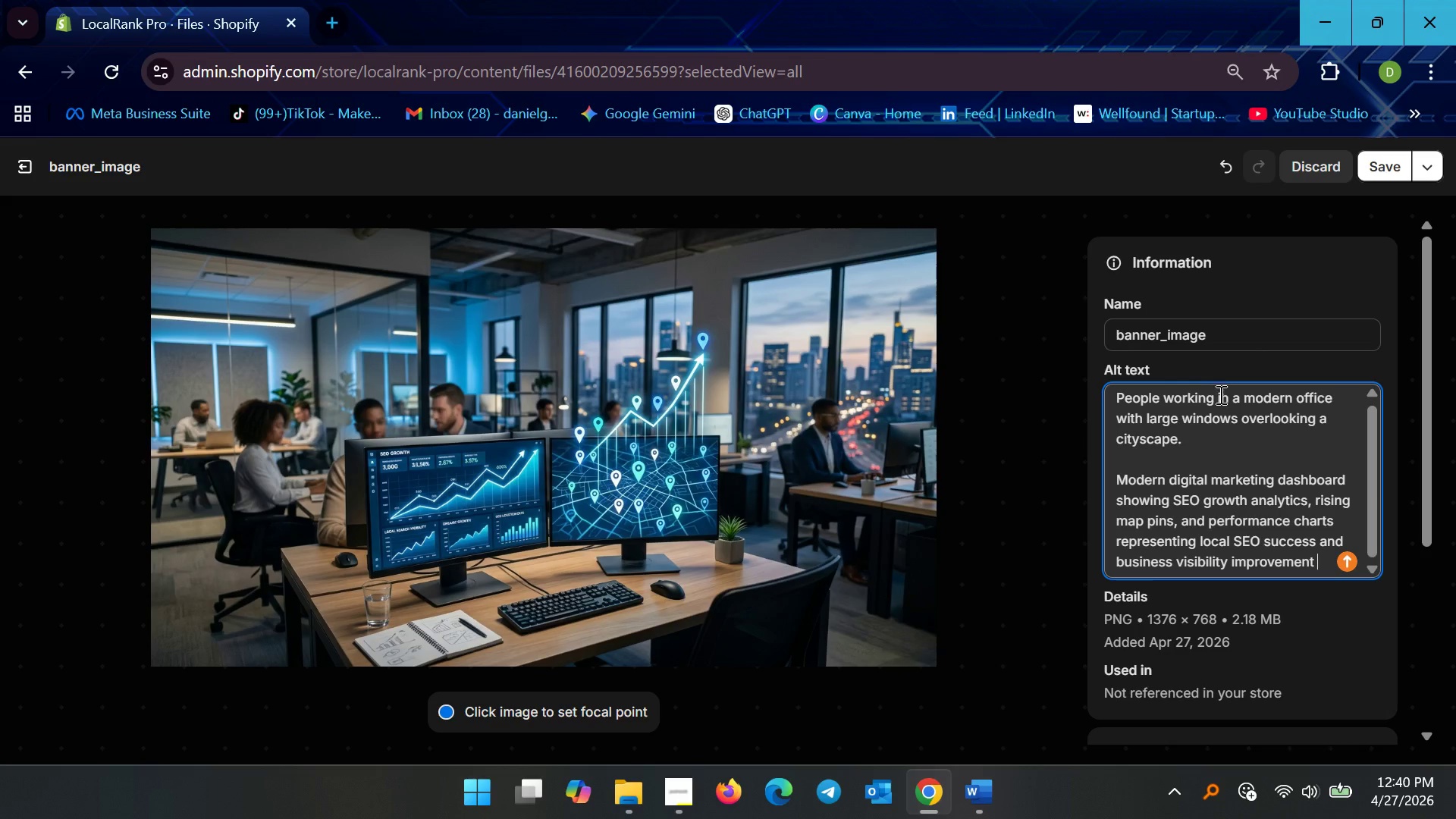 
left_click_drag(start_coordinate=[1216, 395], to_coordinate=[1227, 435])
 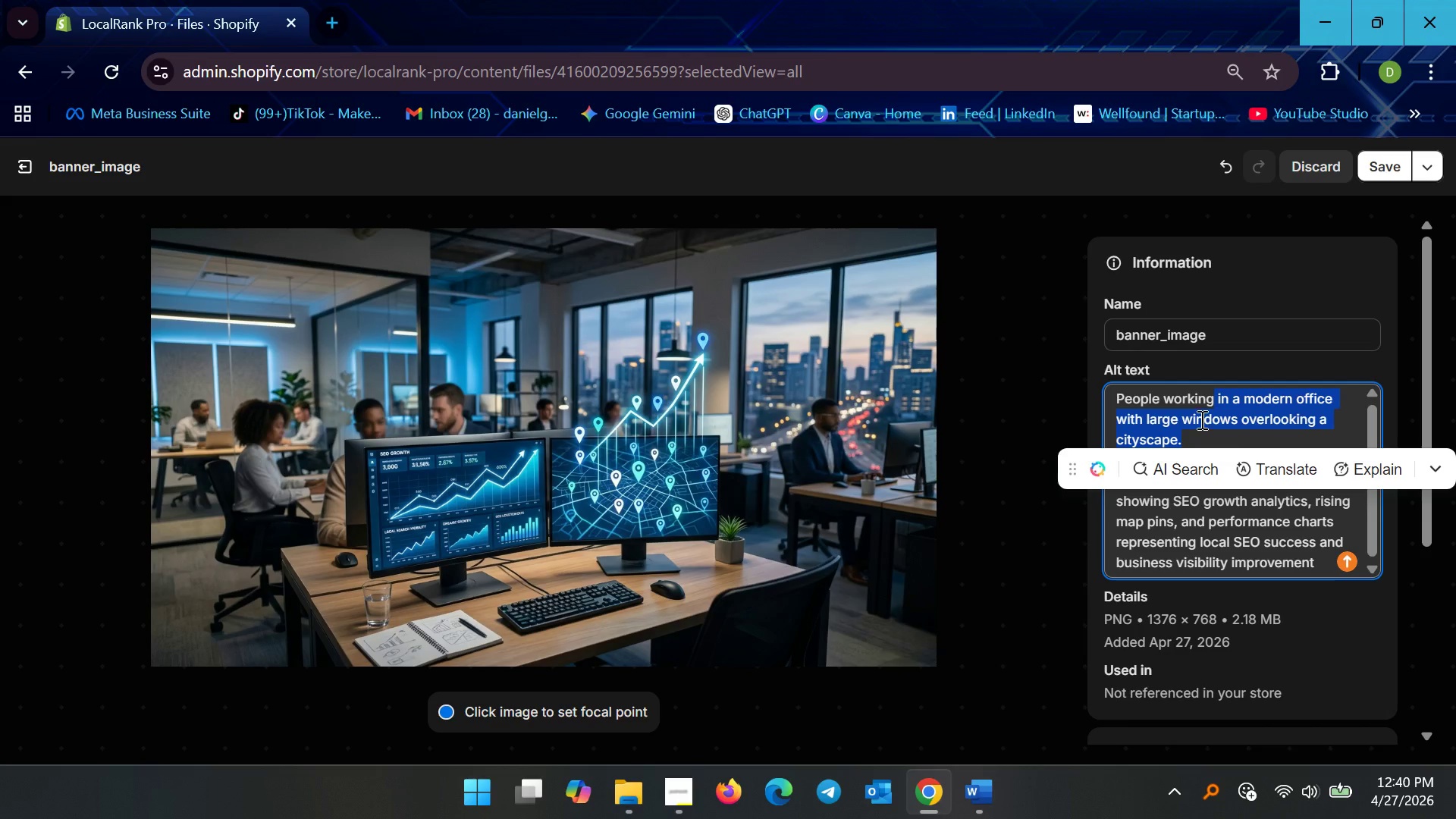 
left_click([1165, 400])
 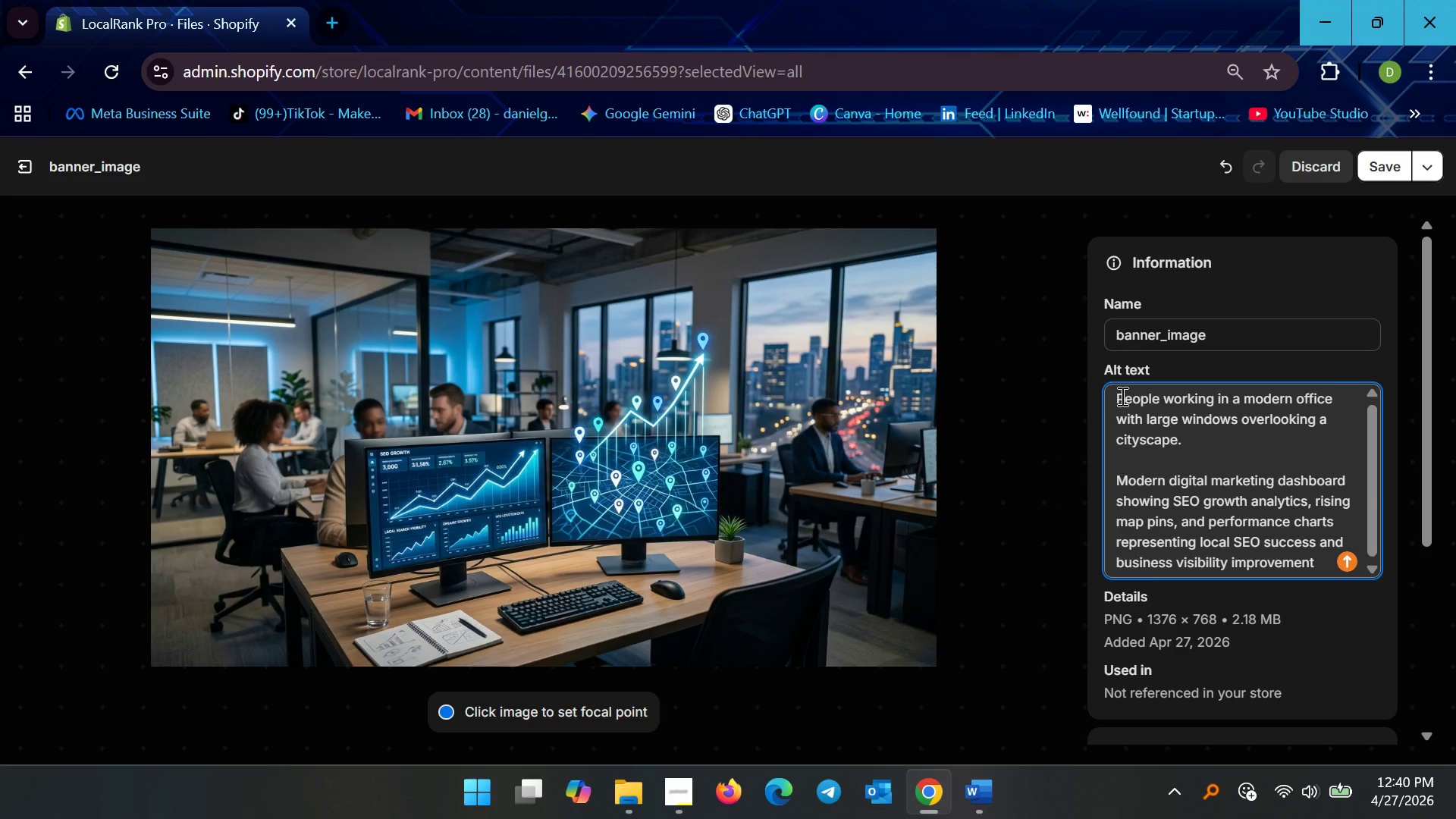 
left_click_drag(start_coordinate=[1121, 396], to_coordinate=[1207, 424])
 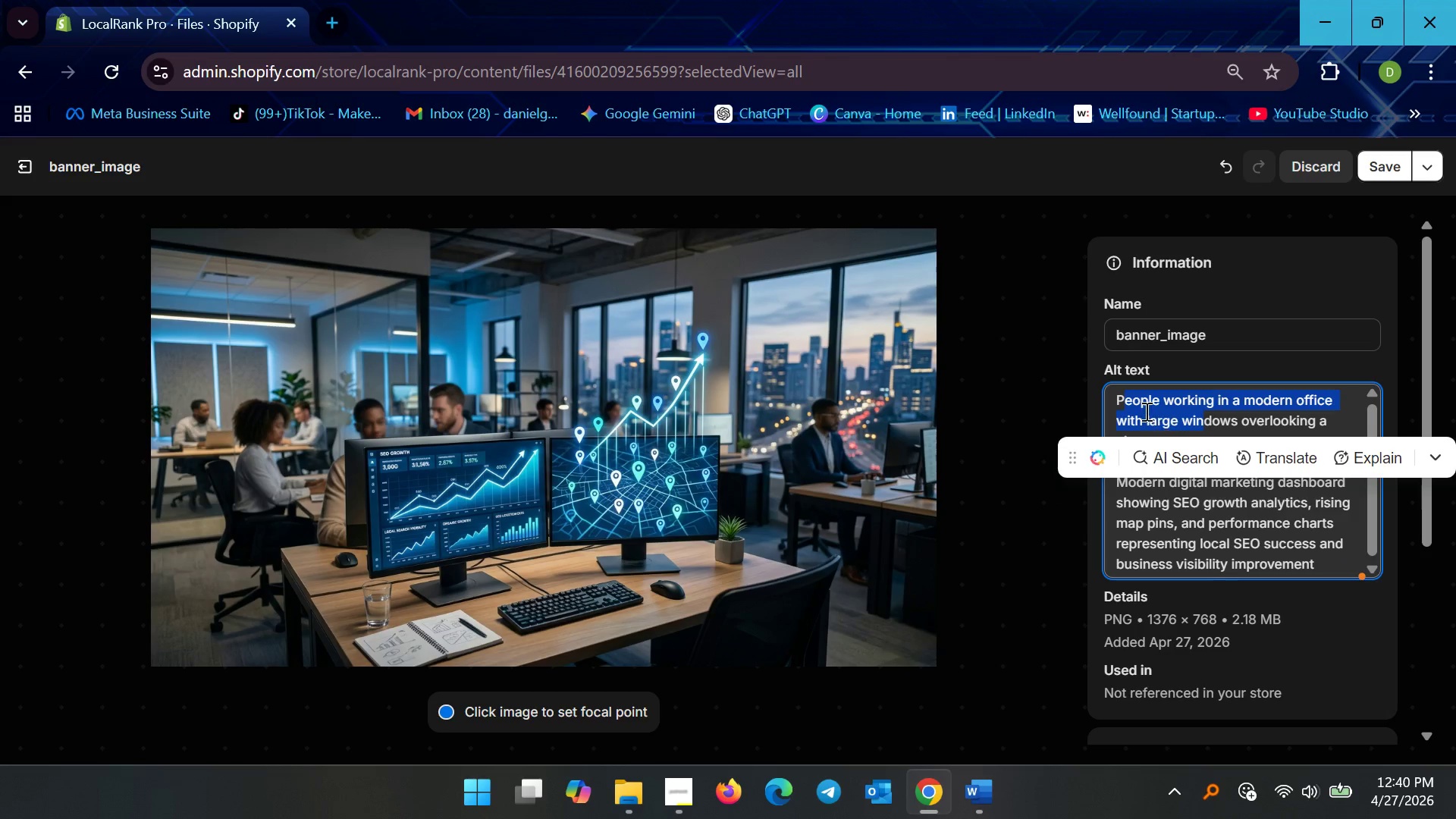 
left_click([1145, 411])
 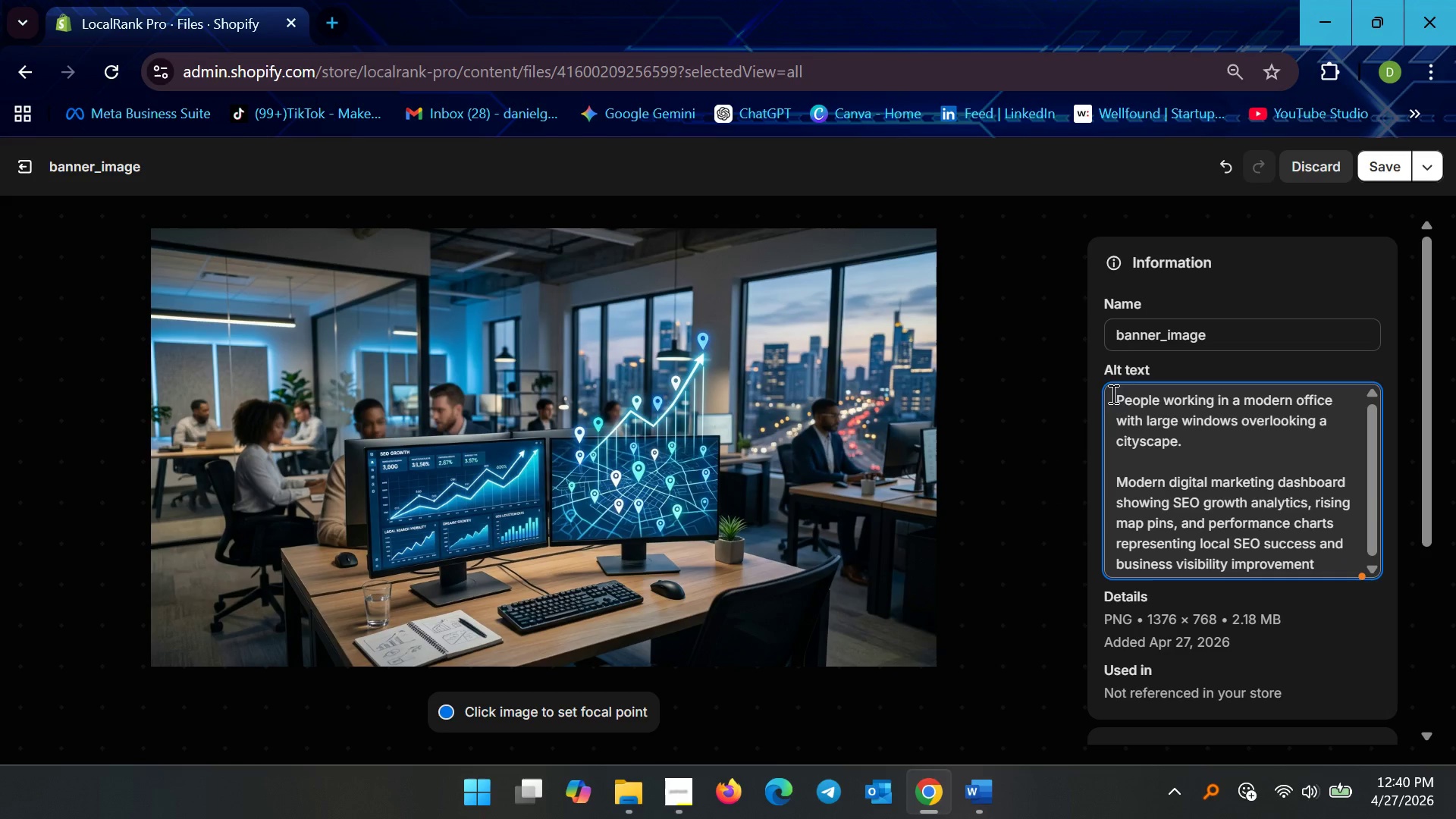 
left_click_drag(start_coordinate=[1112, 394], to_coordinate=[1191, 437])
 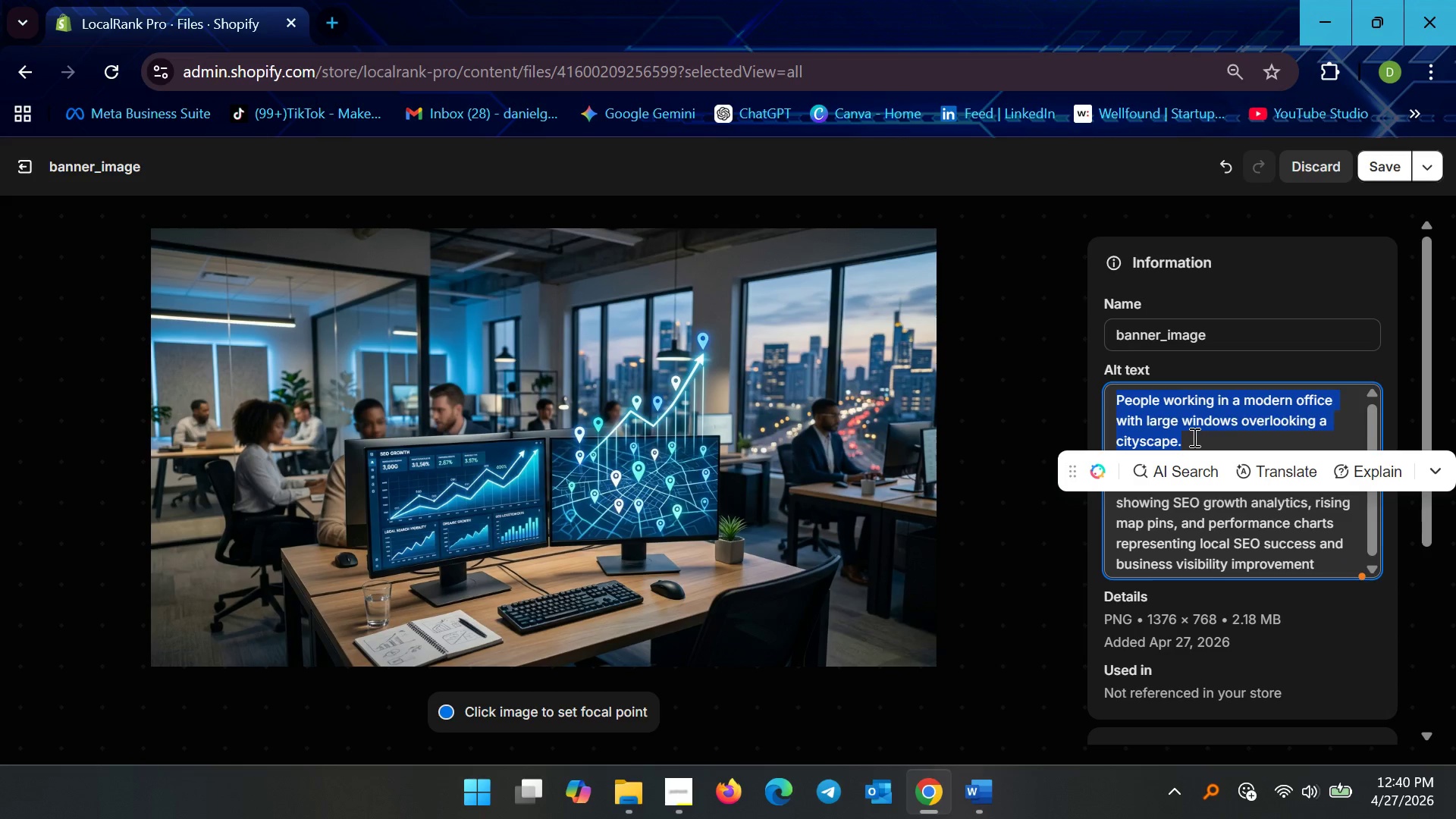 
key(Control+X)
 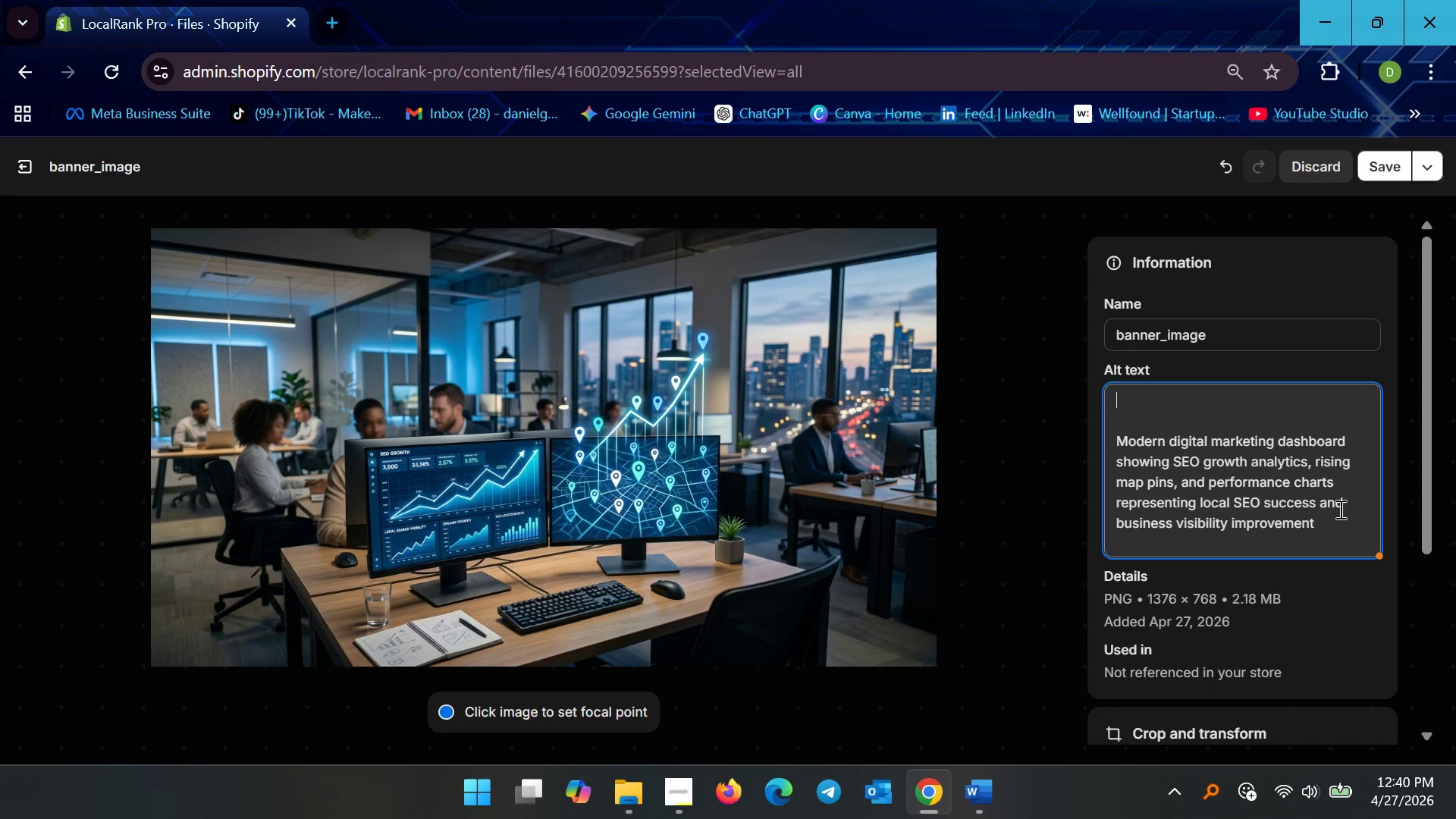 
key(Control+X)
 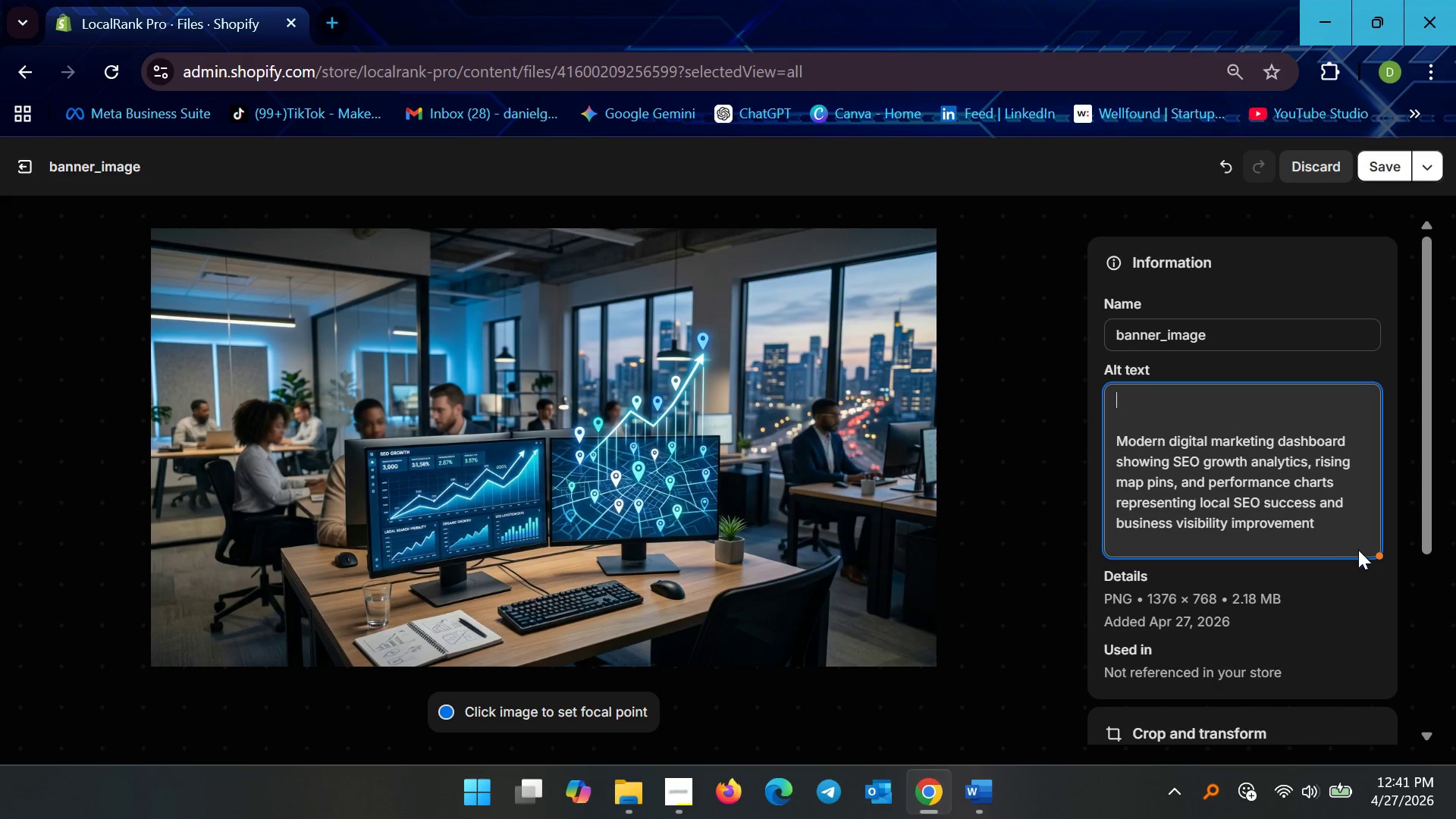 
key(Control+X)
 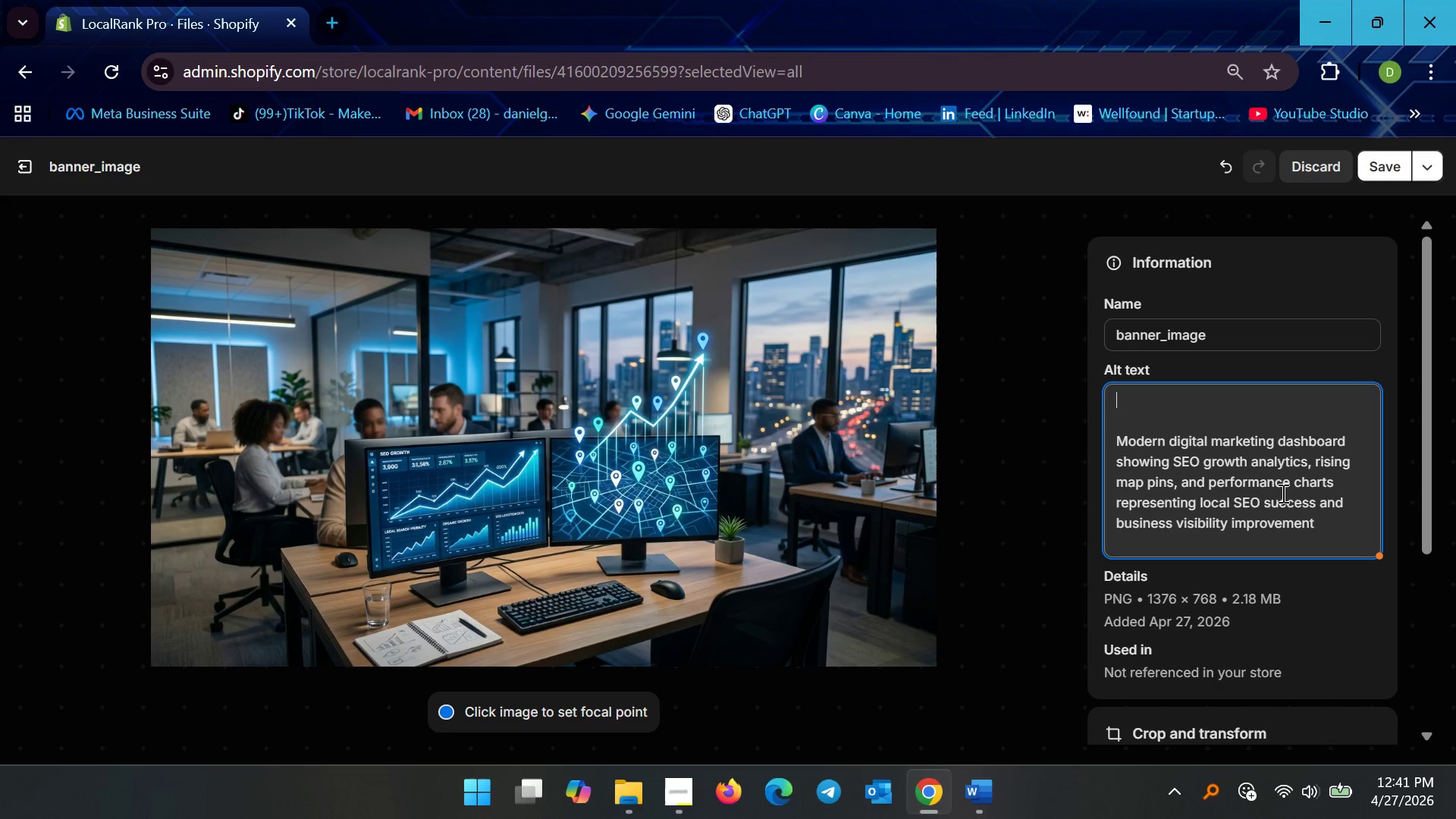 
key(Delete)
 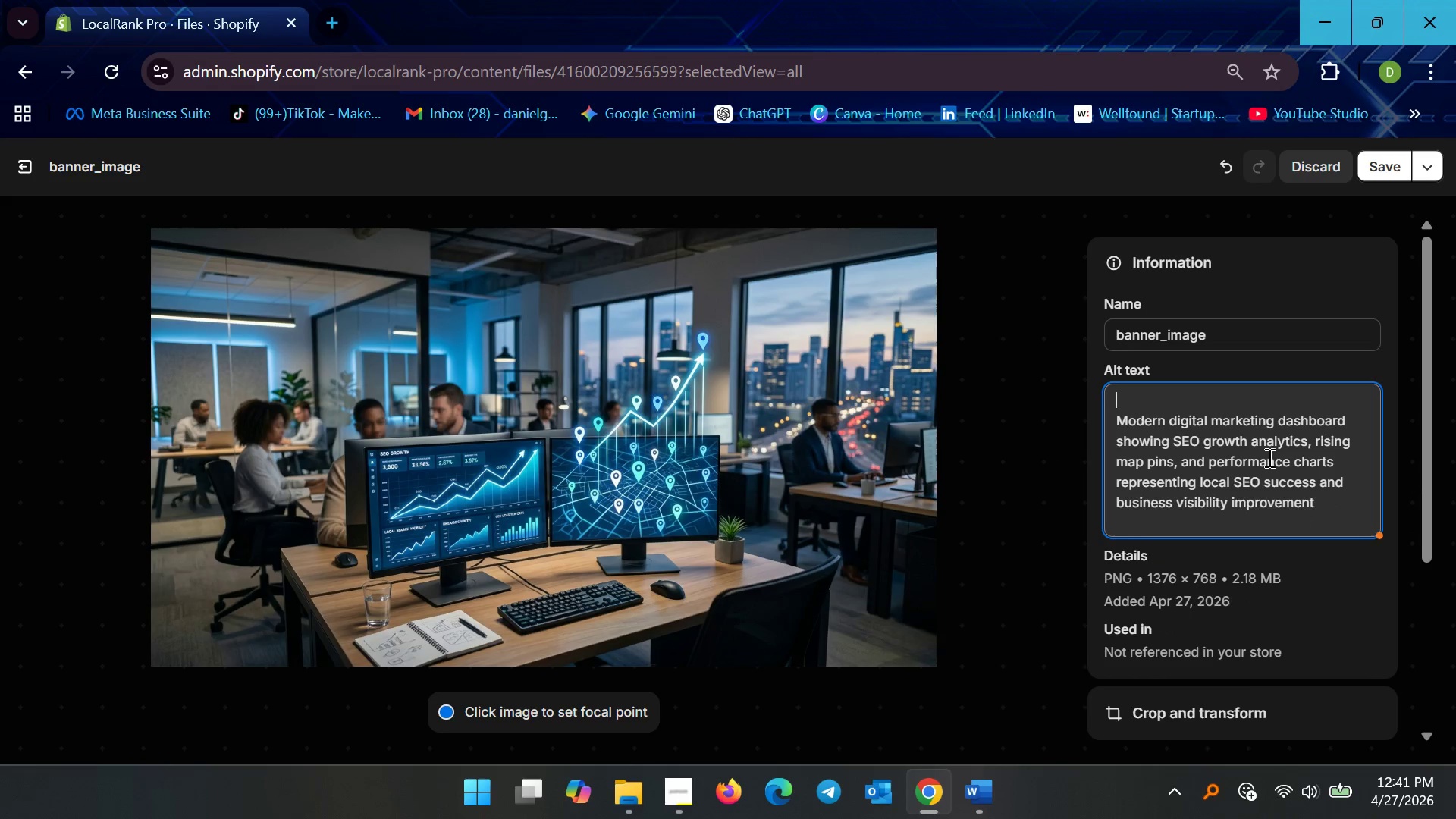 
key(Delete)
 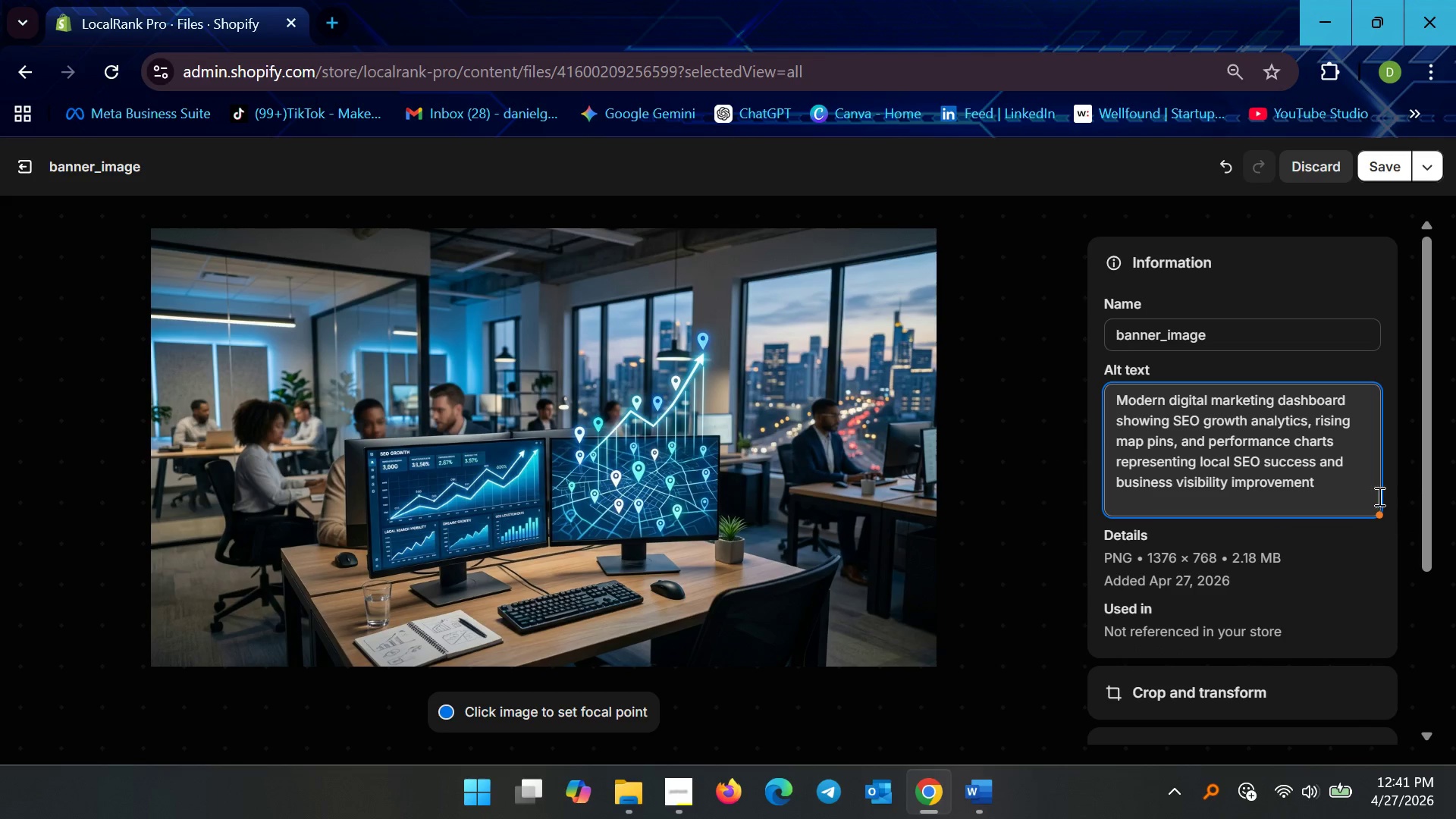 
left_click([1348, 480])
 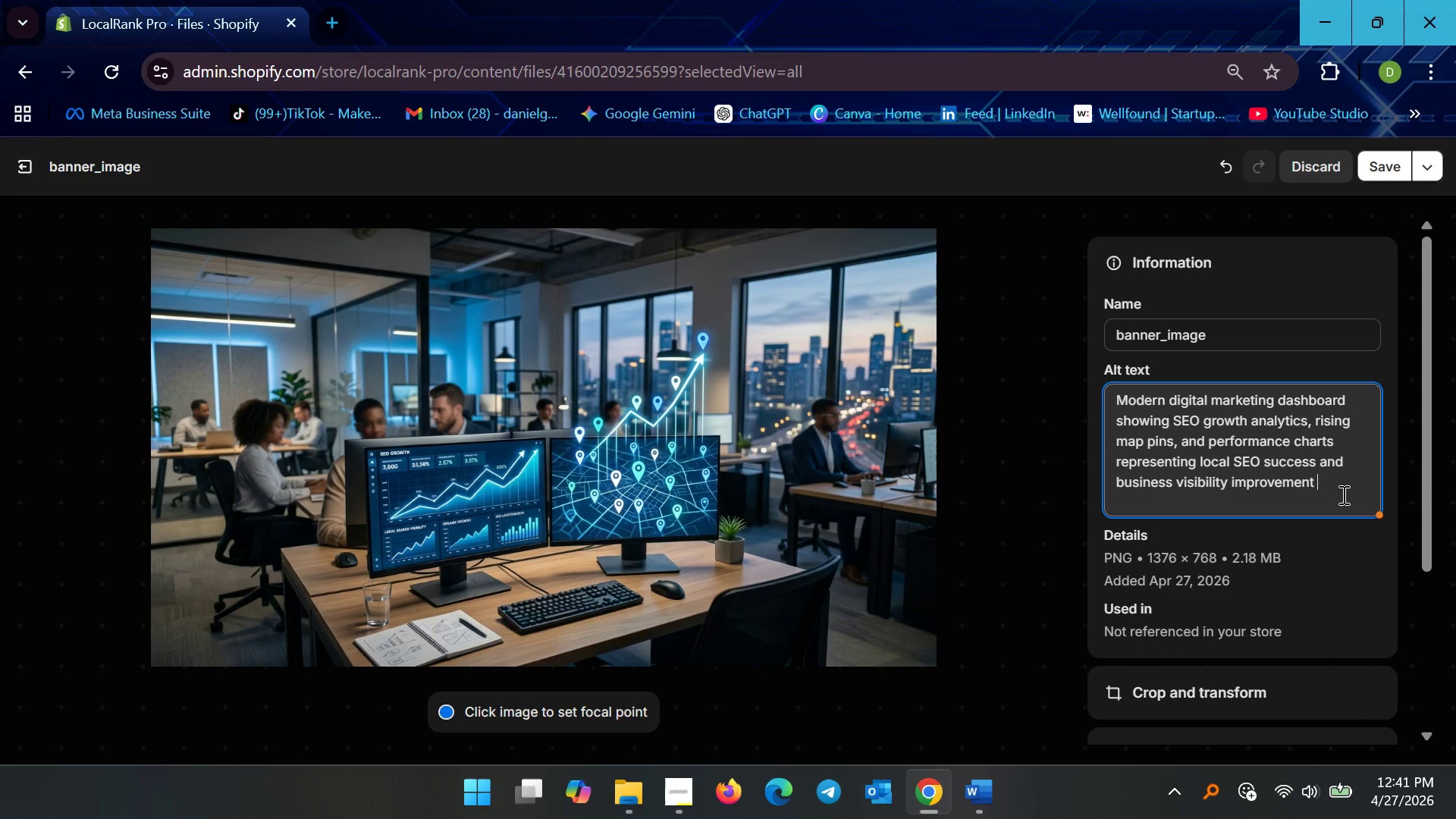 
type(WITH )
key(Backspace)
key(Backspace)
key(Backspace)
key(Backspace)
key(Backspace)
type(with )
 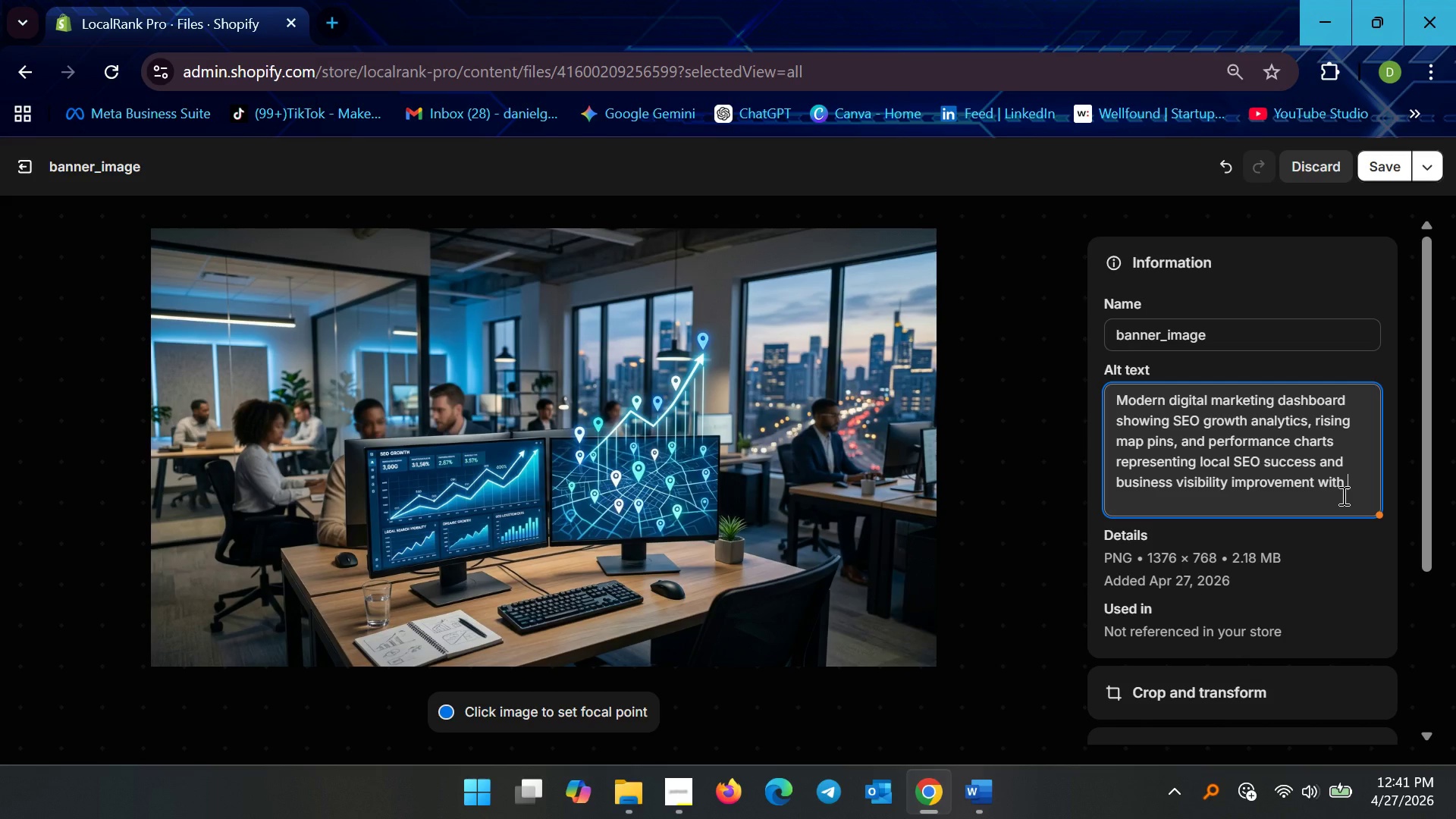 
key(Control+V)
 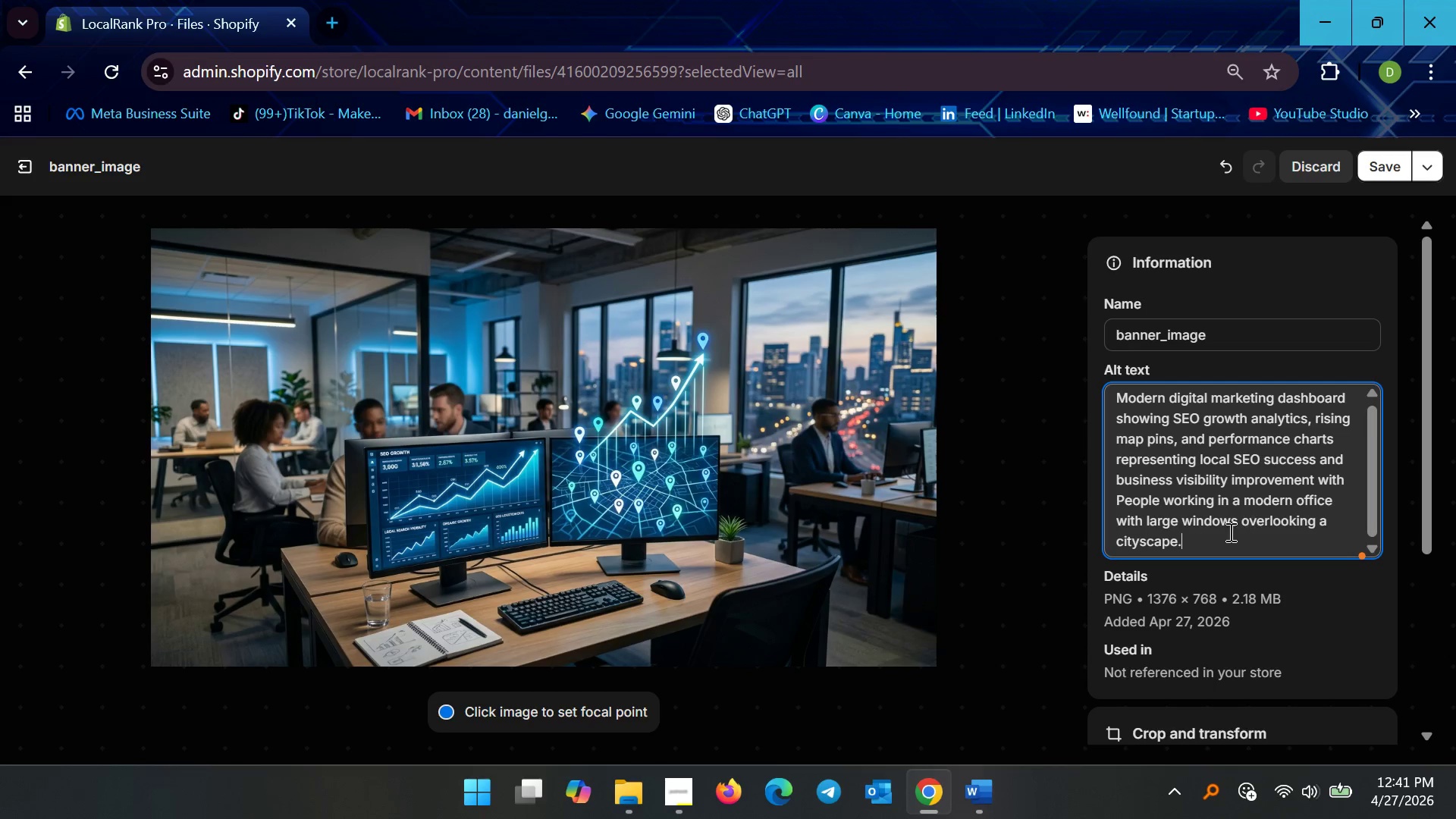 
key(Backspace)
 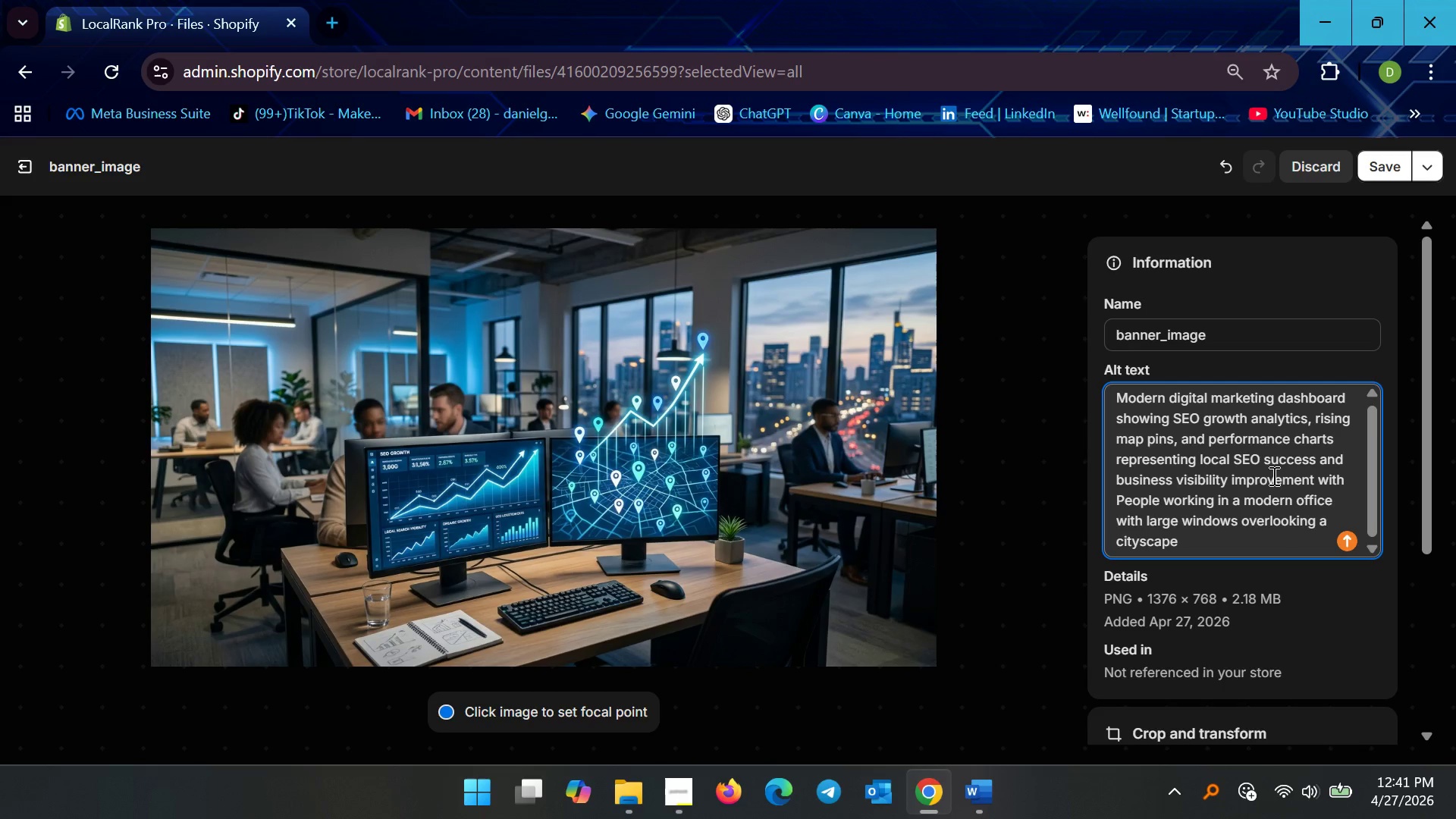 
wait(14.42)
 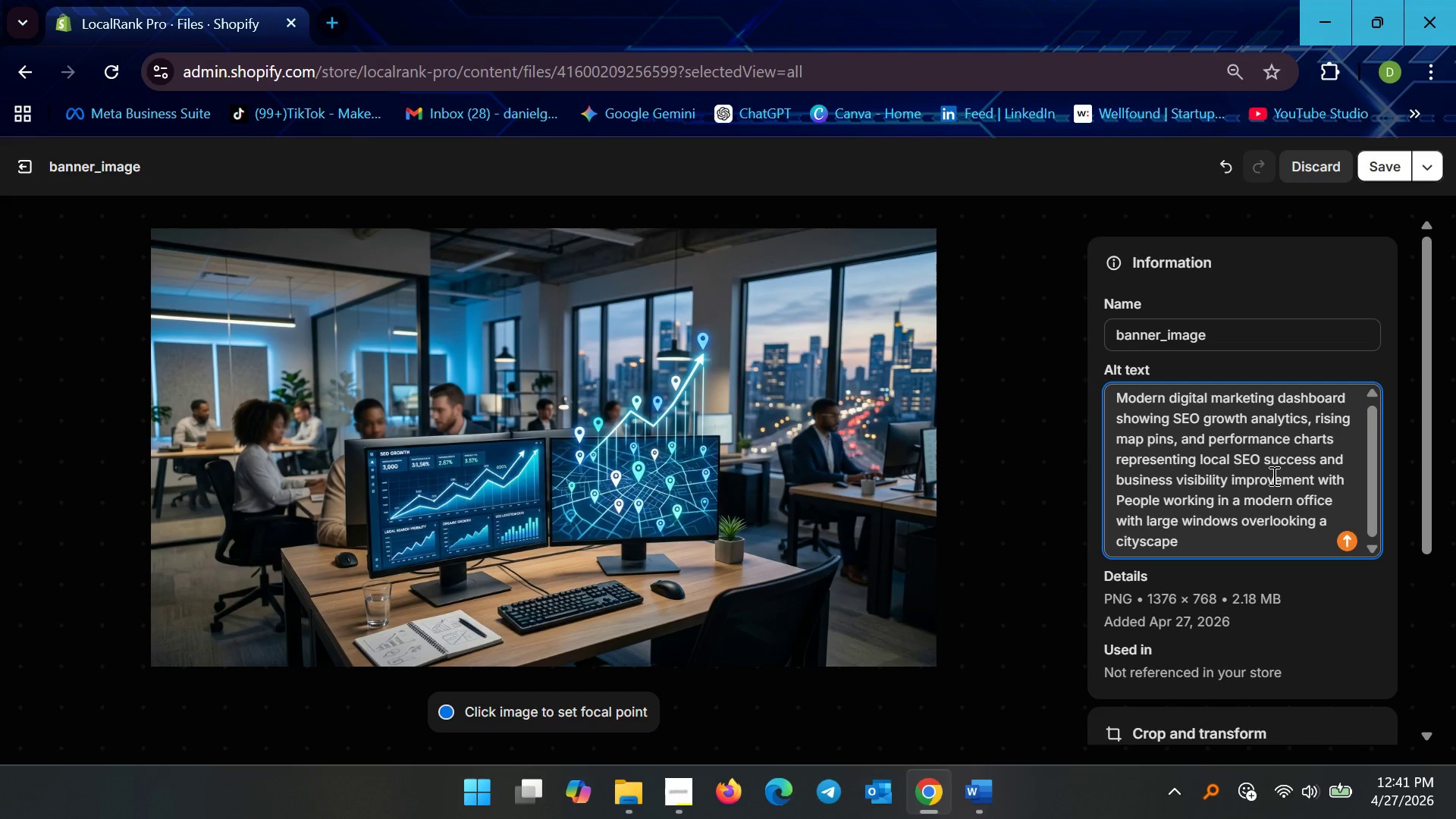 
left_click_drag(start_coordinate=[1122, 499], to_coordinate=[1122, 503])
 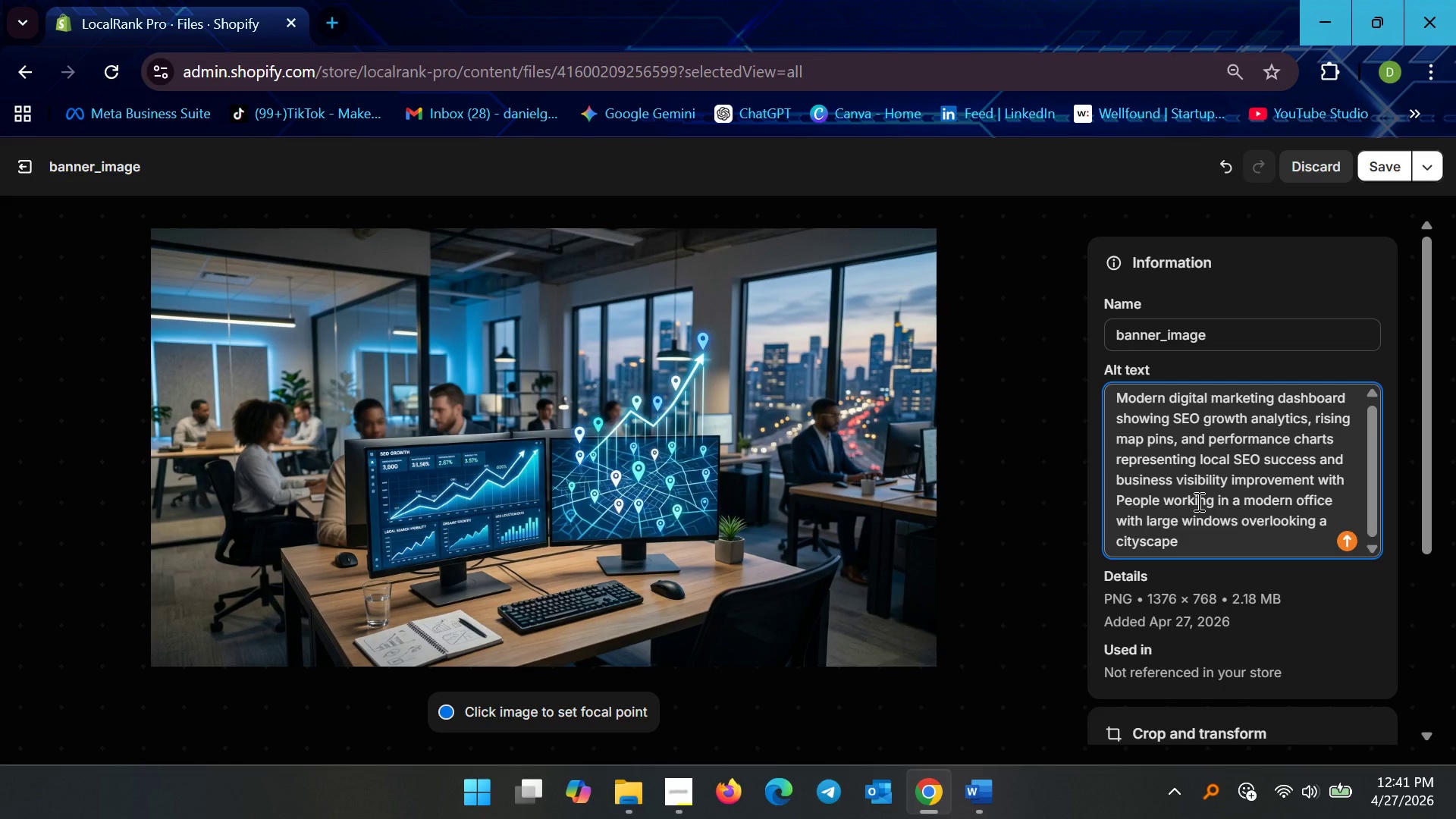 
key(Backspace)
 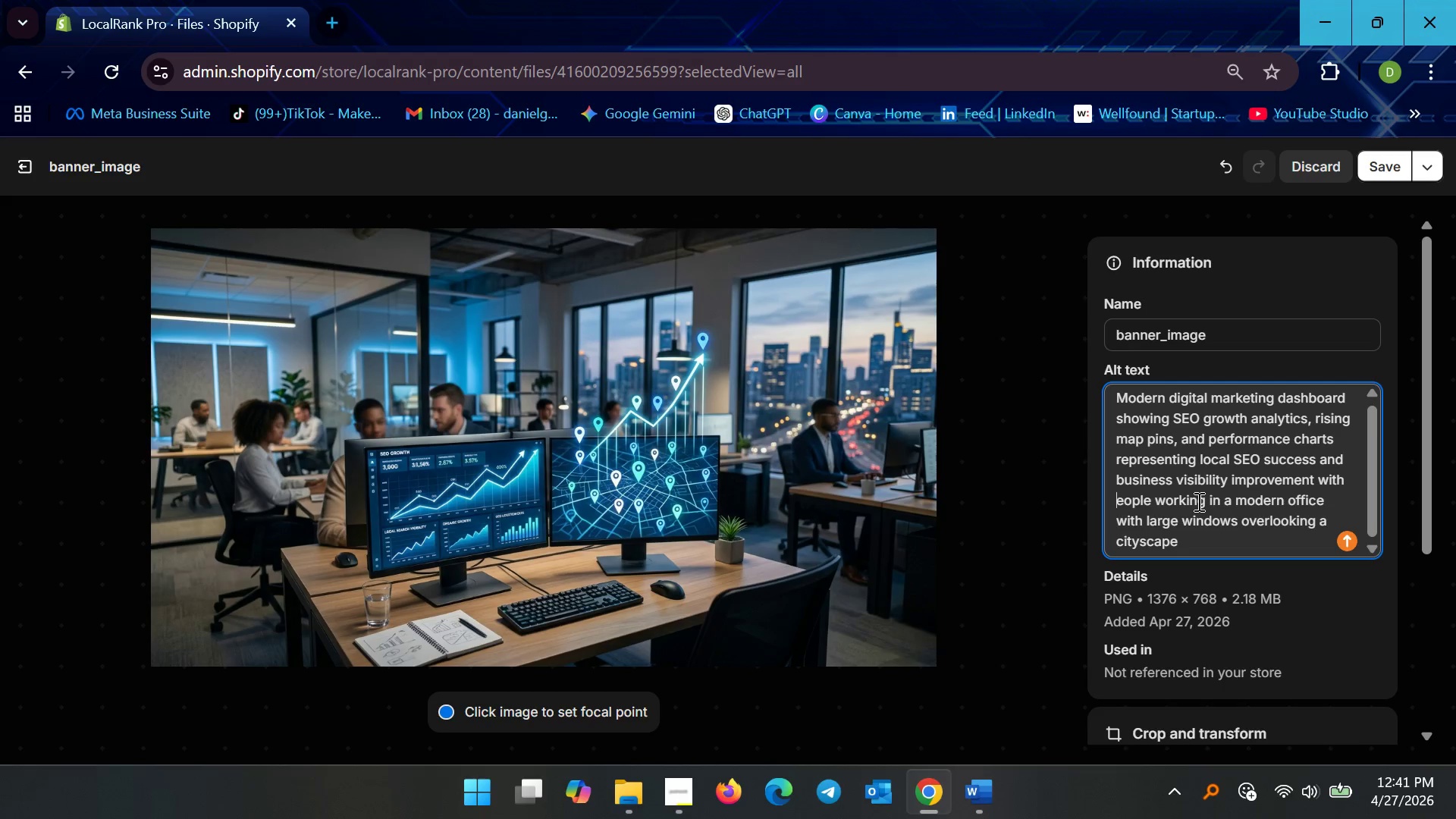 
key(P)
 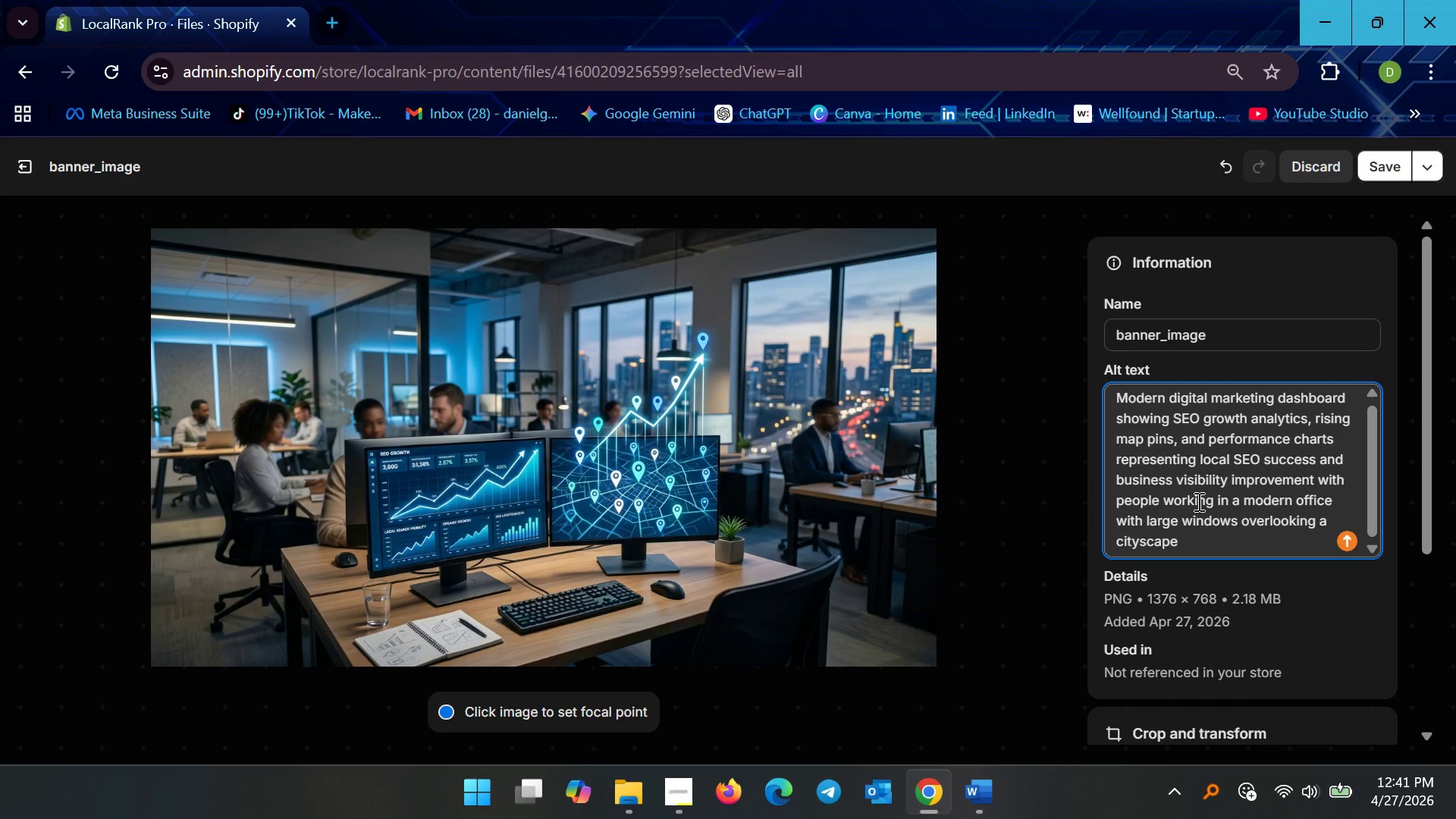 
key(ArrowLeft)
 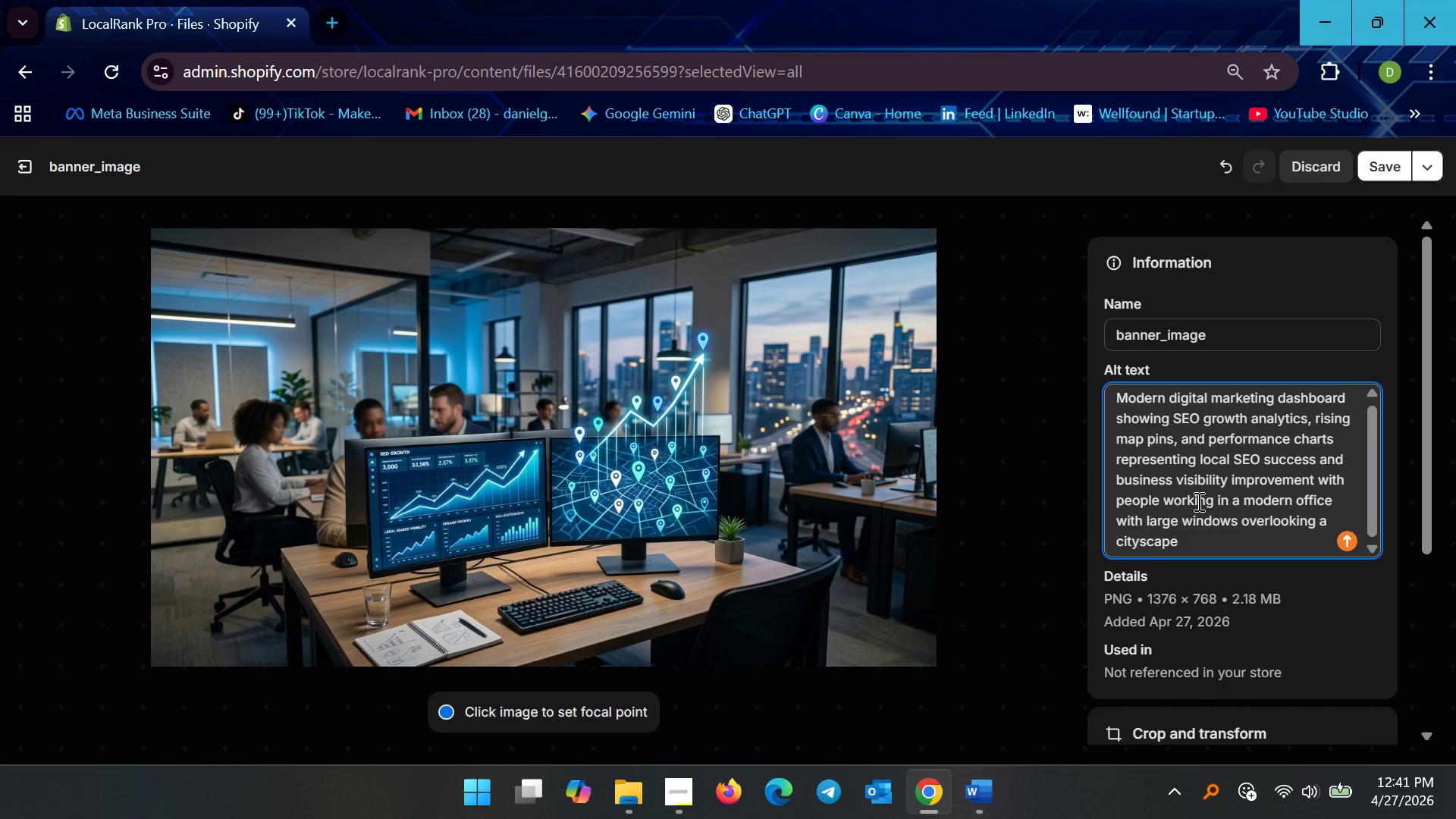 
type(a background of )
 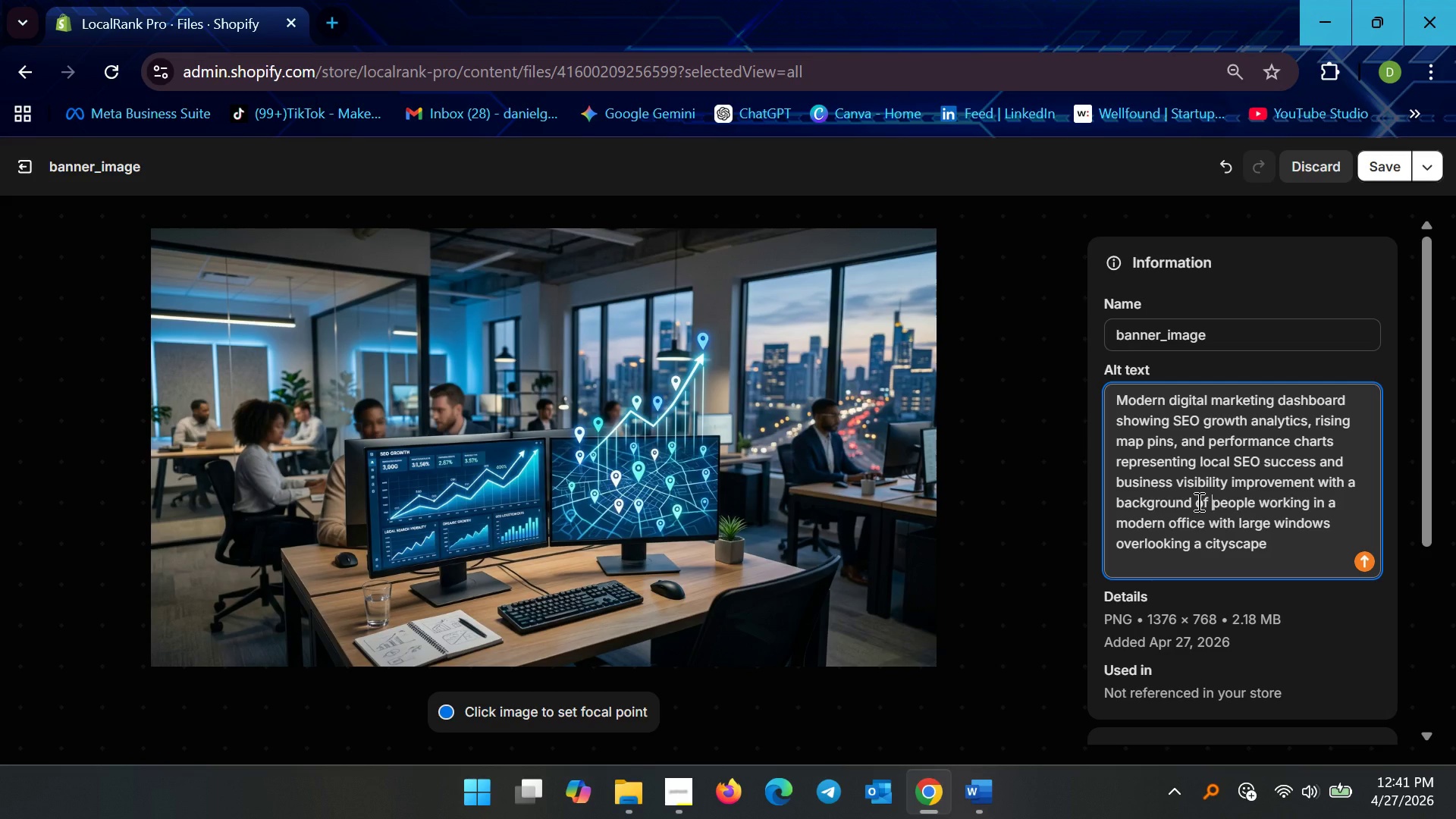 
wait(19.05)
 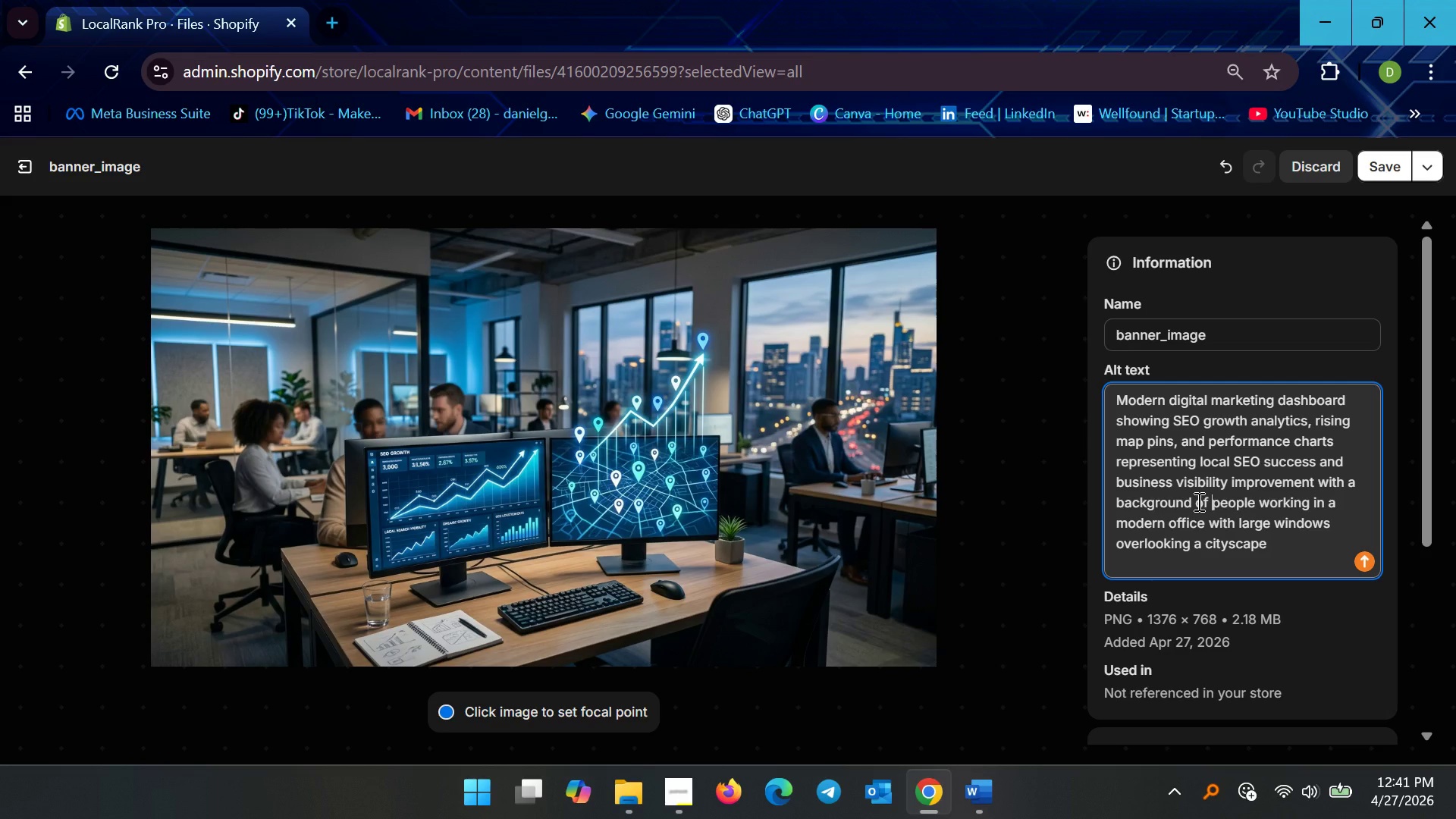 
left_click([1377, 164])
 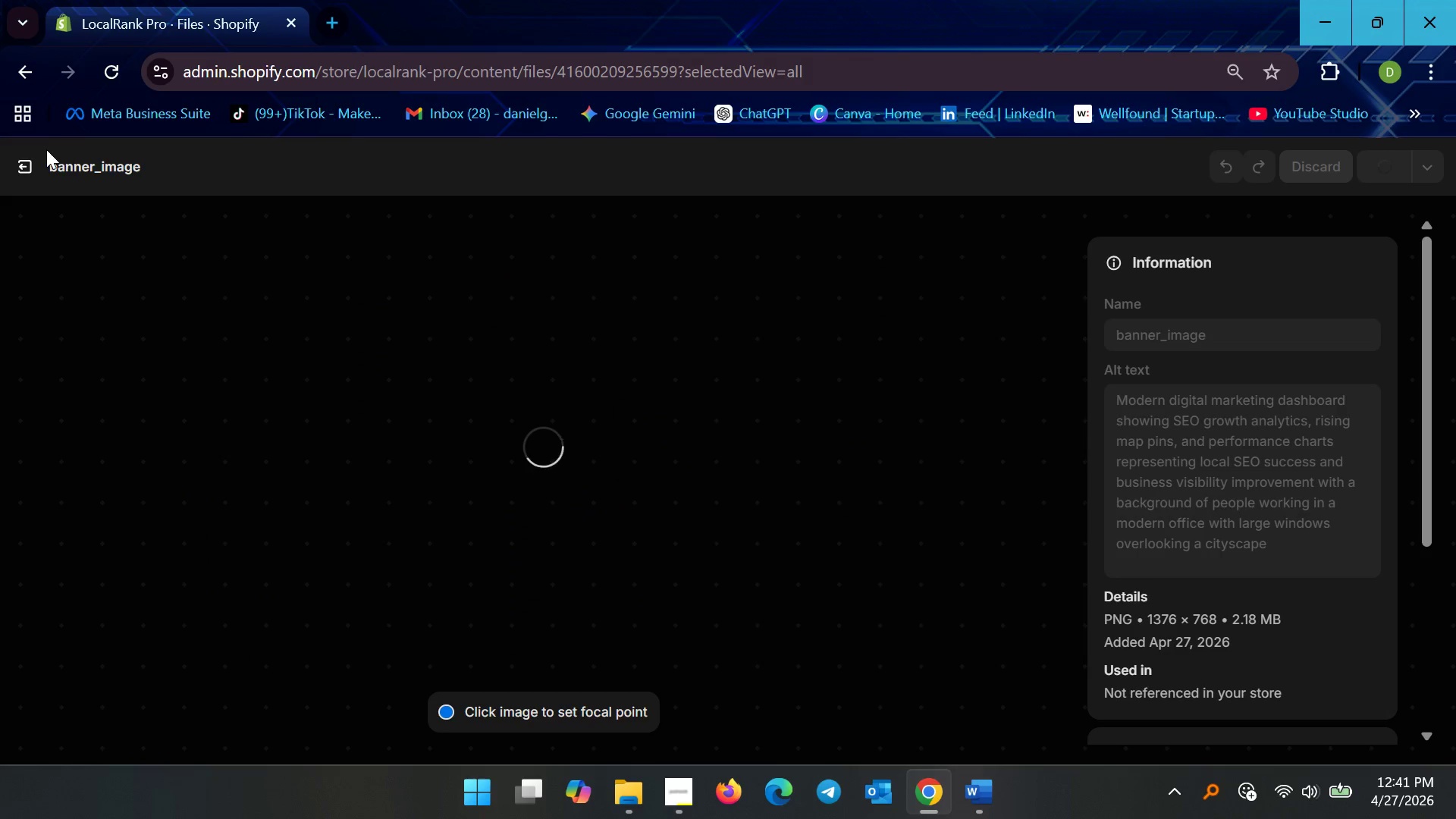 
mouse_move([172, 202])
 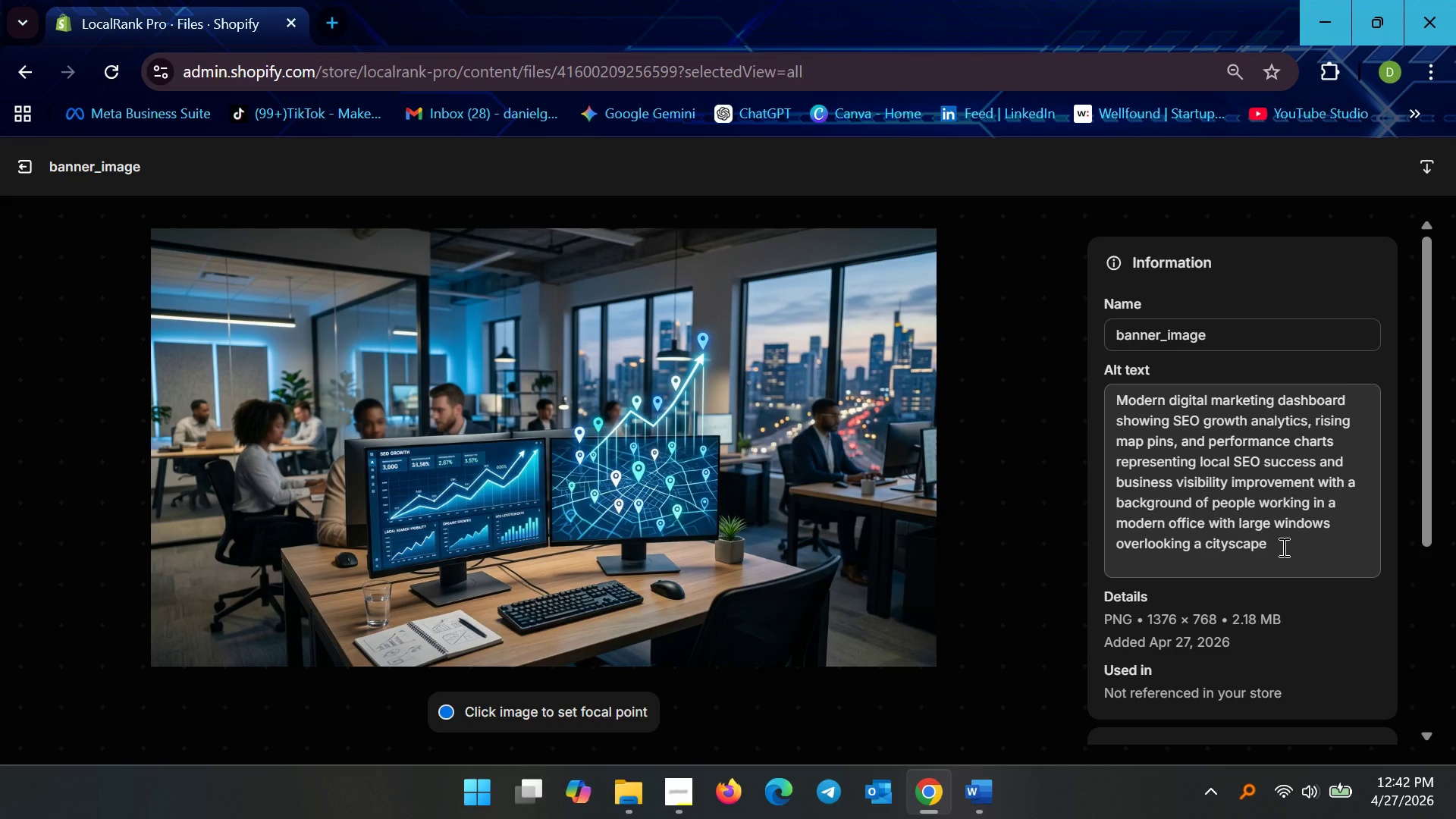 
wait(32.36)
 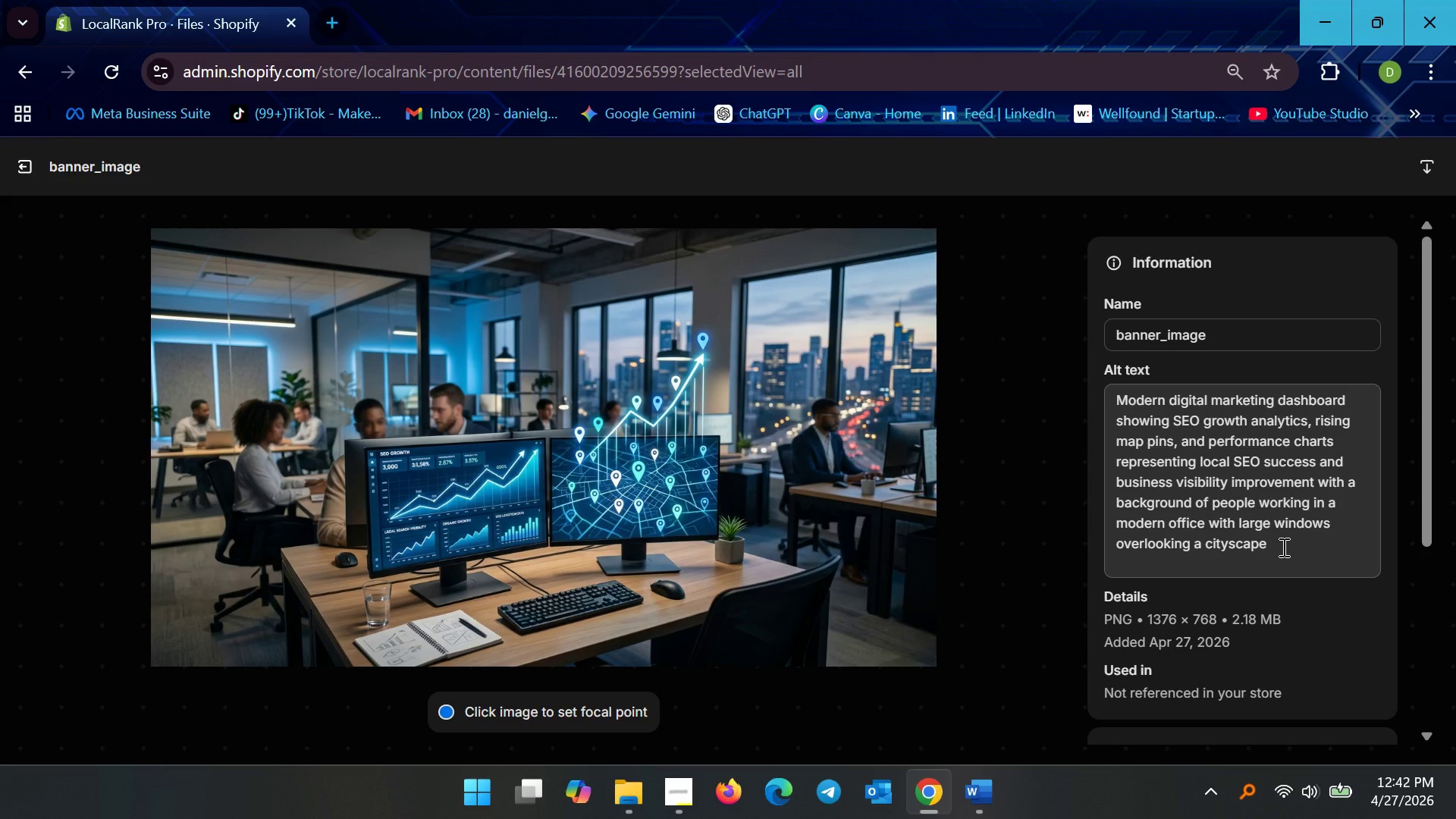 
mouse_move([36, 188])
 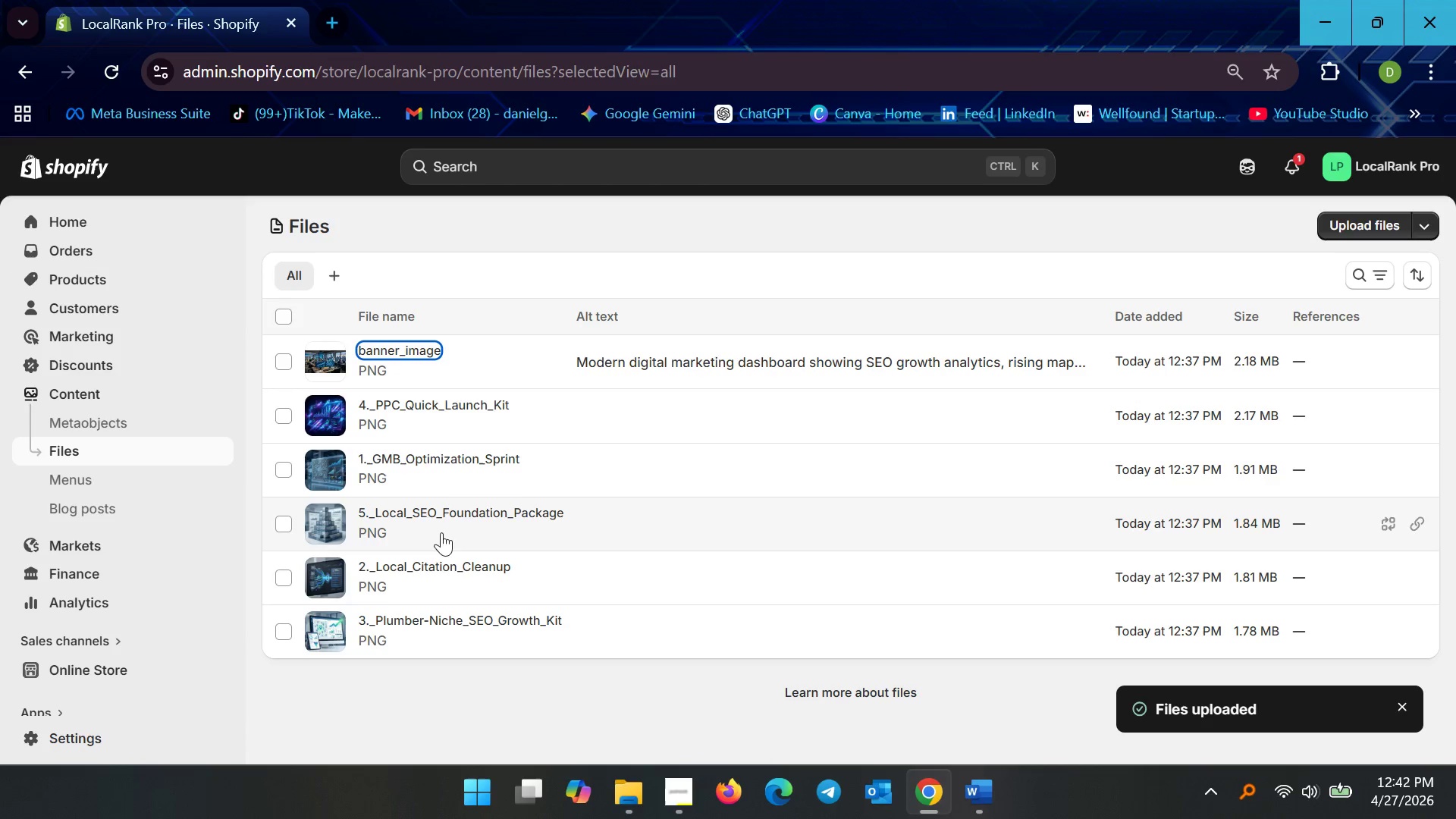 
left_click([447, 571])
 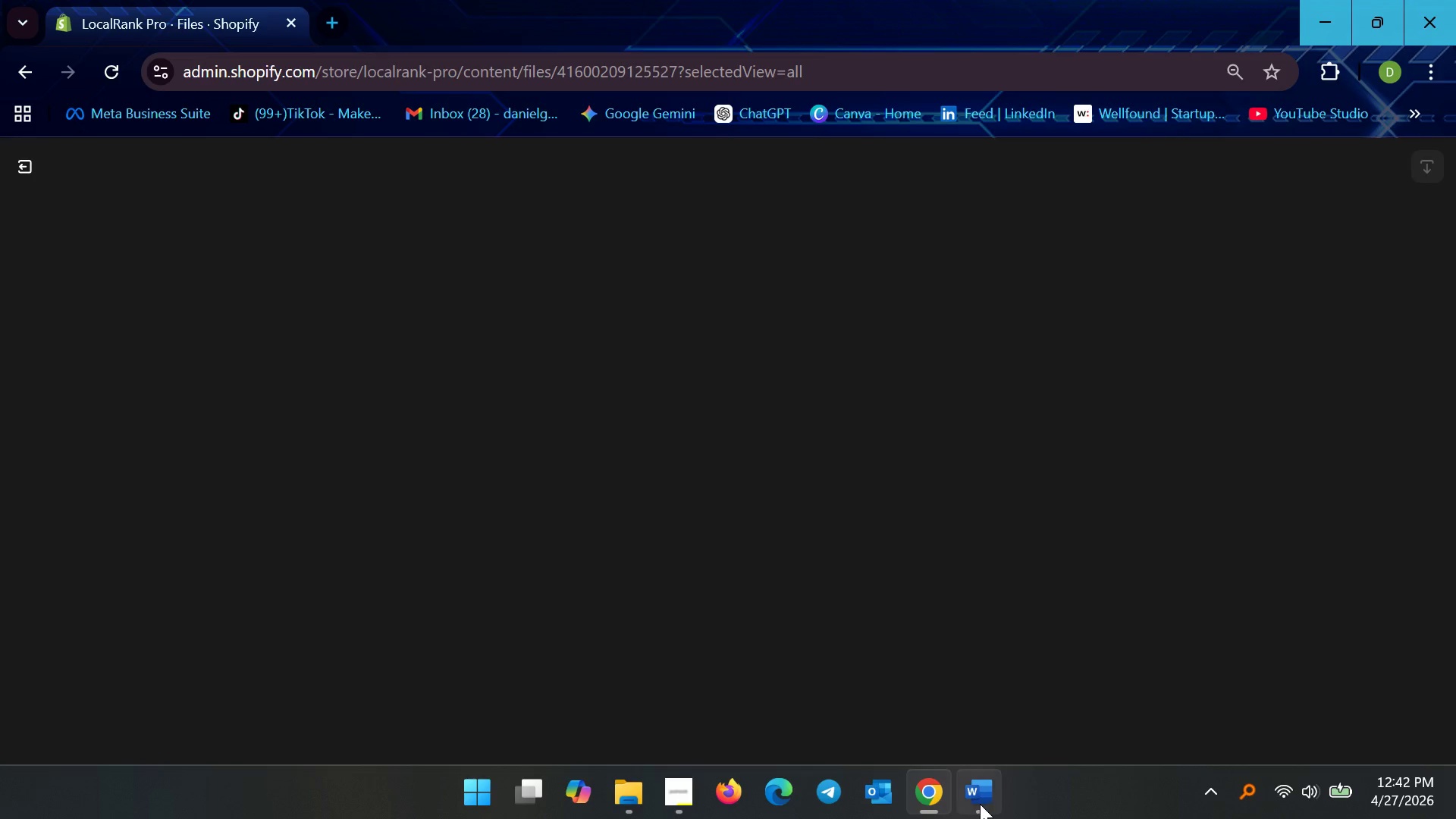 
double_click([927, 526])
 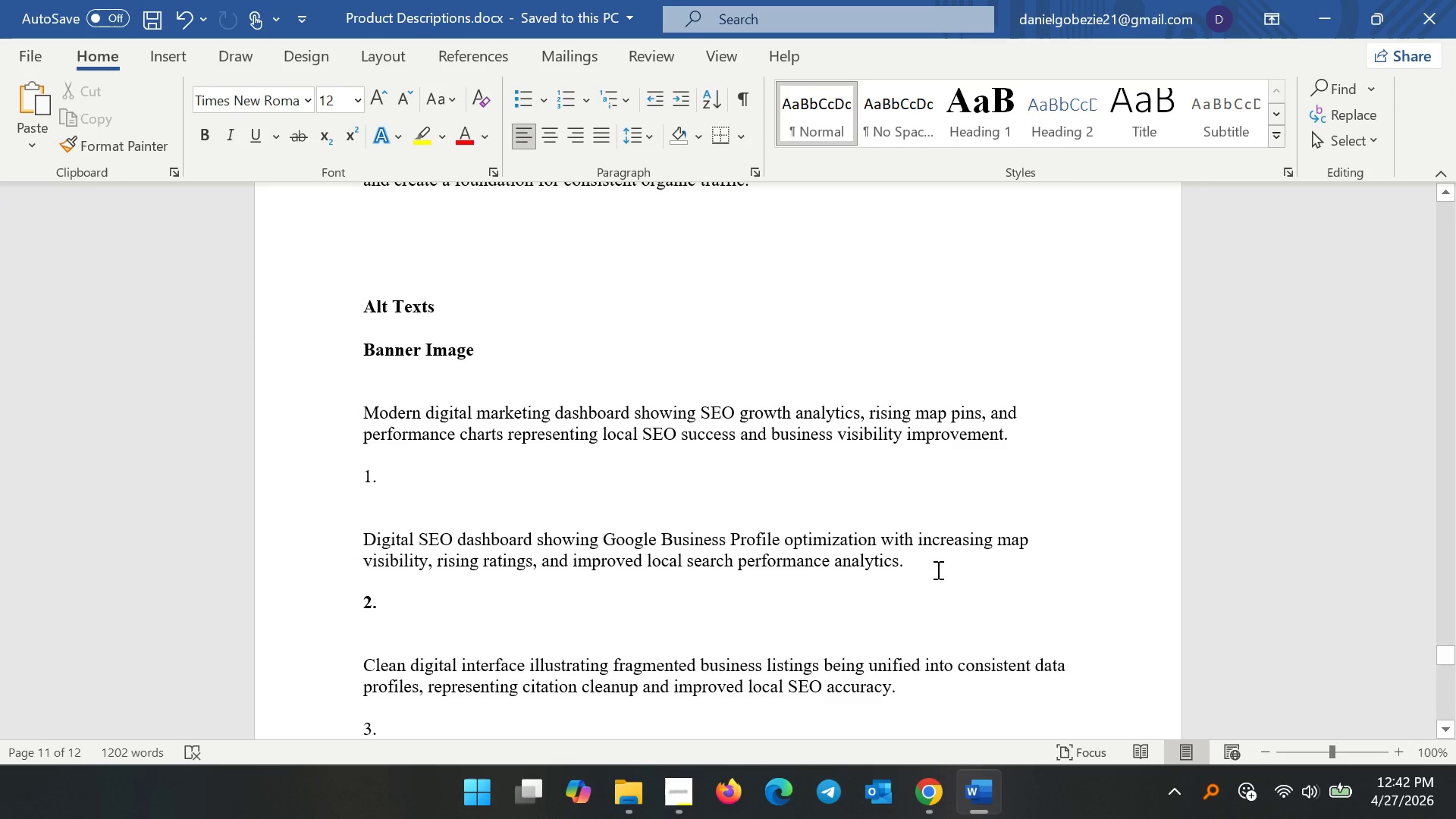 
left_click_drag(start_coordinate=[943, 561], to_coordinate=[209, 546])
 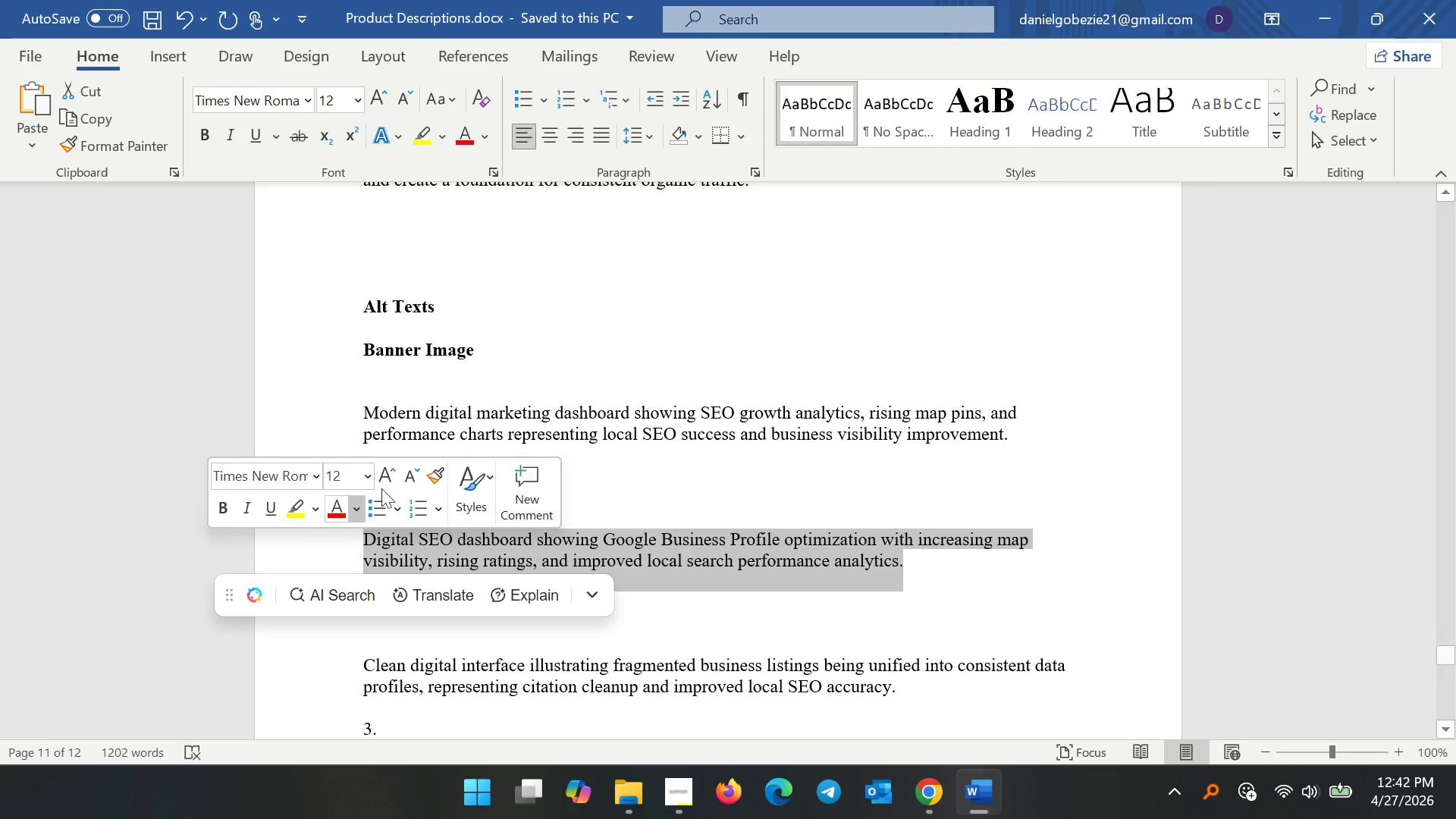 
key(Control+C)
 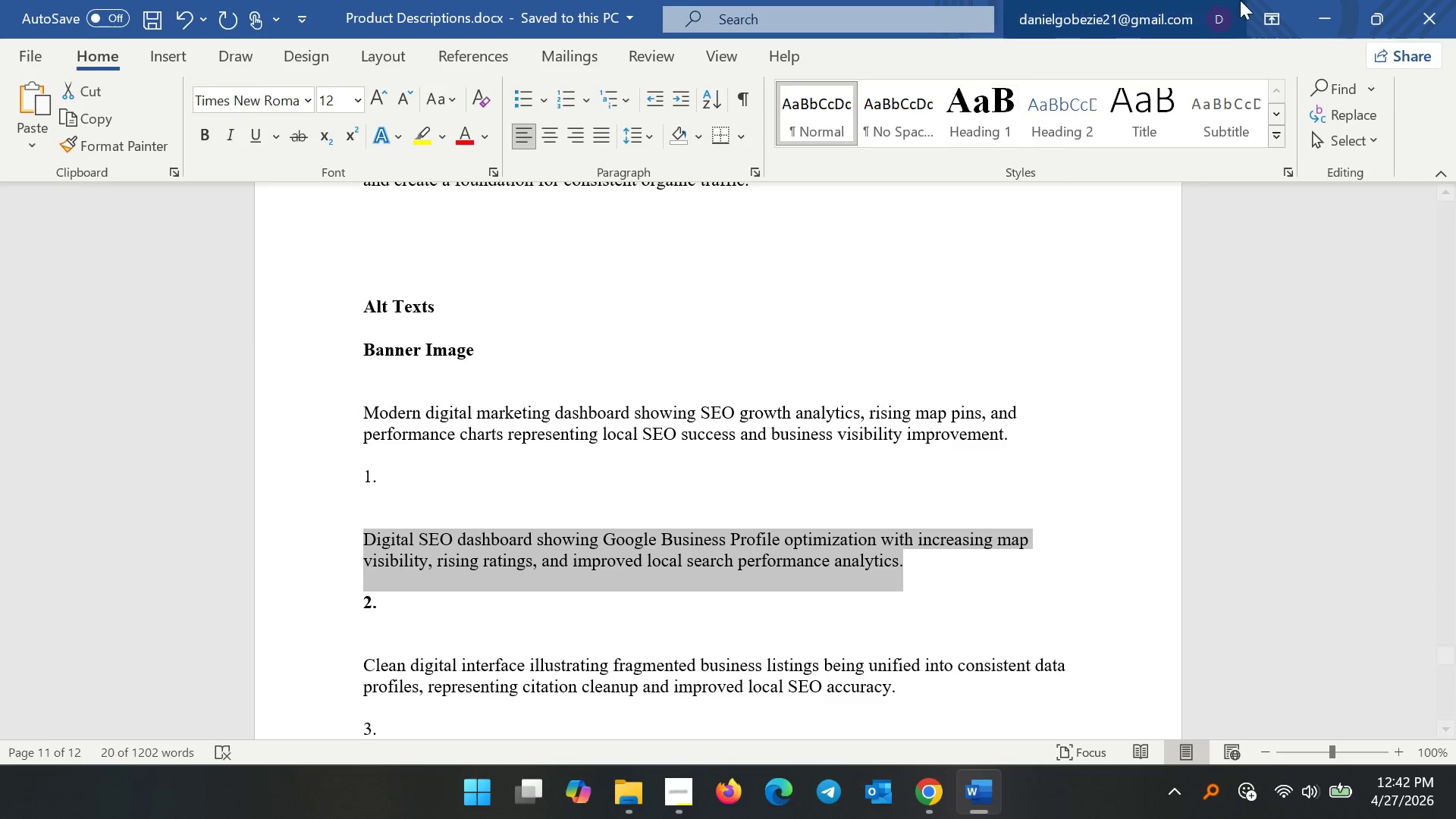 
key(Control+C)
 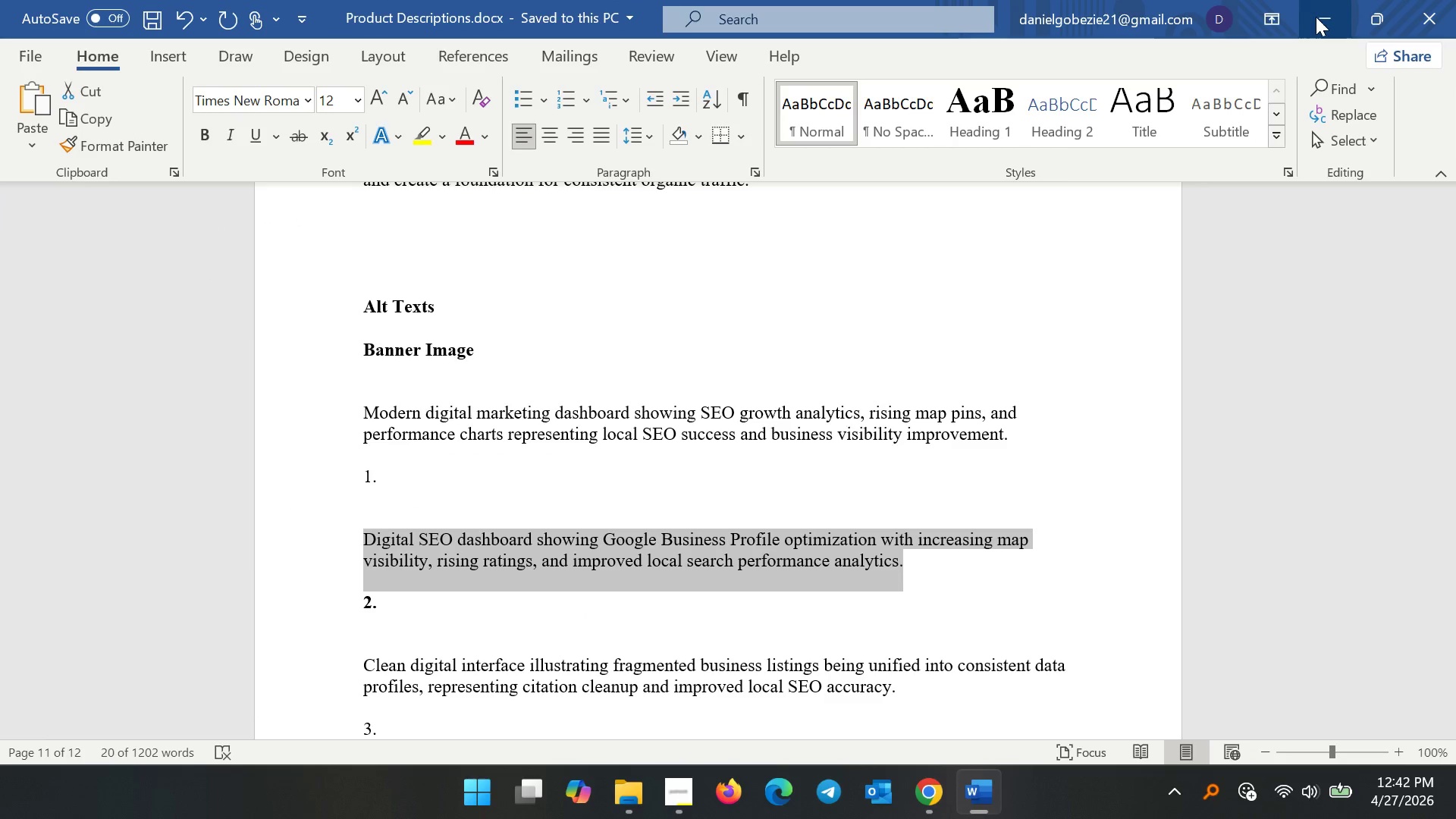 
left_click([1317, 15])
 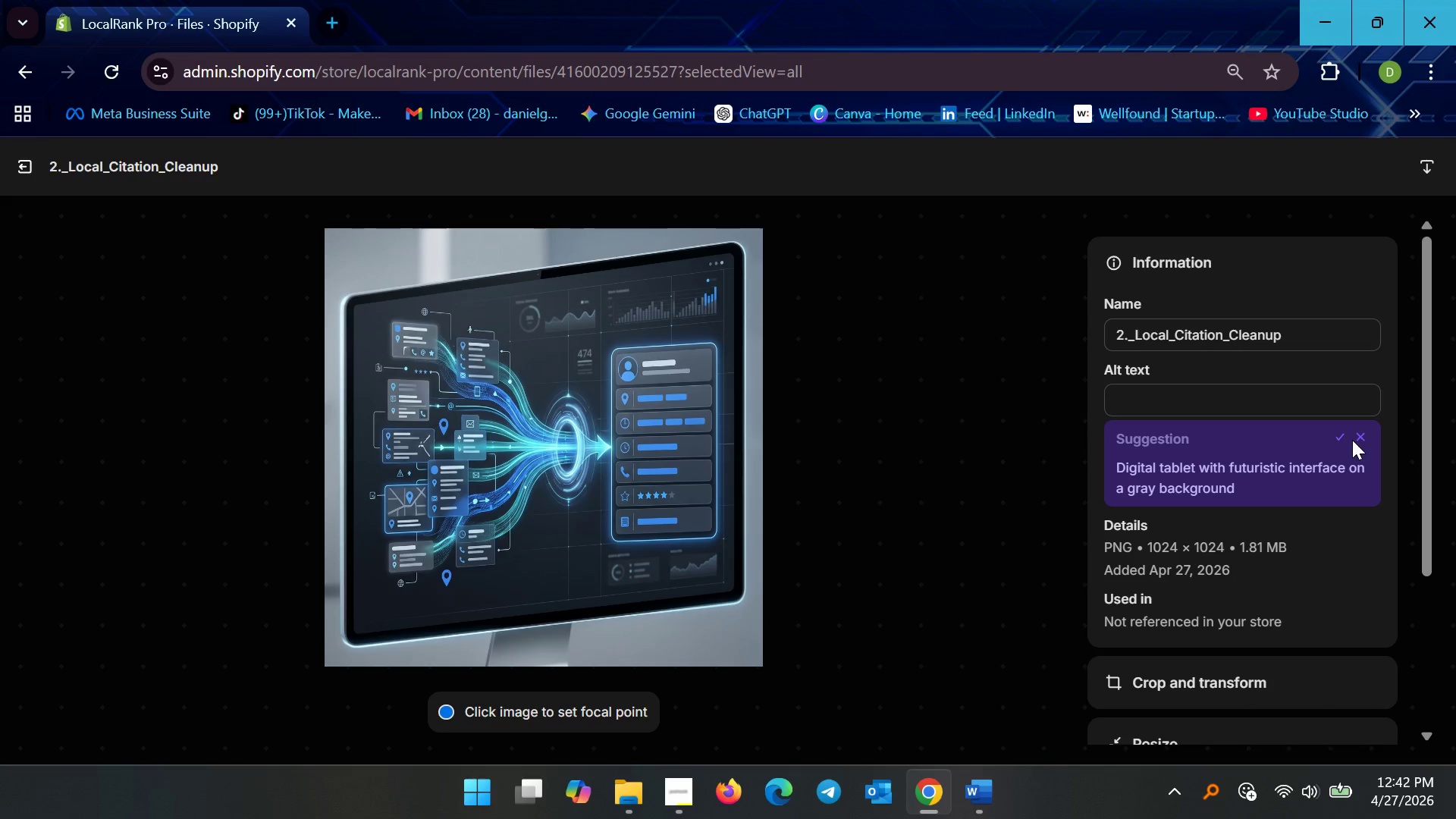 
left_click([1348, 437])
 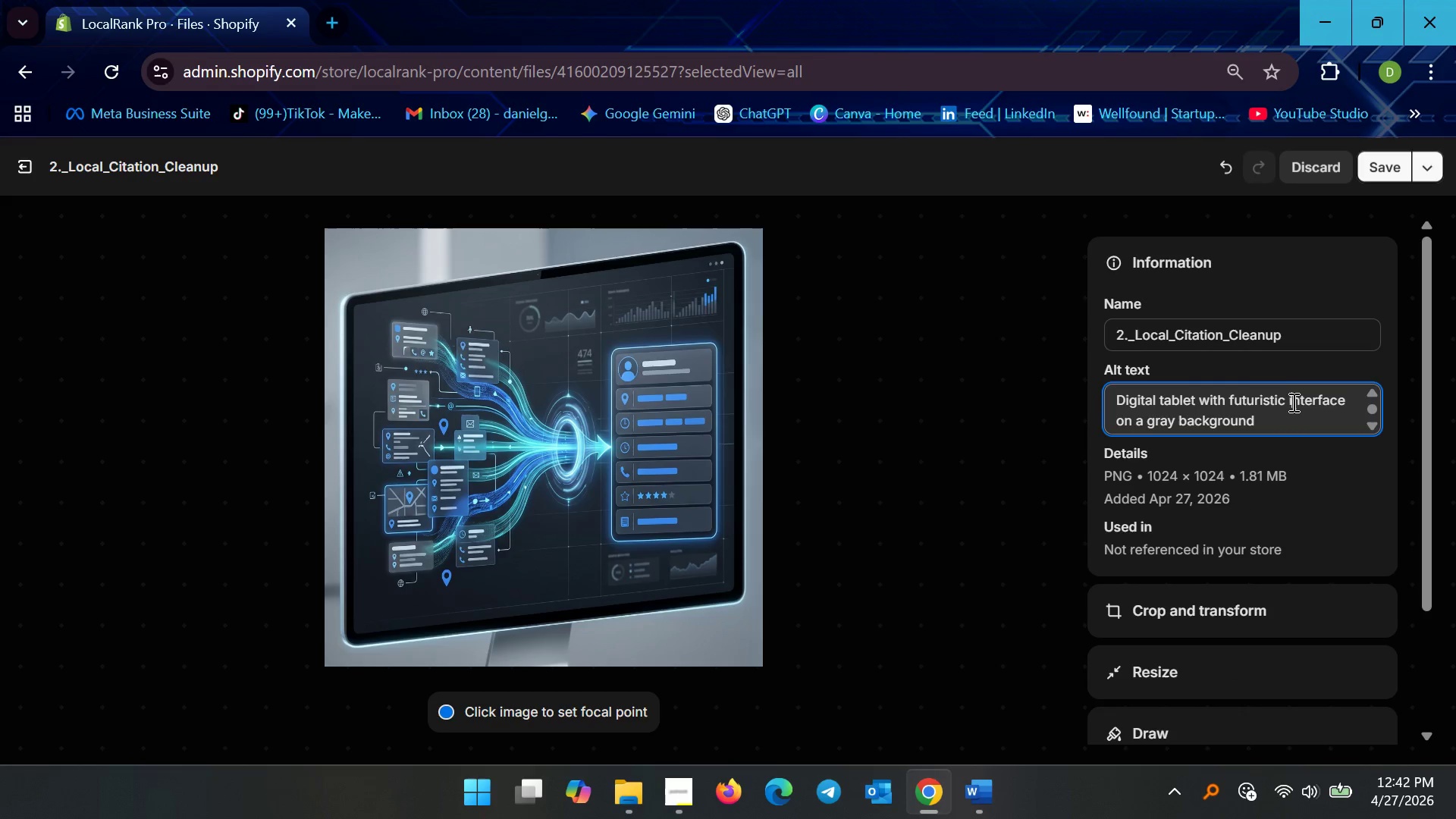 
key(Shift+Enter)
 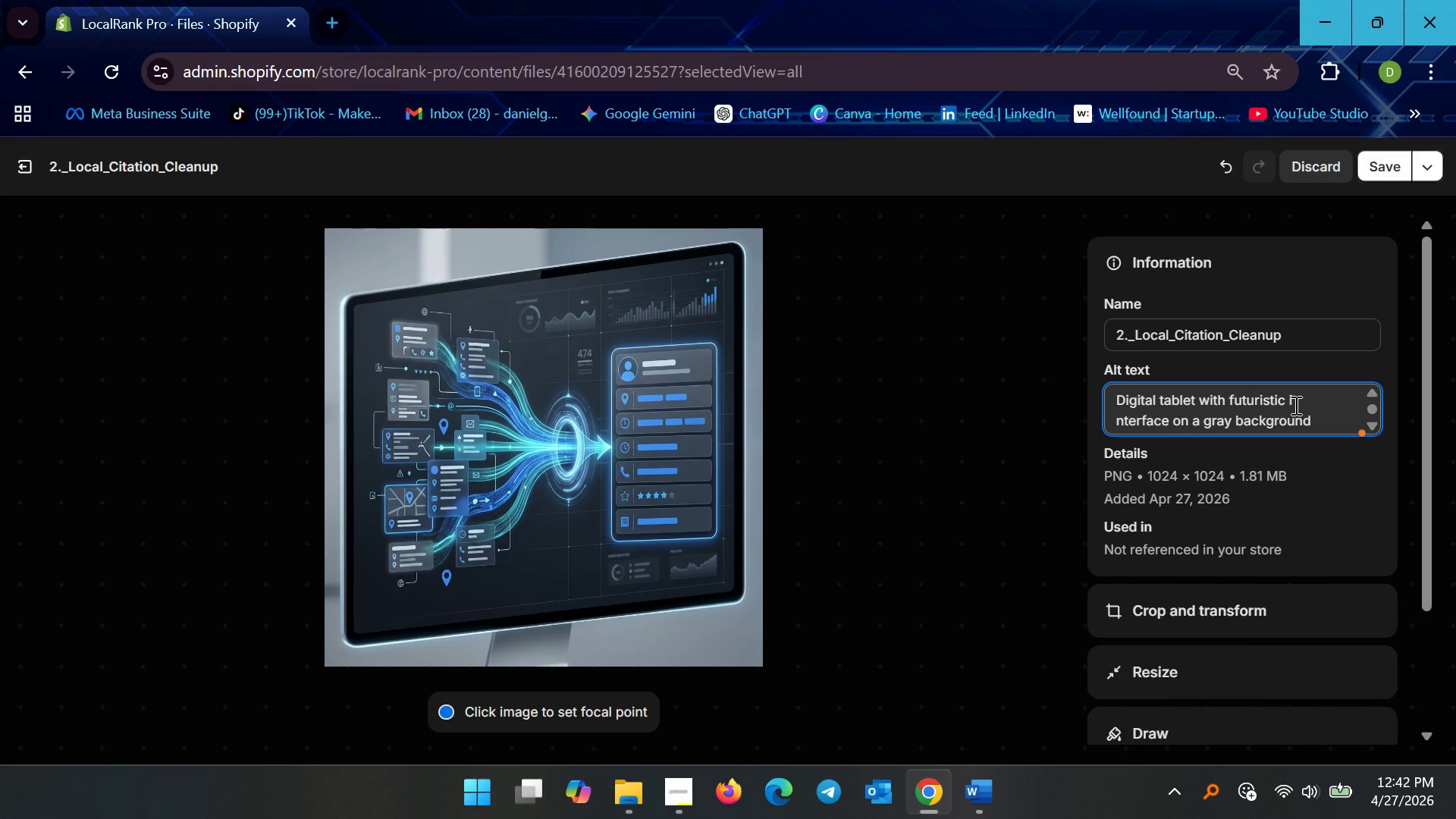 
key(Shift+Enter)
 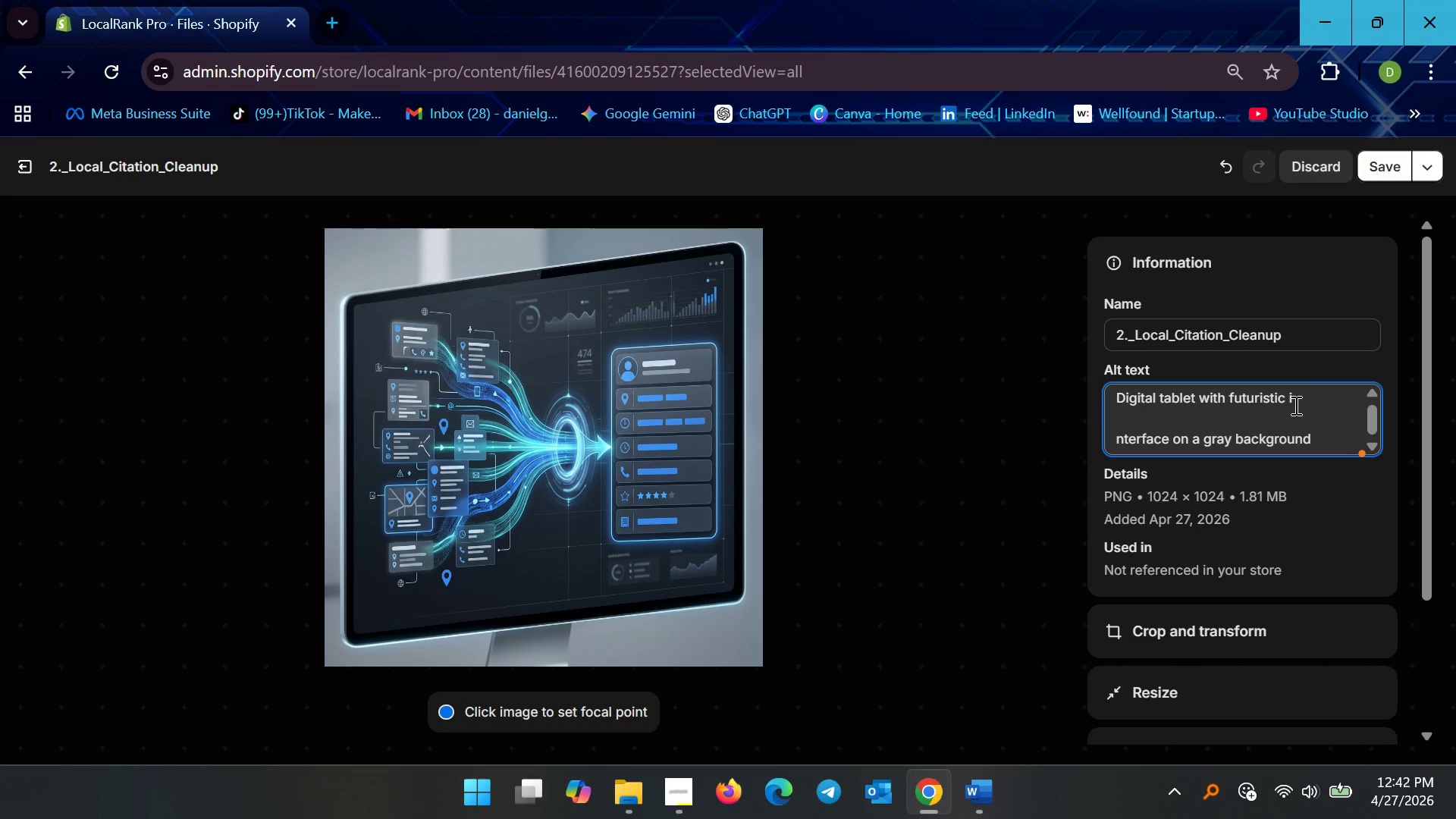 
key(Backspace)
 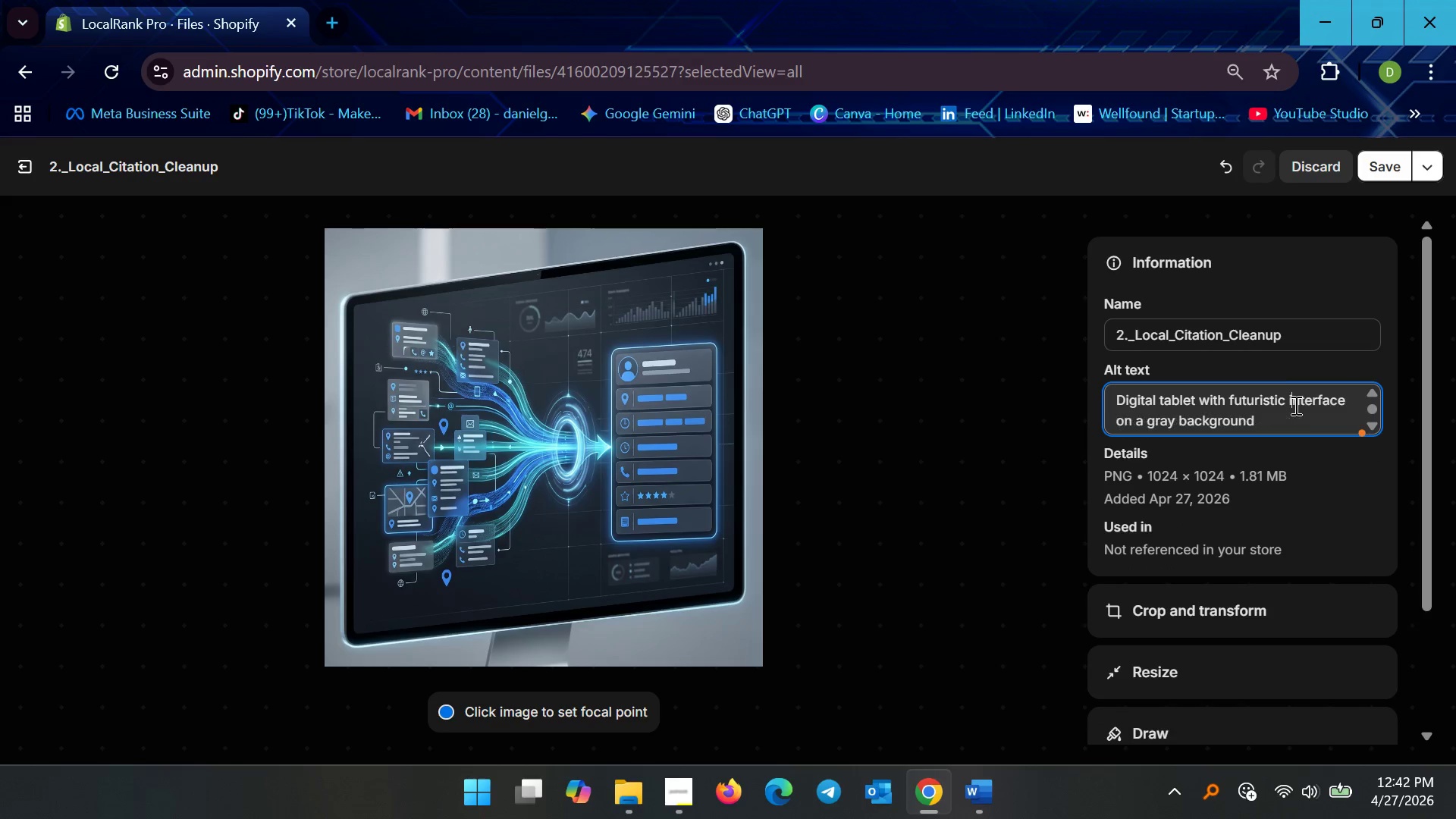 
key(Backspace)
 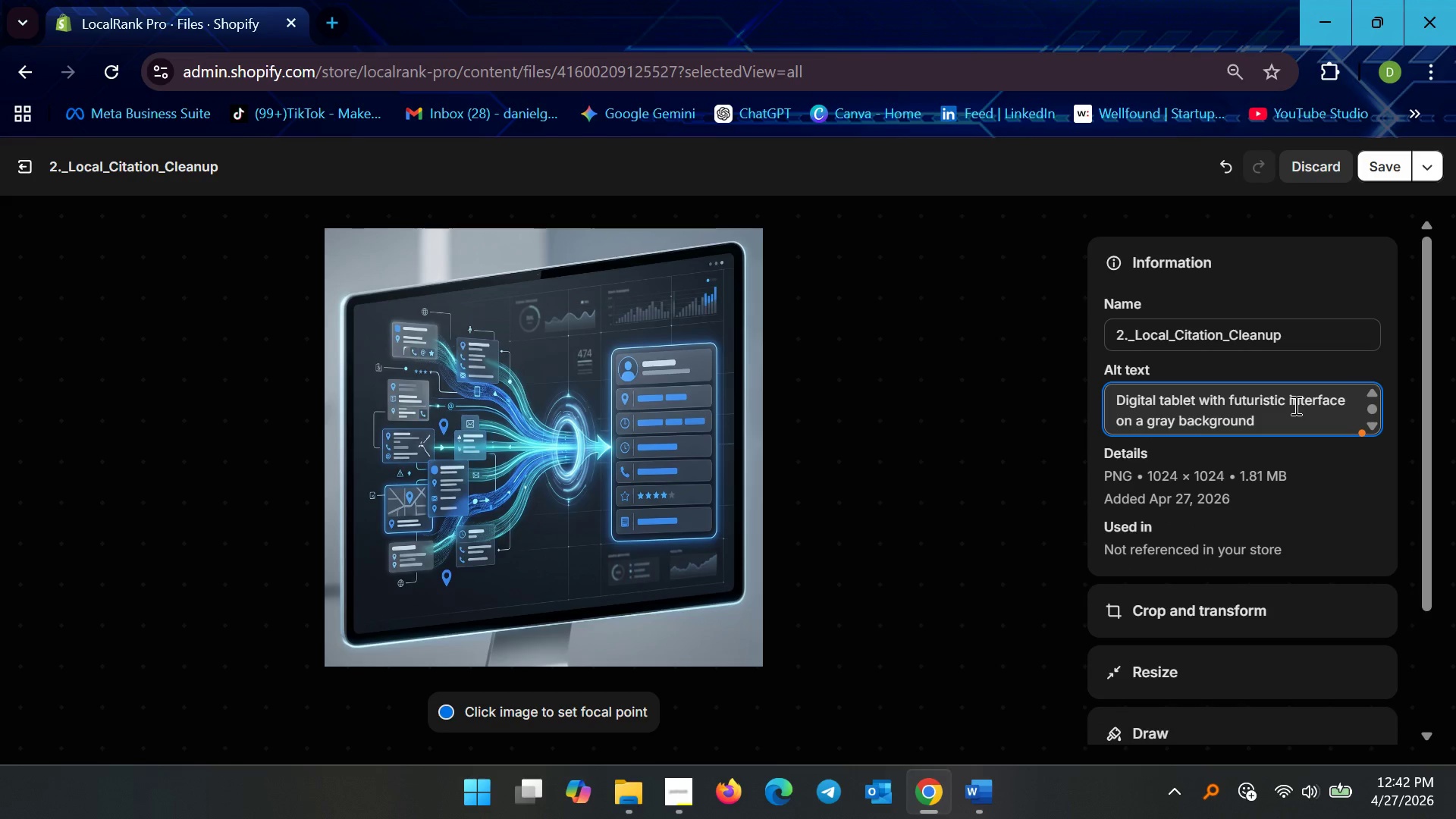 
key(ArrowDown)
 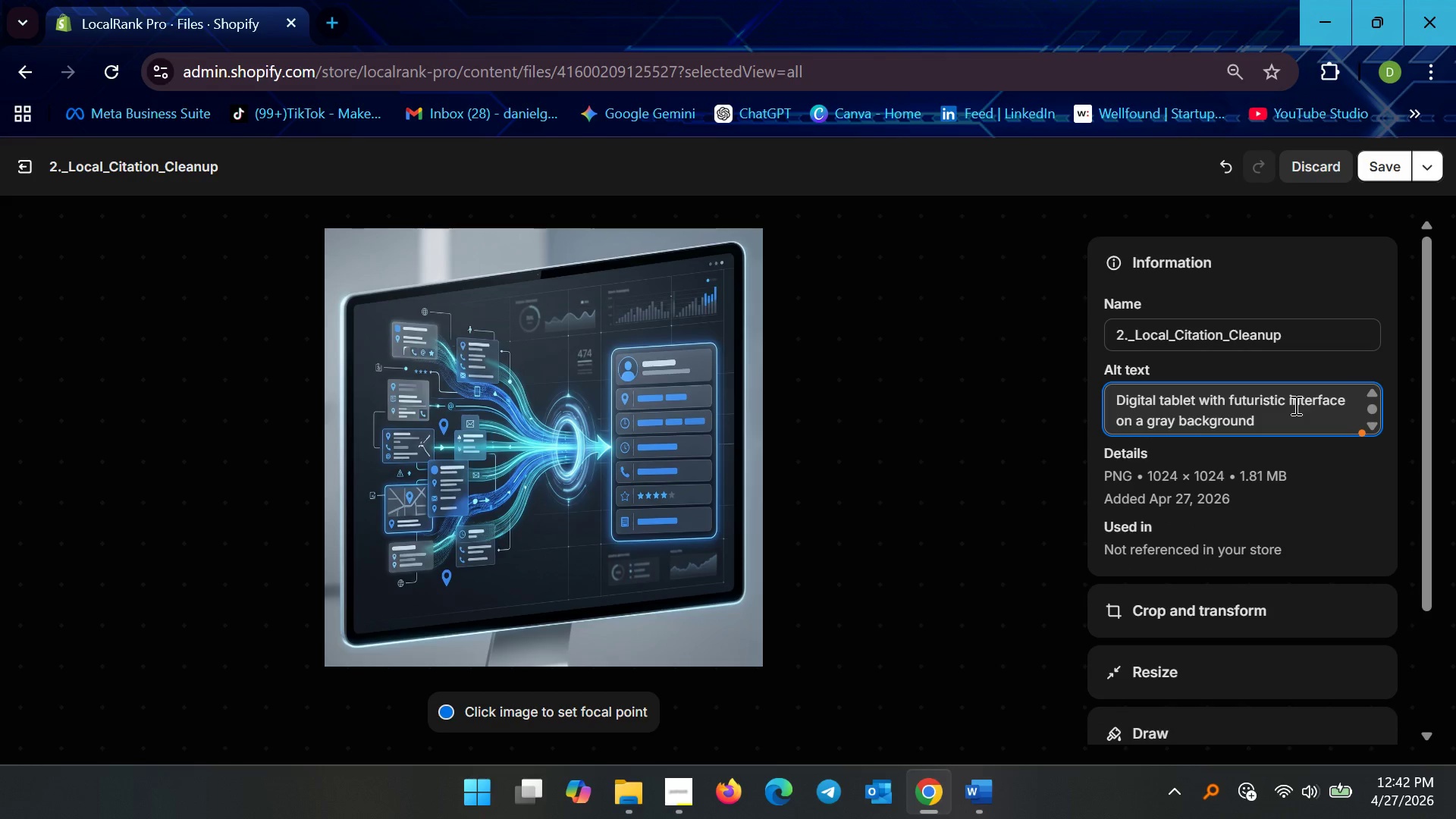 
key(Shift+Enter)
 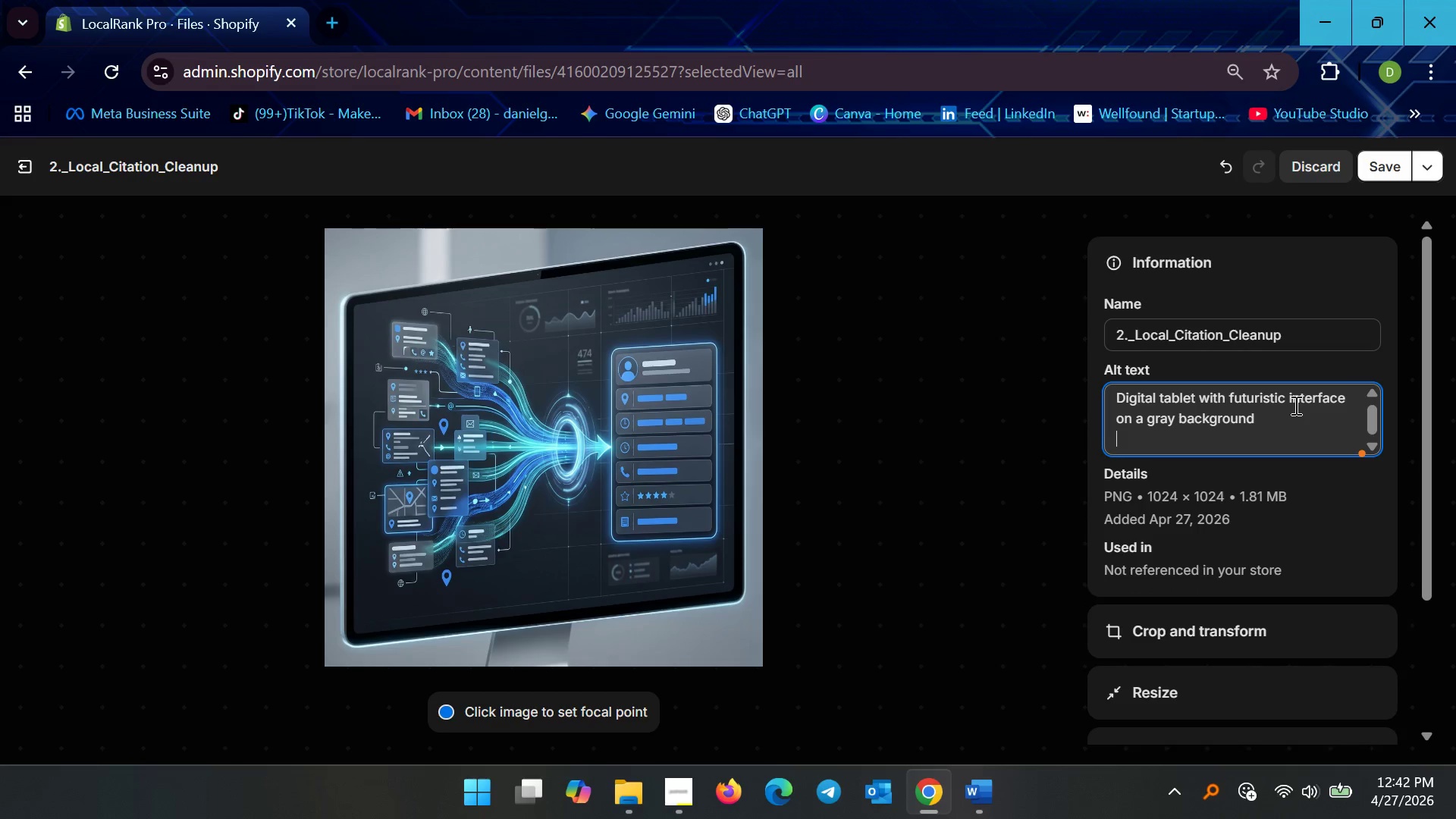 
key(Shift+Enter)
 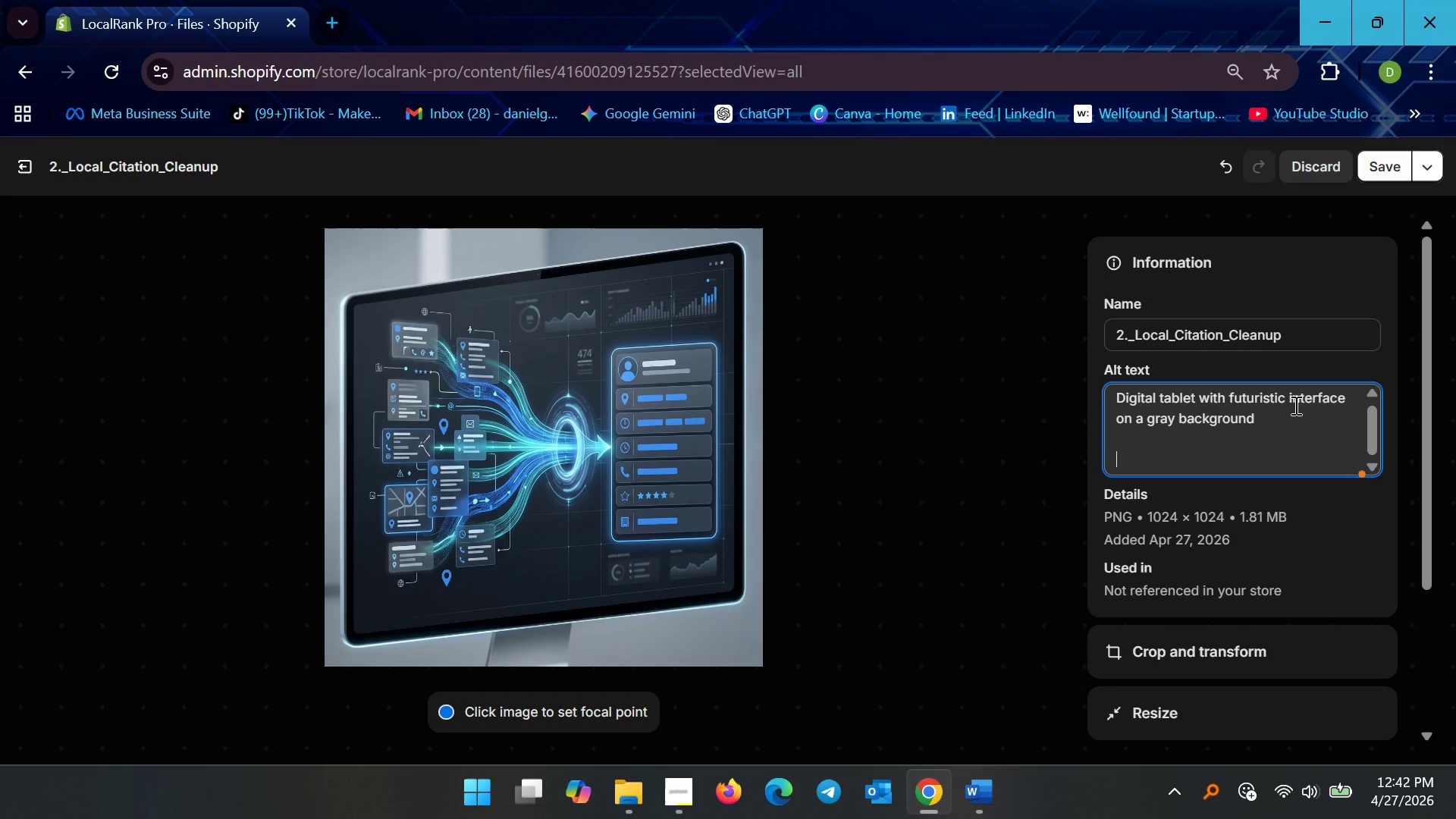 
key(Control+V)
 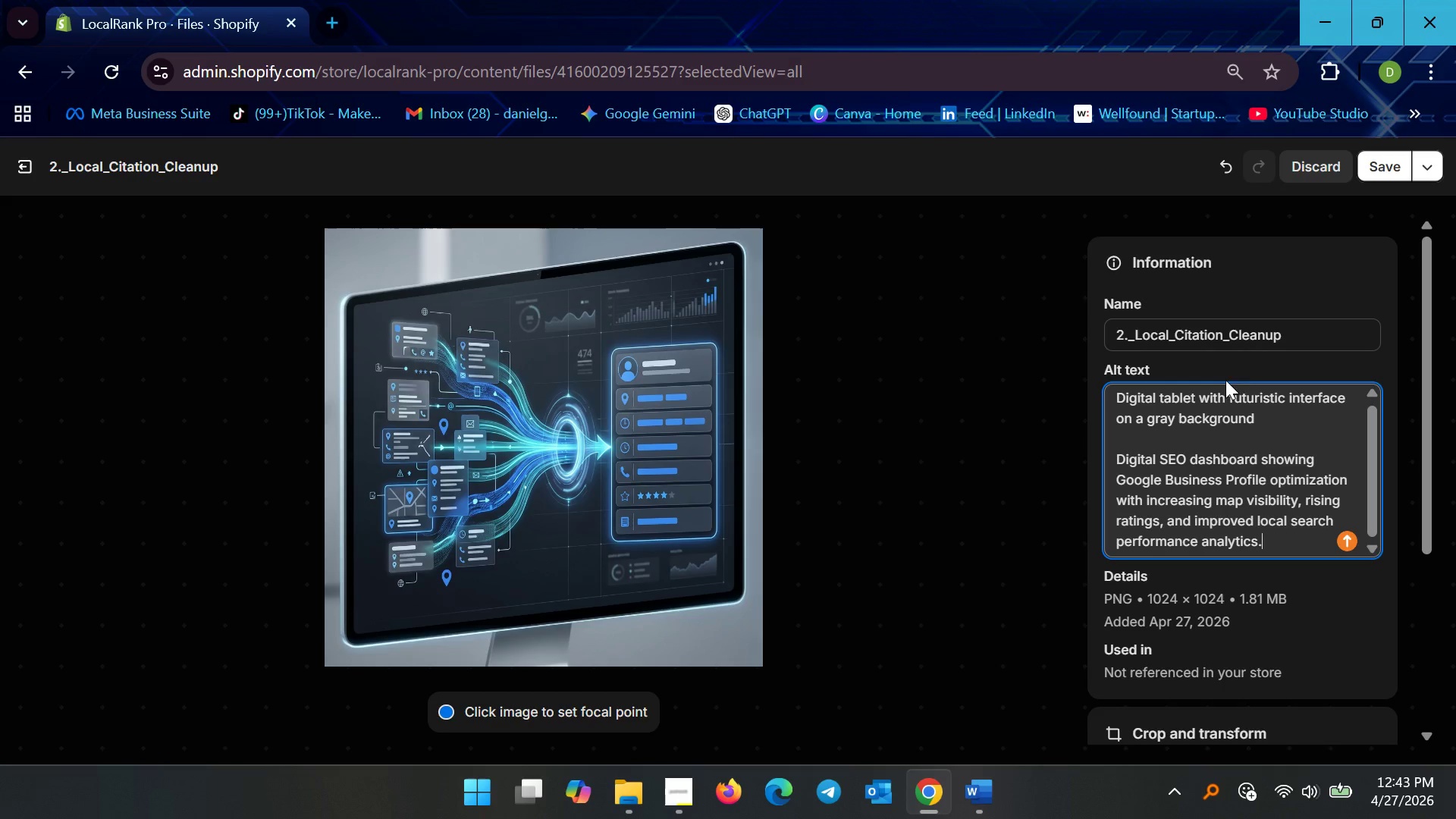 
wait(29.66)
 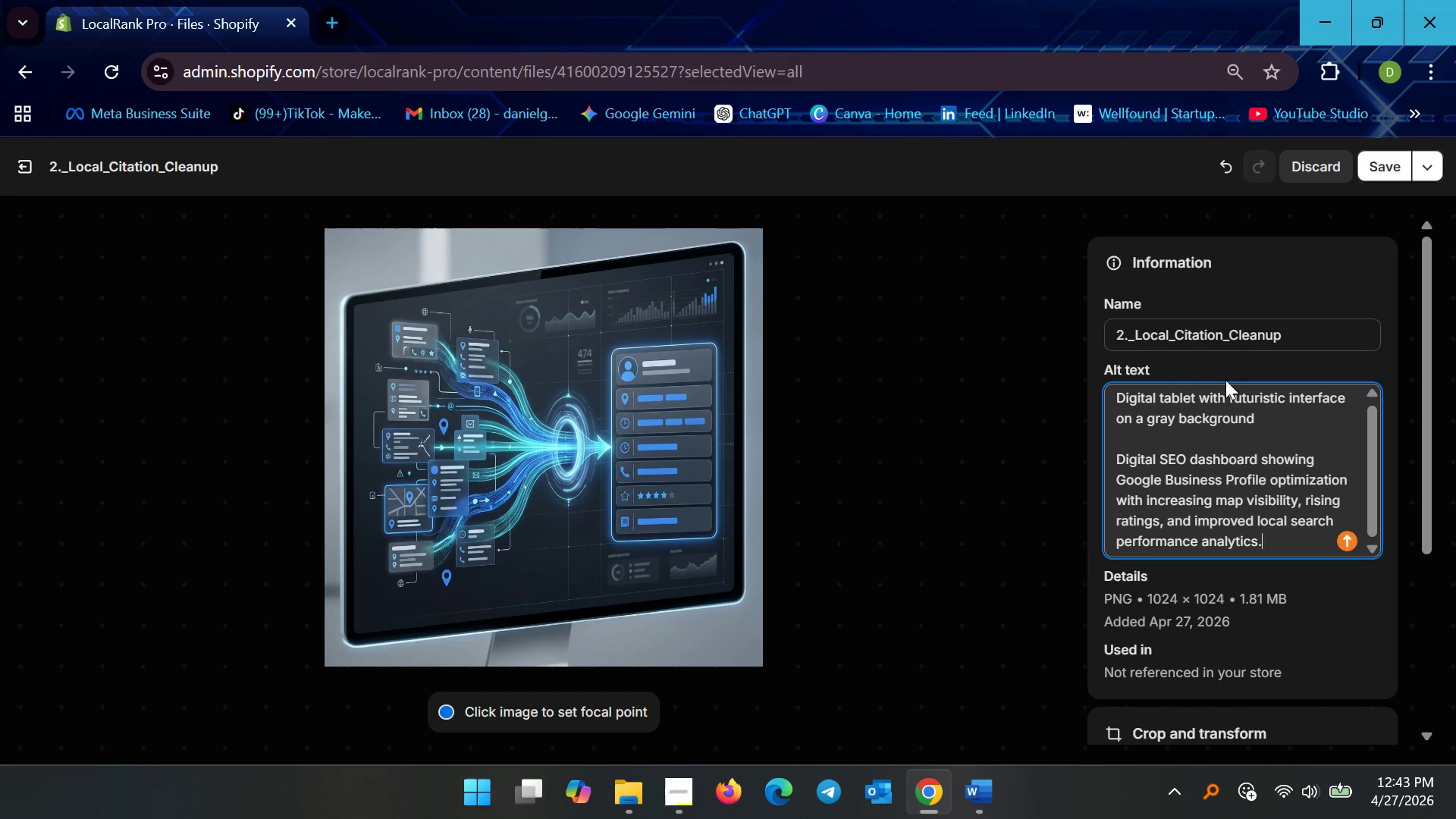 
left_click_drag(start_coordinate=[1270, 416], to_coordinate=[1159, 415])
 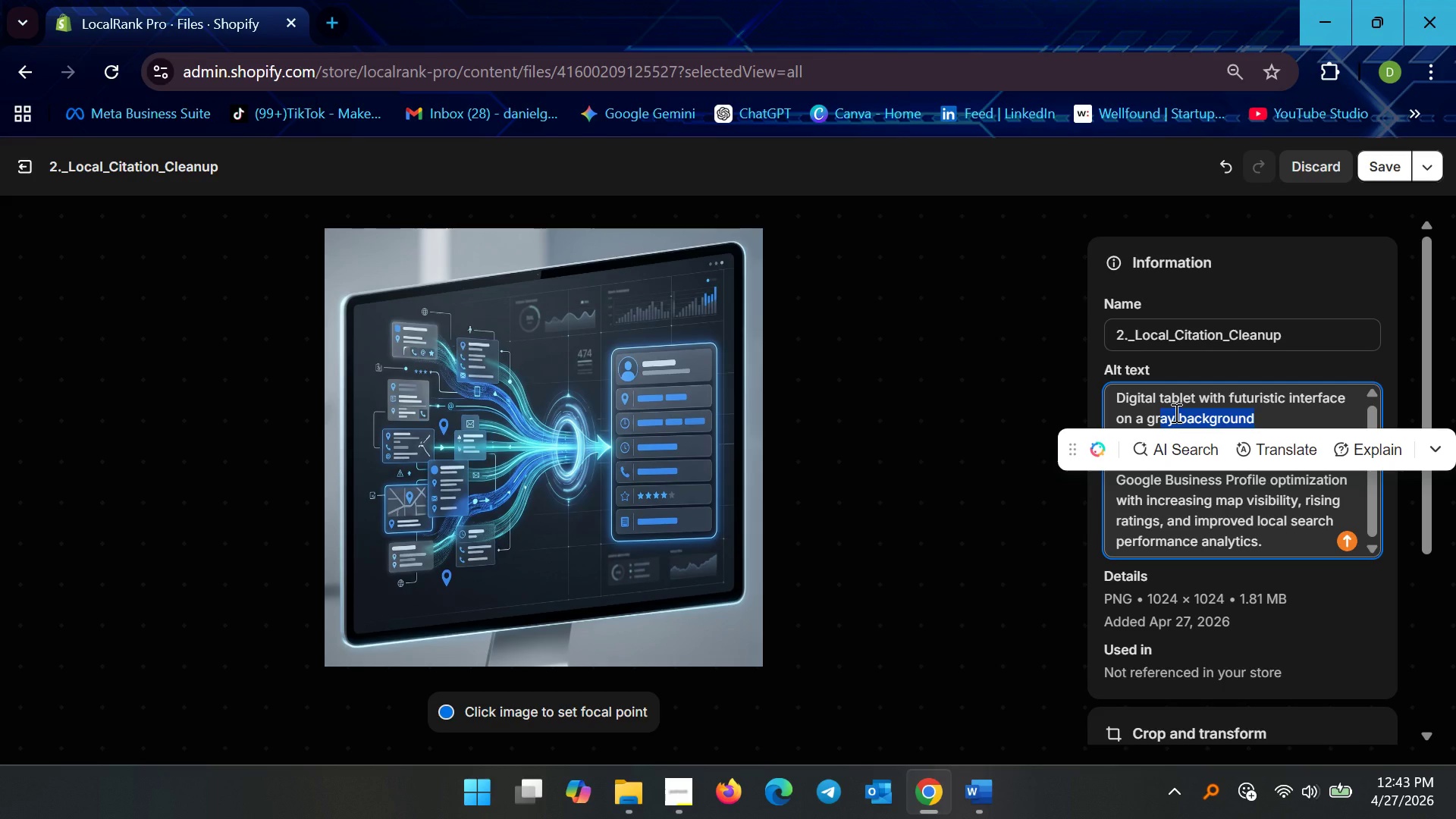 
left_click([1175, 413])
 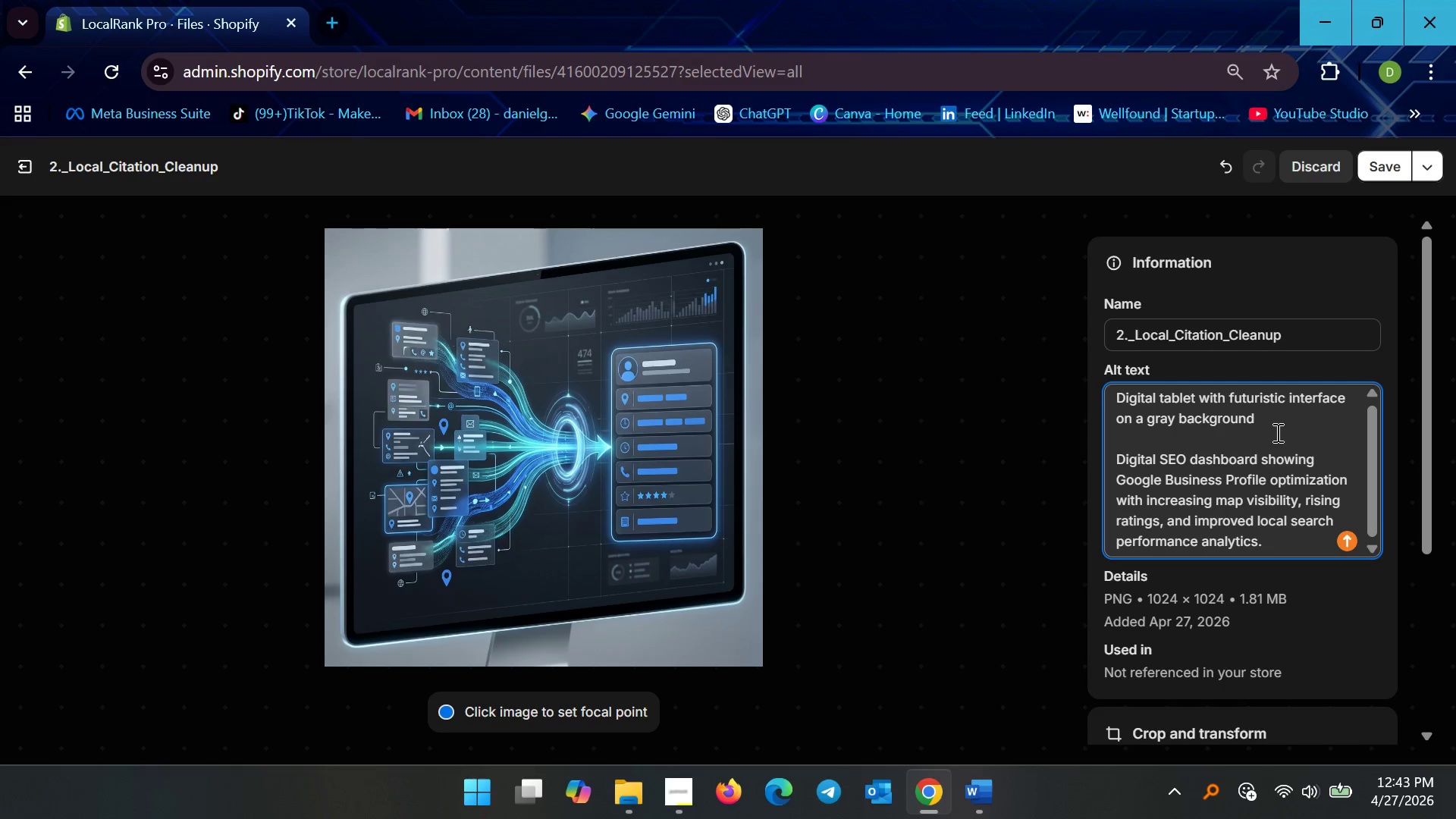 
left_click_drag(start_coordinate=[1272, 428], to_coordinate=[1134, 426])
 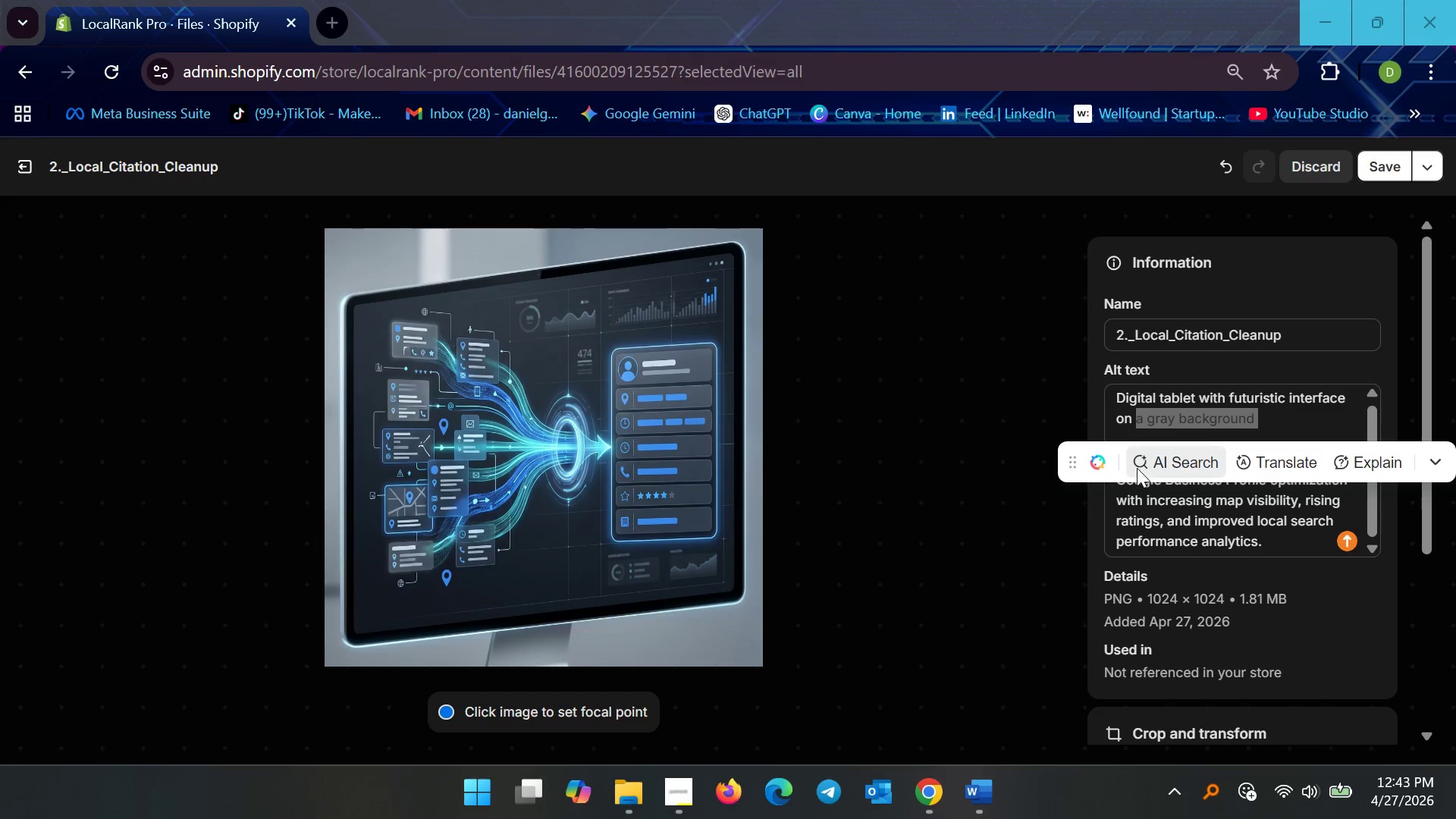 
left_click([1154, 506])
 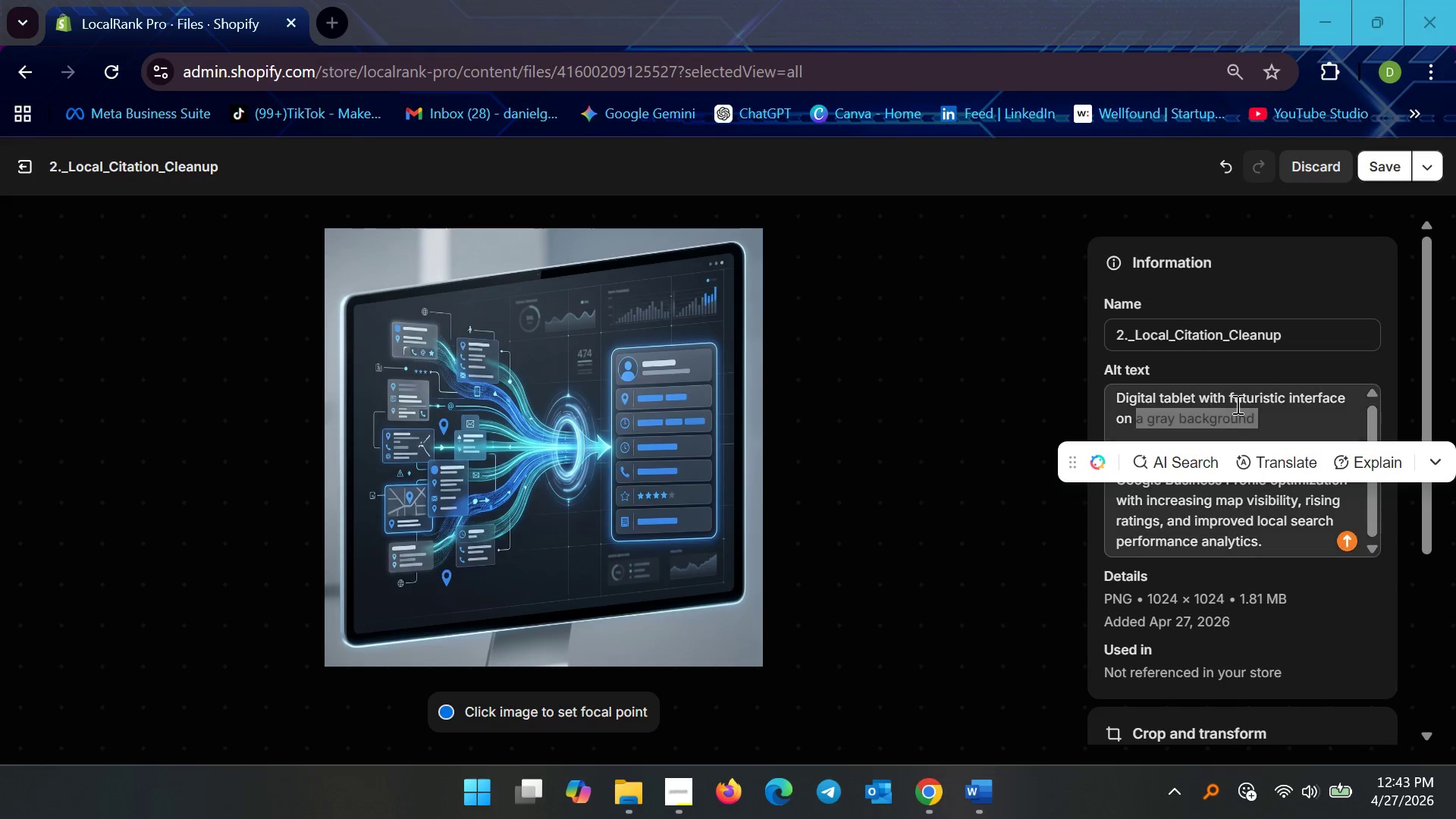 
left_click([1237, 399])
 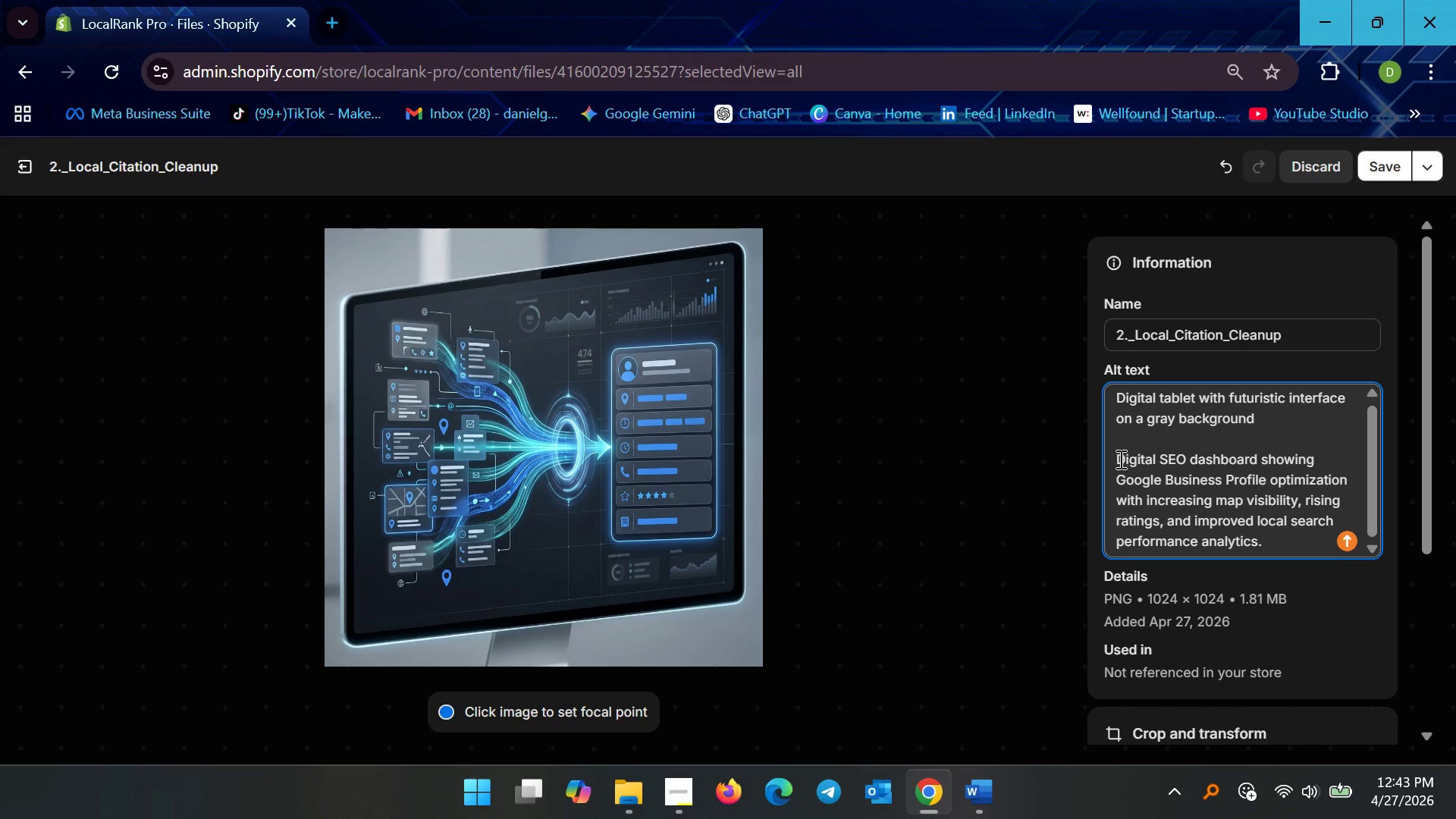 
left_click([1129, 460])
 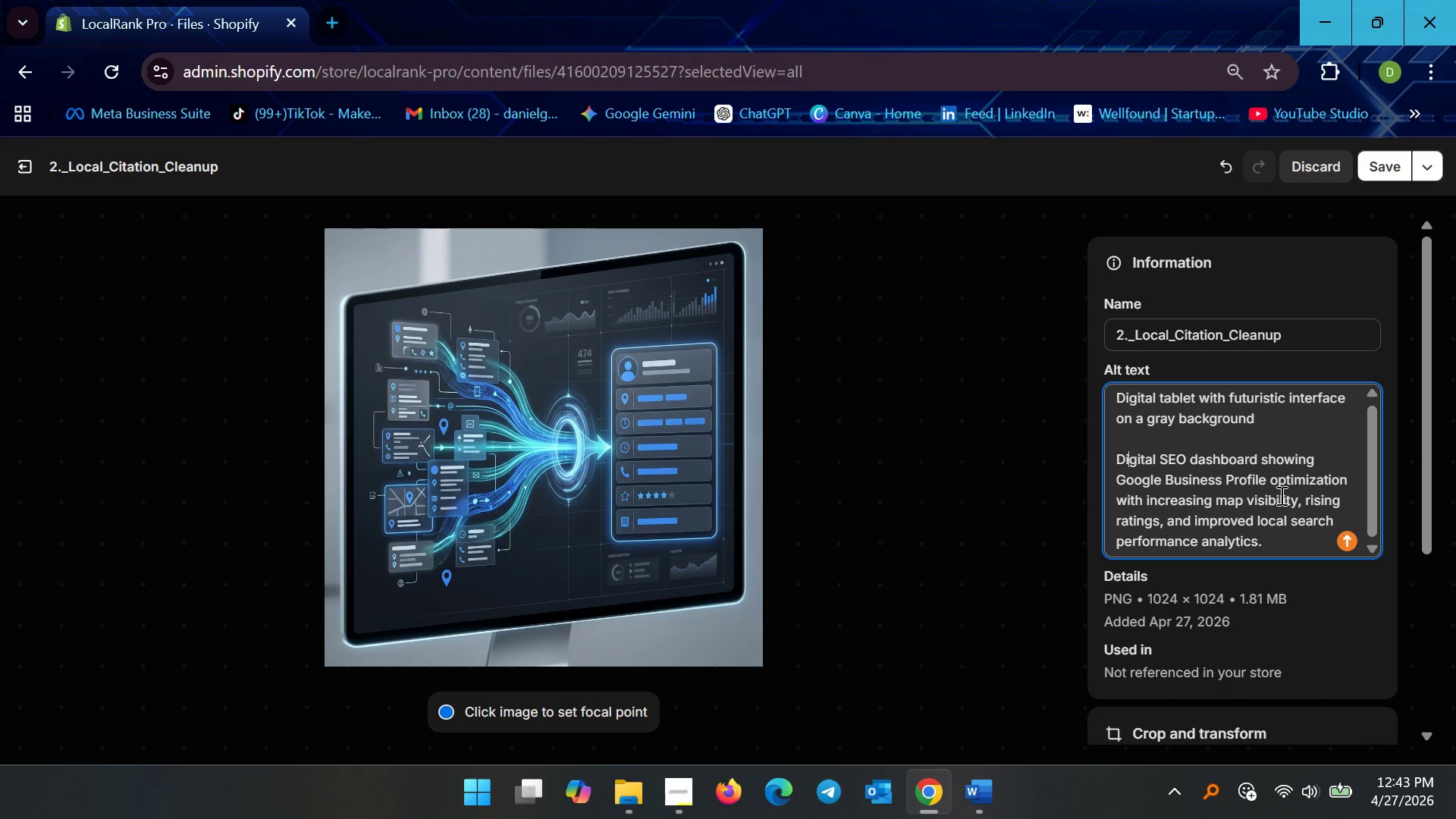 
key(ArrowLeft)
 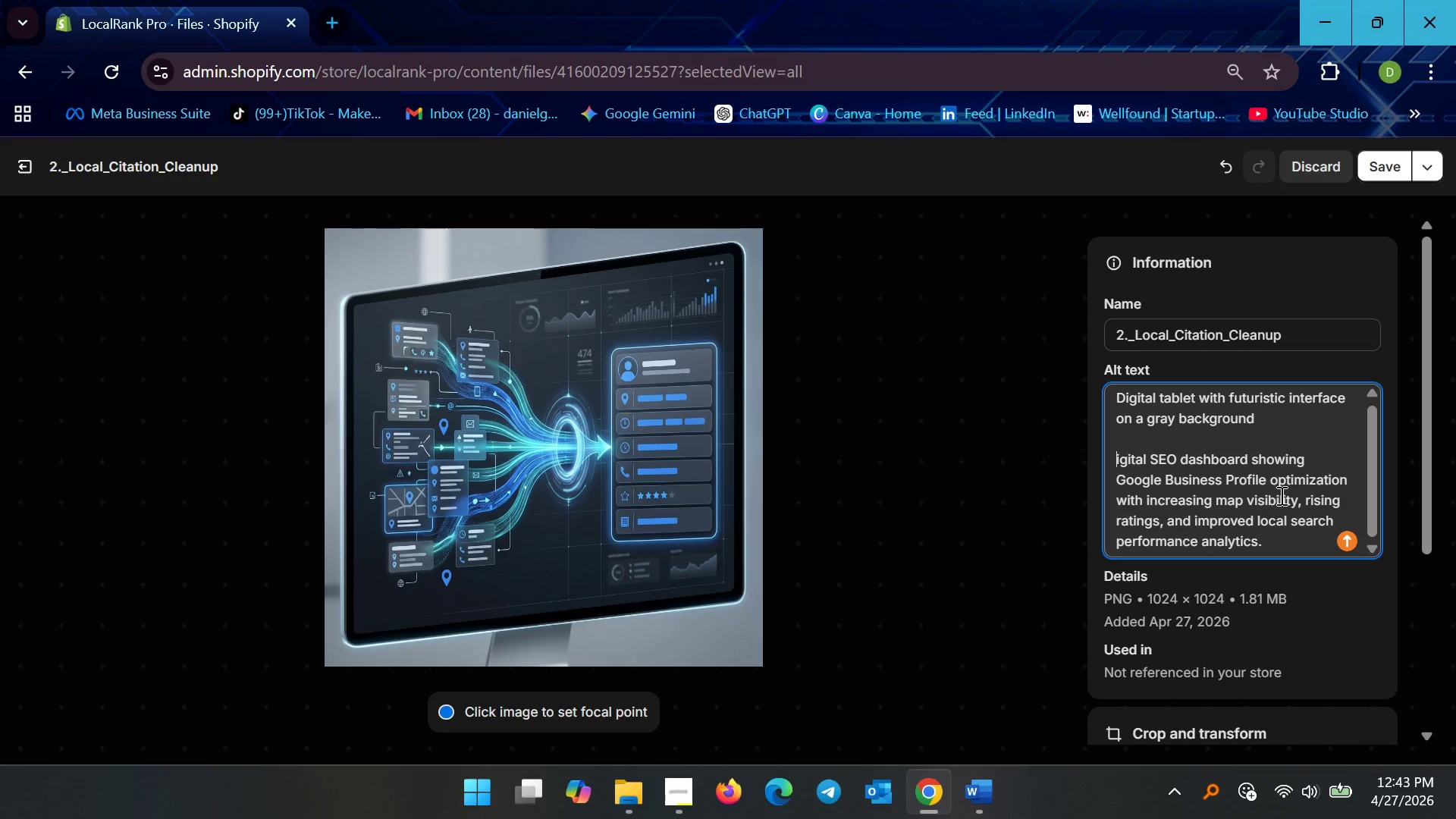 
key(Backspace)
key(Backspace)
key(Backspace)
type( showing d)
 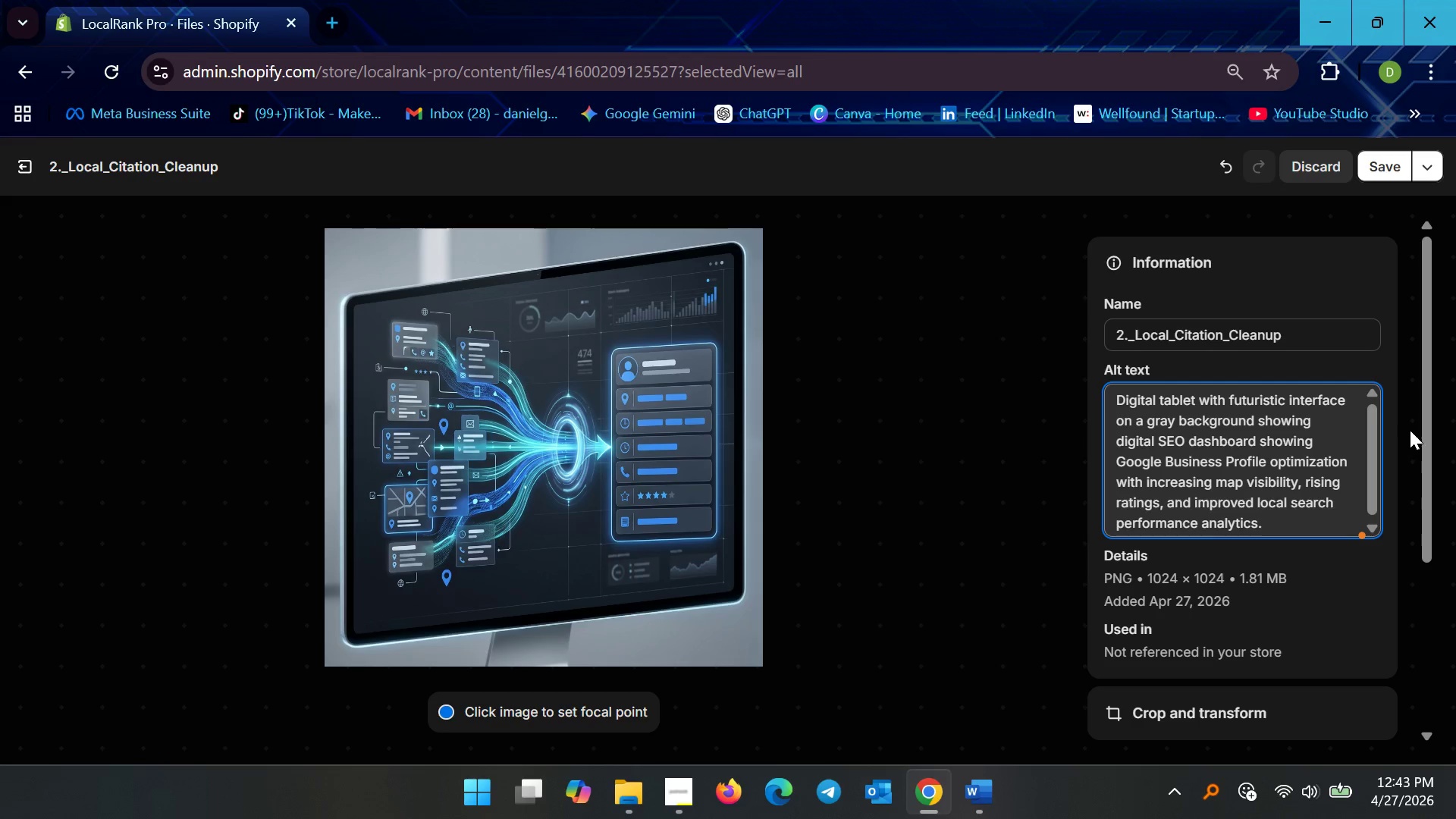 
wait(5.52)
 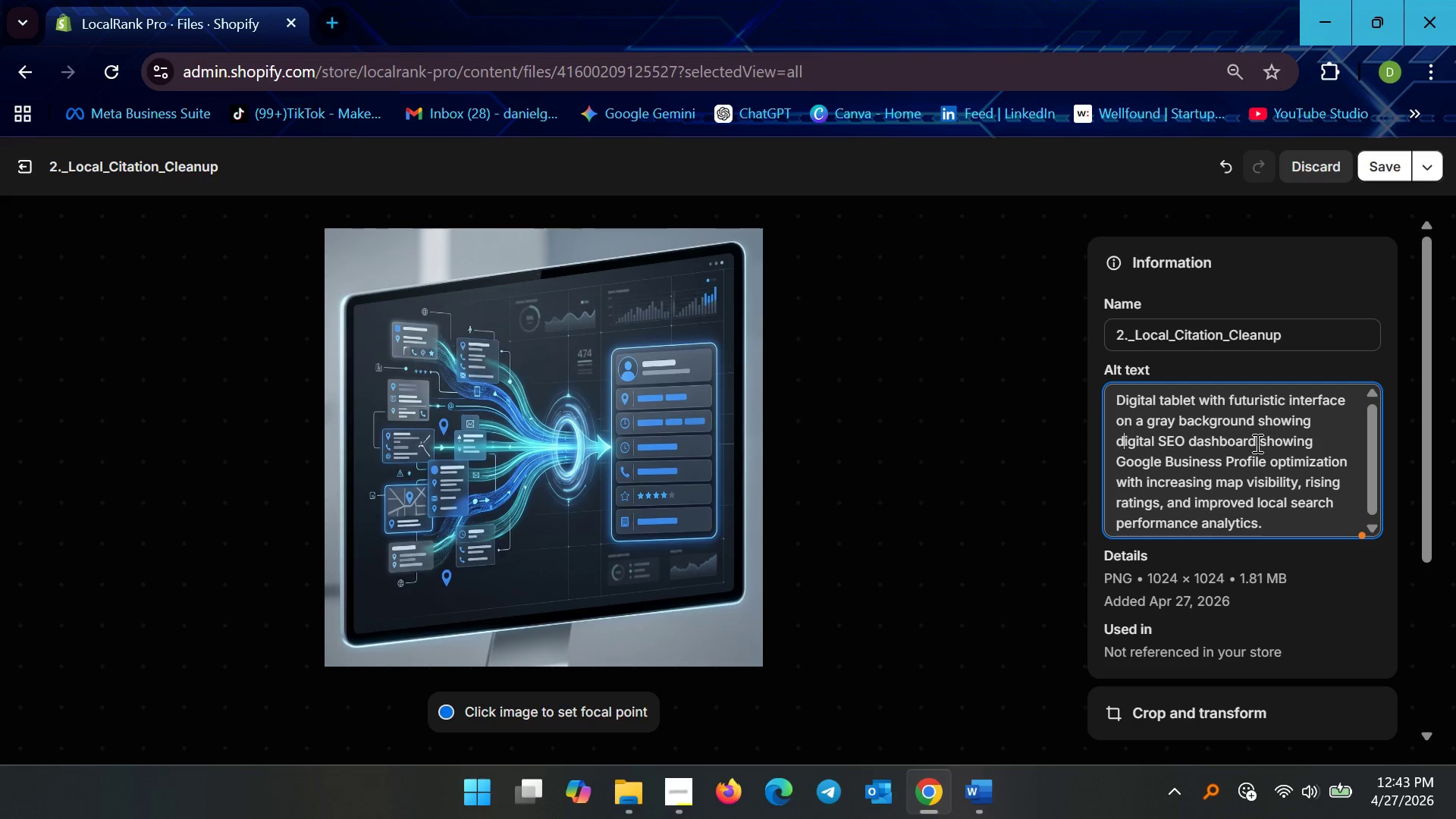 
key(Backspace)
 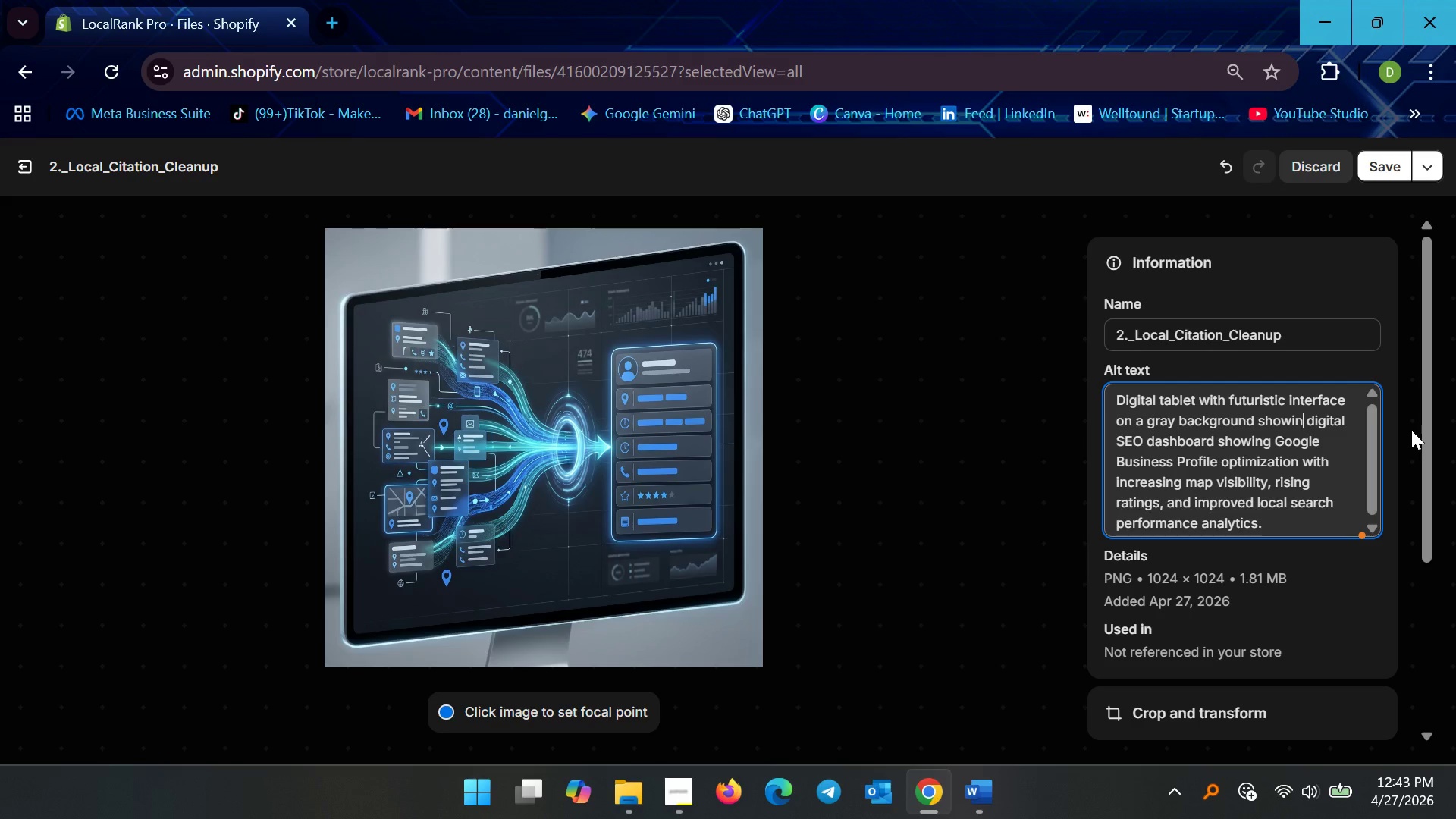 
key(Backspace)
 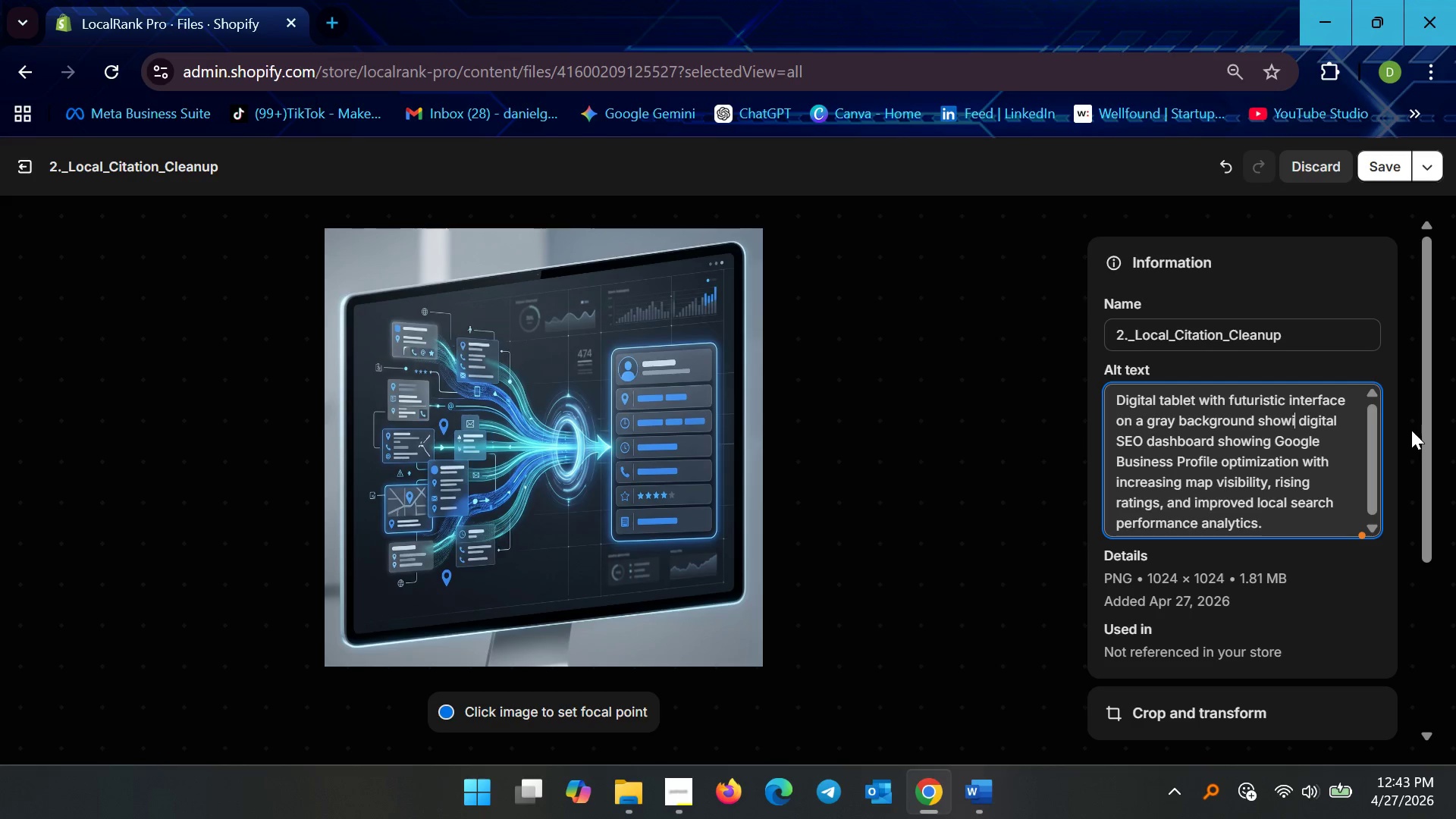 
key(Backspace)
 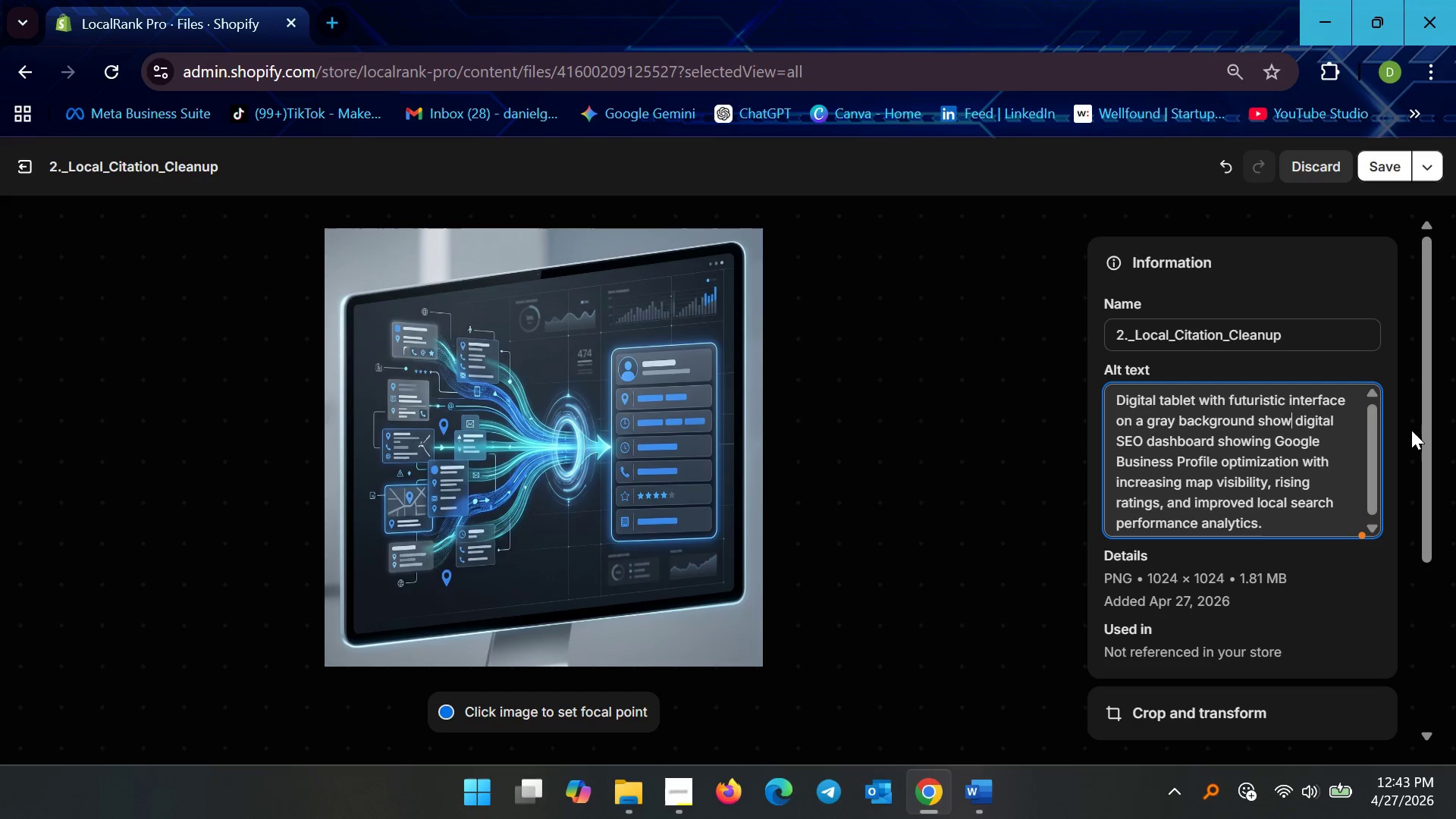 
key(Backspace)
 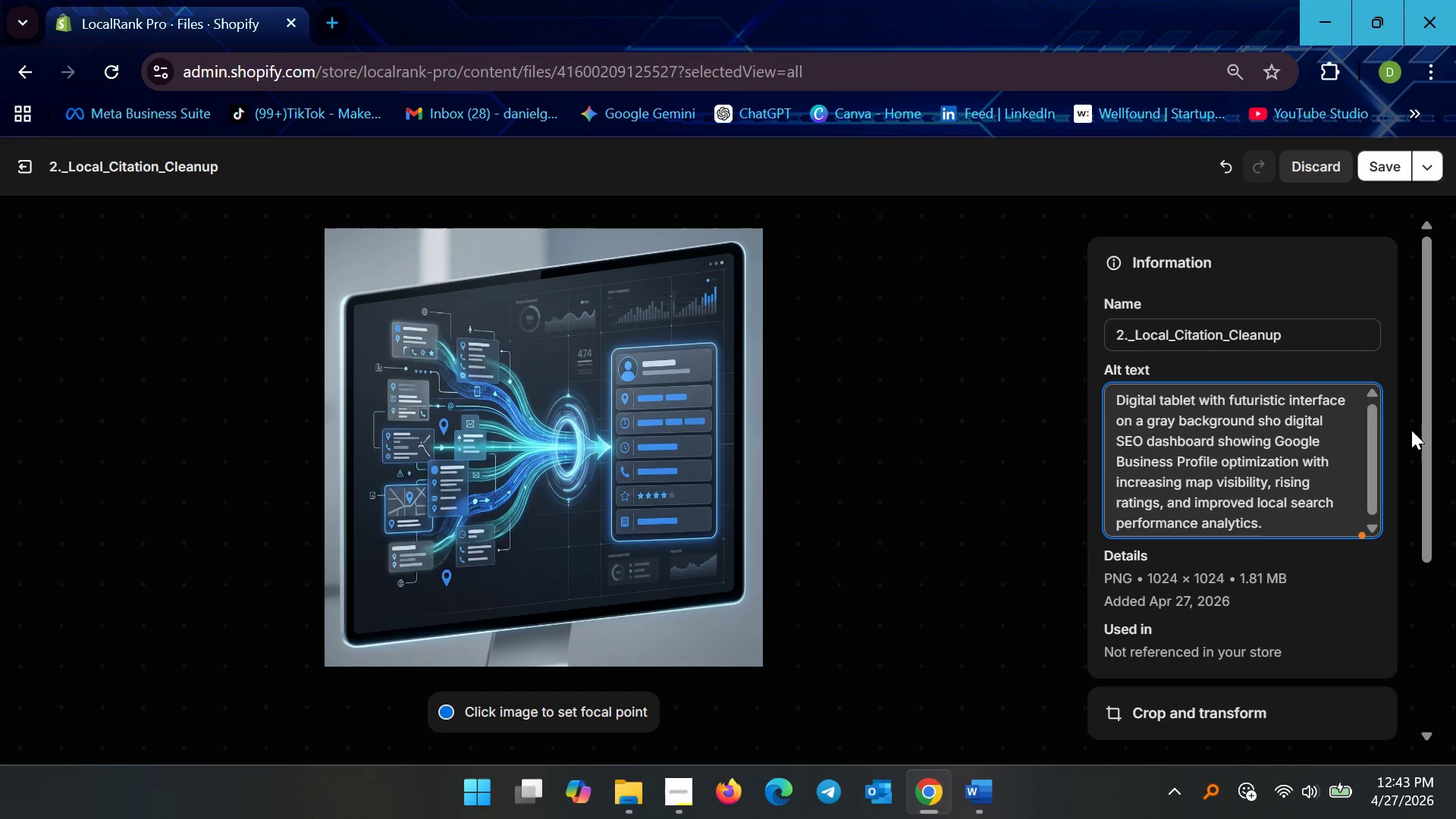 
key(Backspace)
 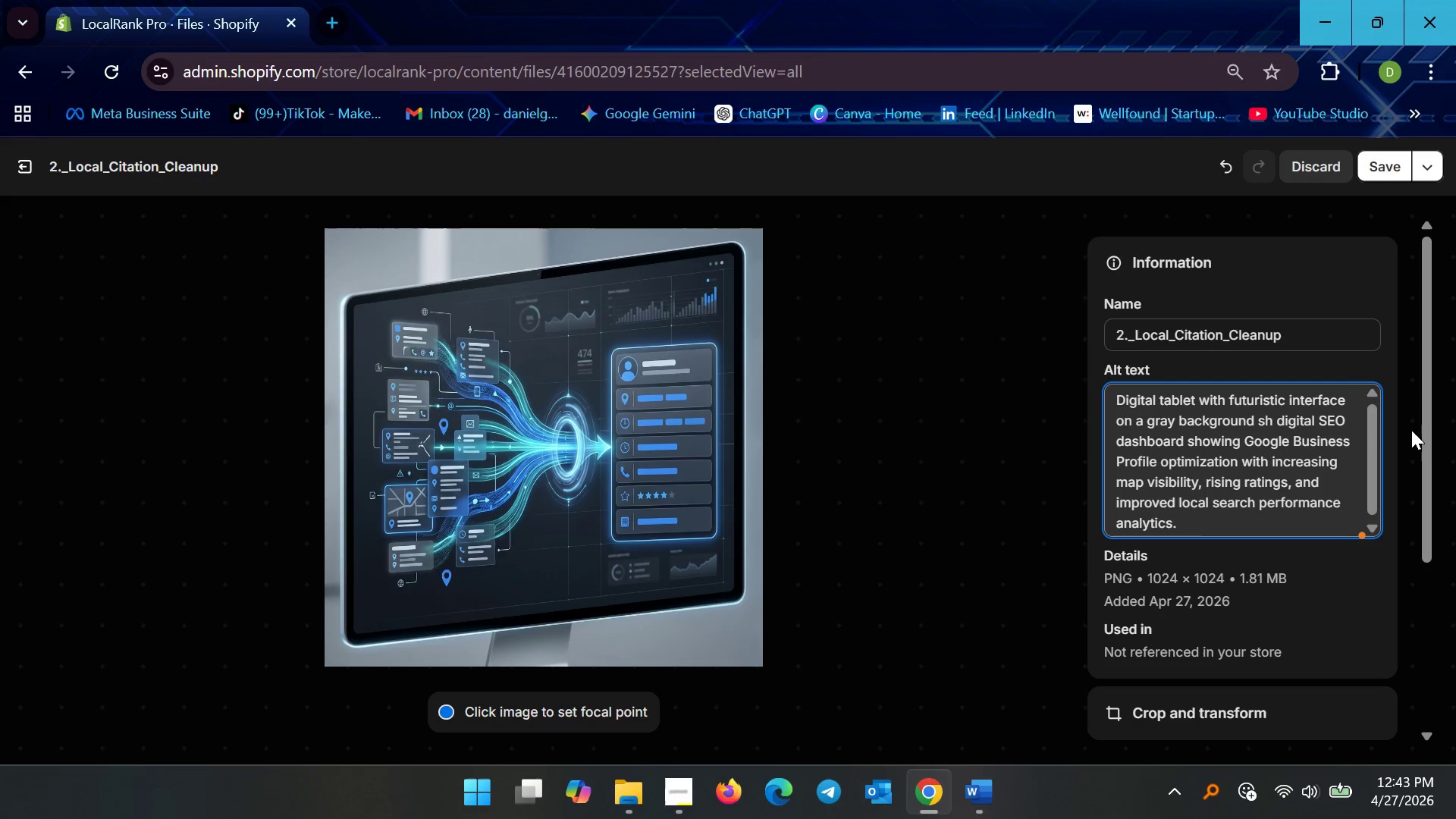 
key(Backspace)
 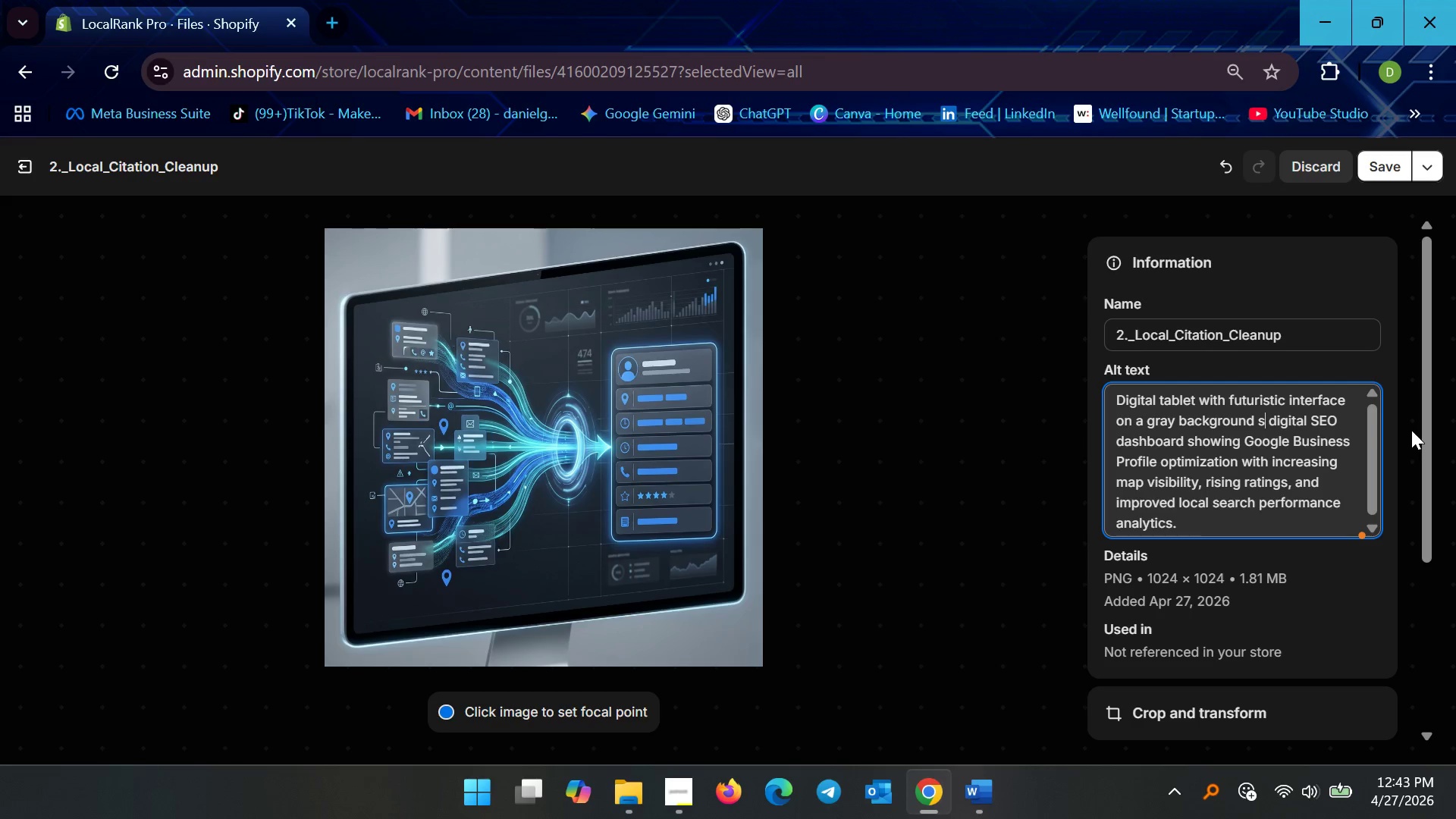 
key(Backspace)
 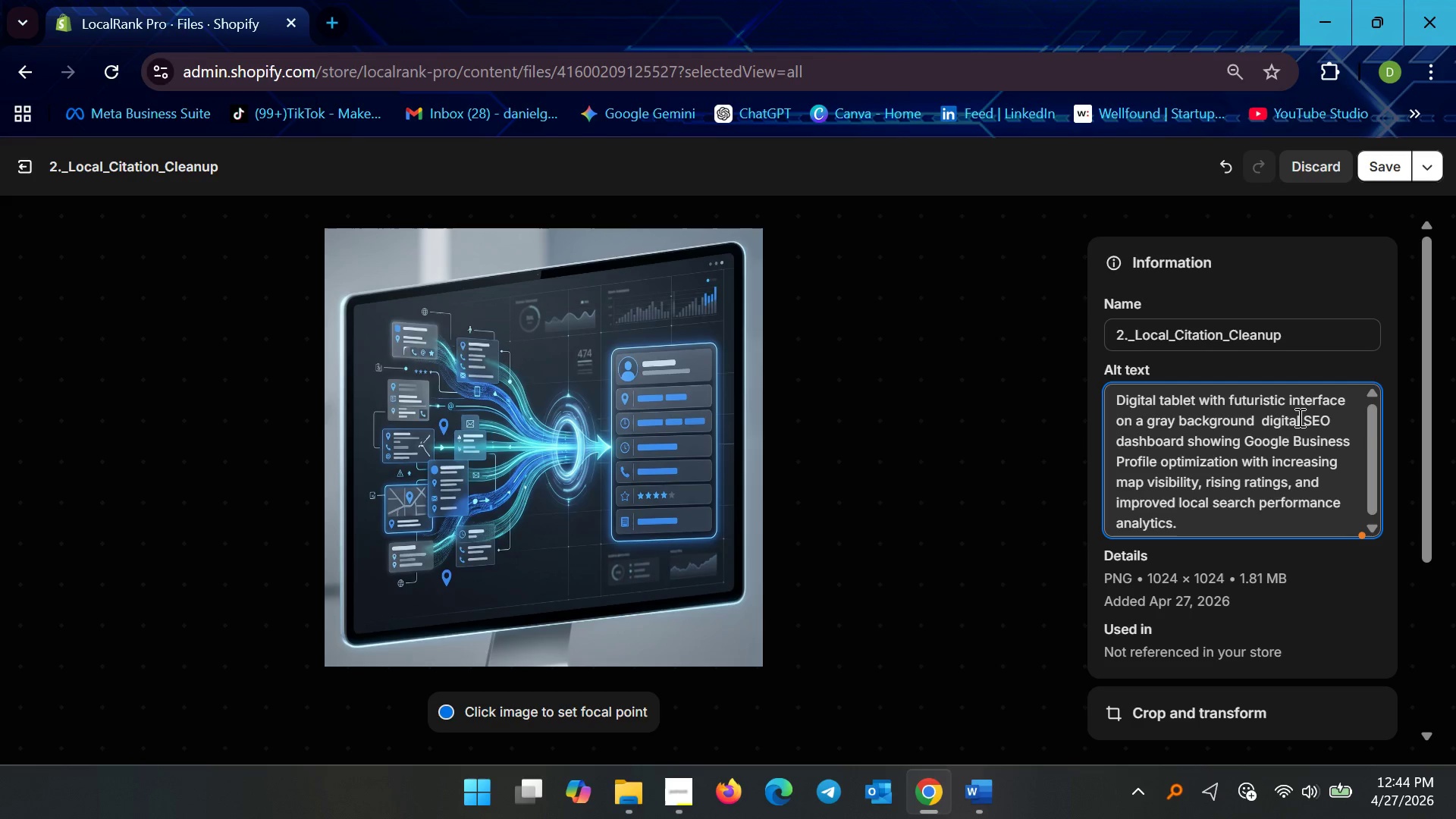 
wait(38.39)
 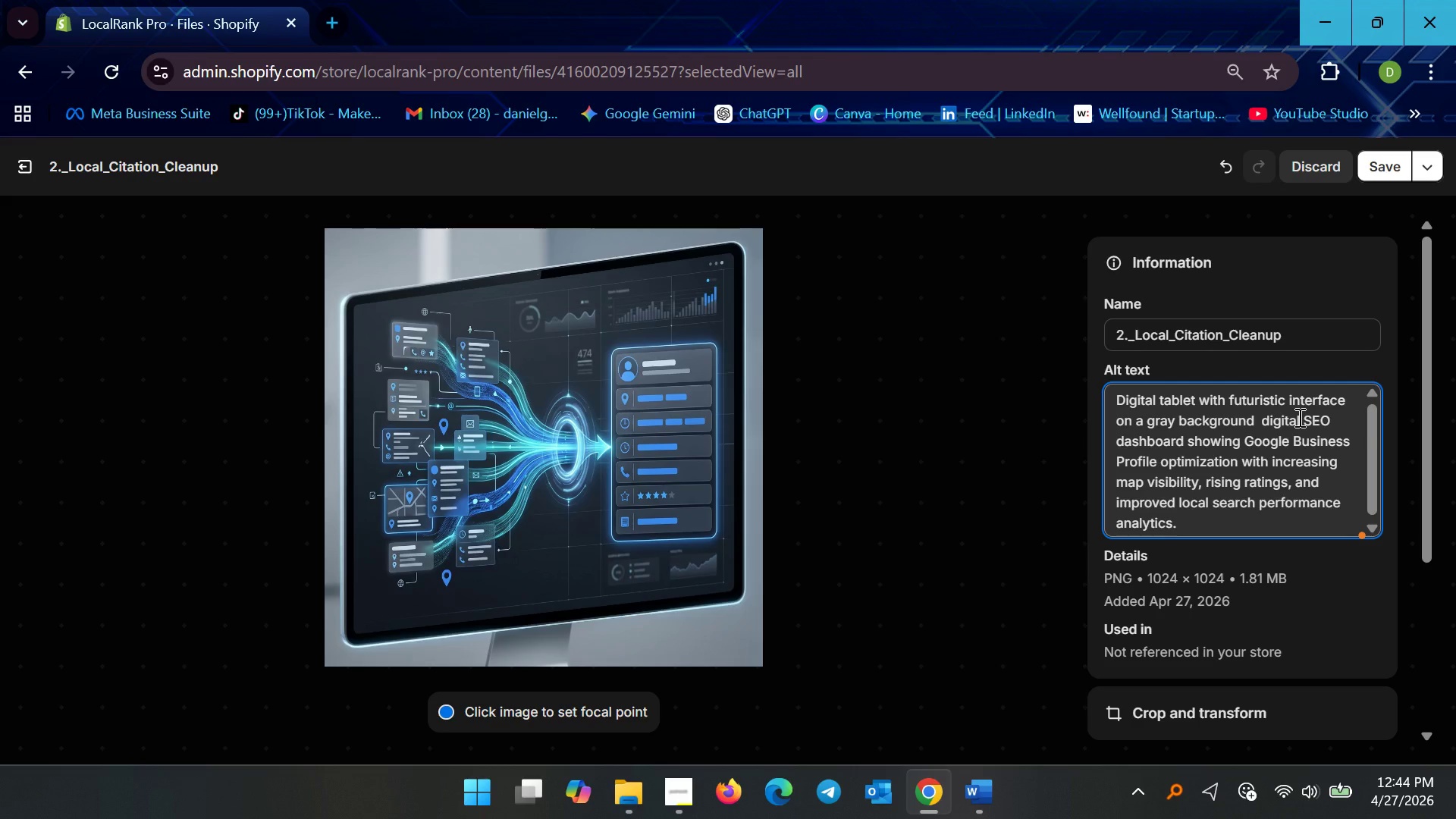 
hold_key(key=Z, duration=0.95)
 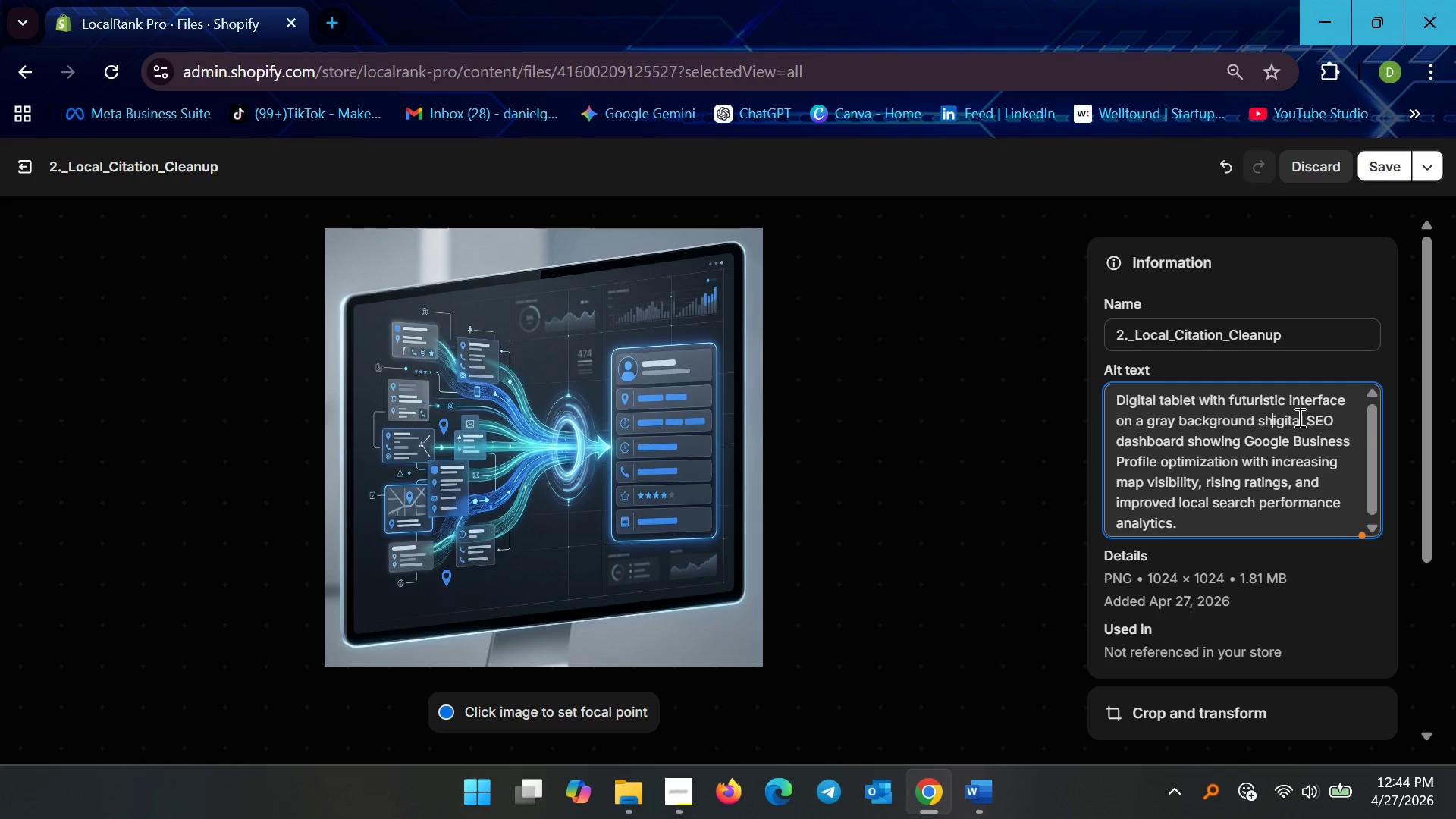 
key(Control+Z)
 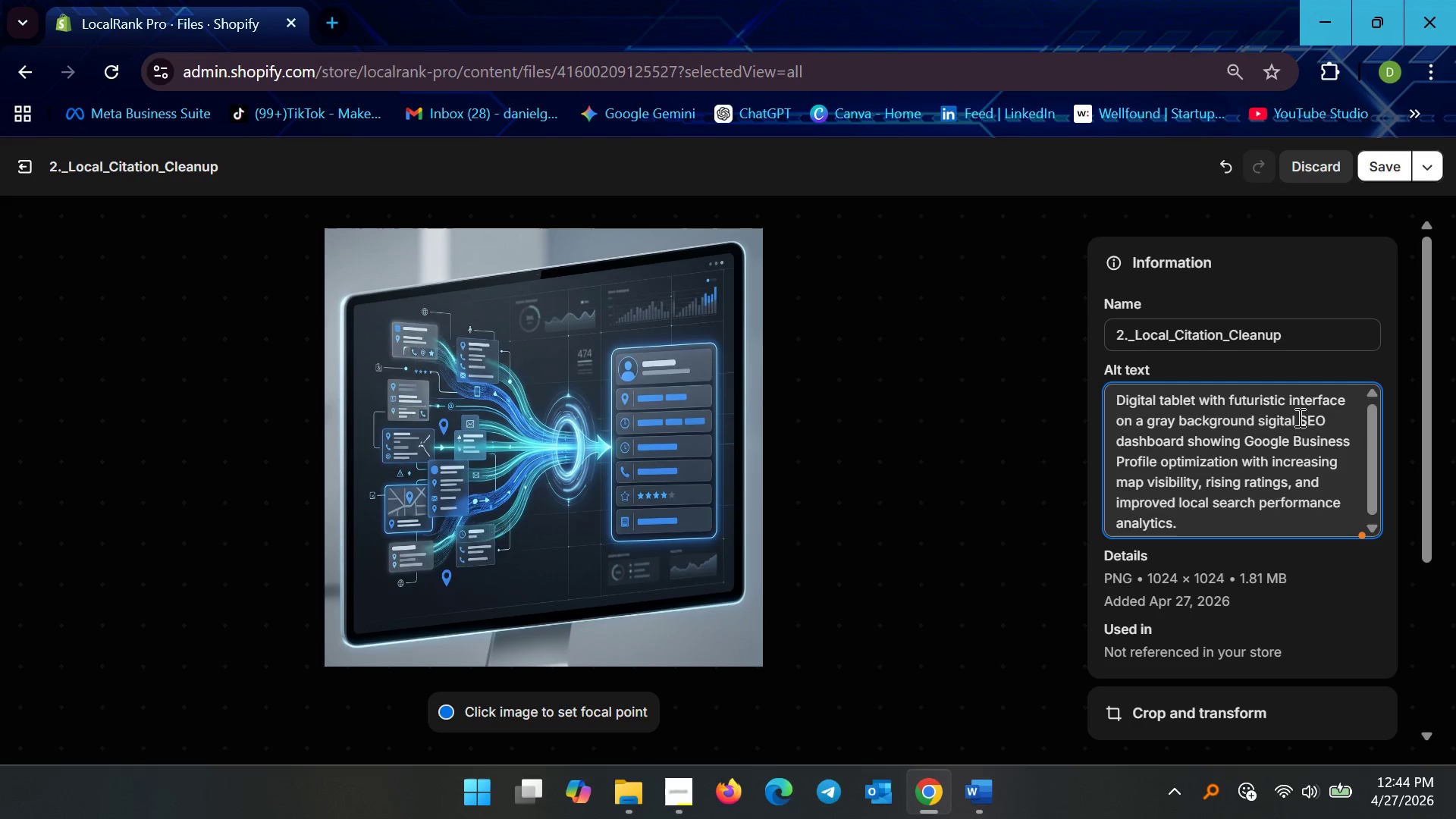 
hold_key(key=Z, duration=1.23)
 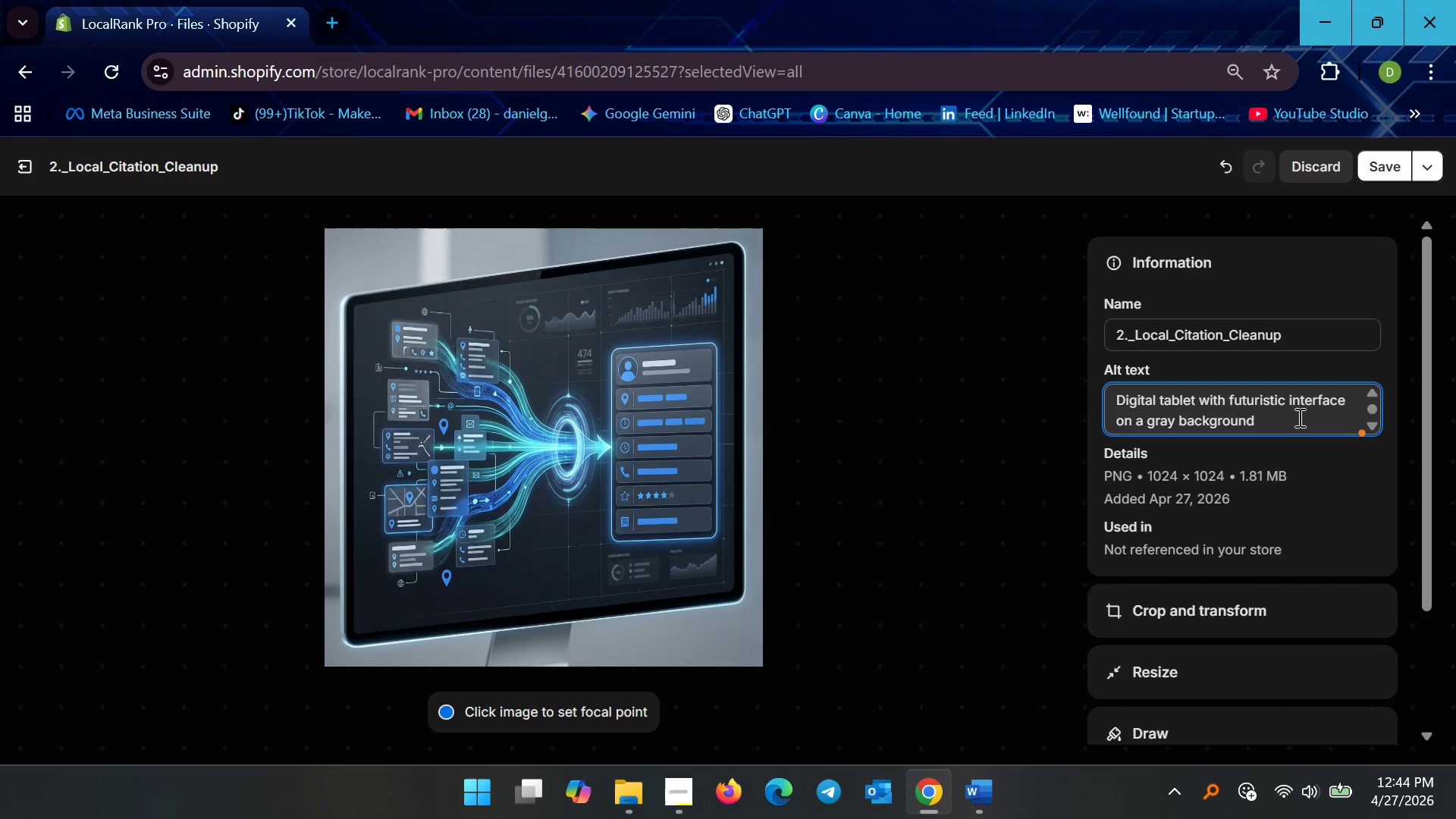 
hold_key(key=Z, duration=0.66)
 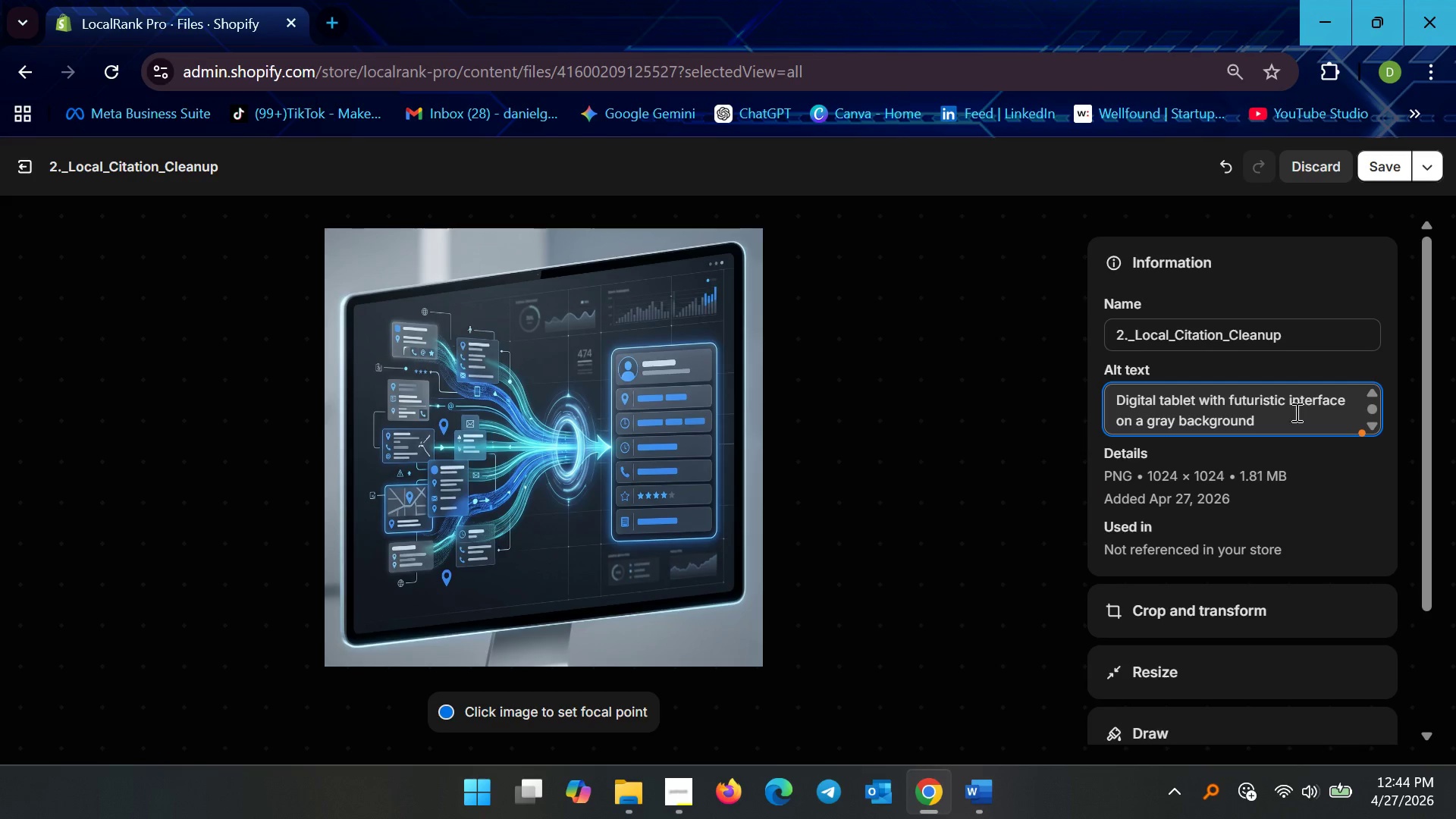 
left_click([1299, 412])
 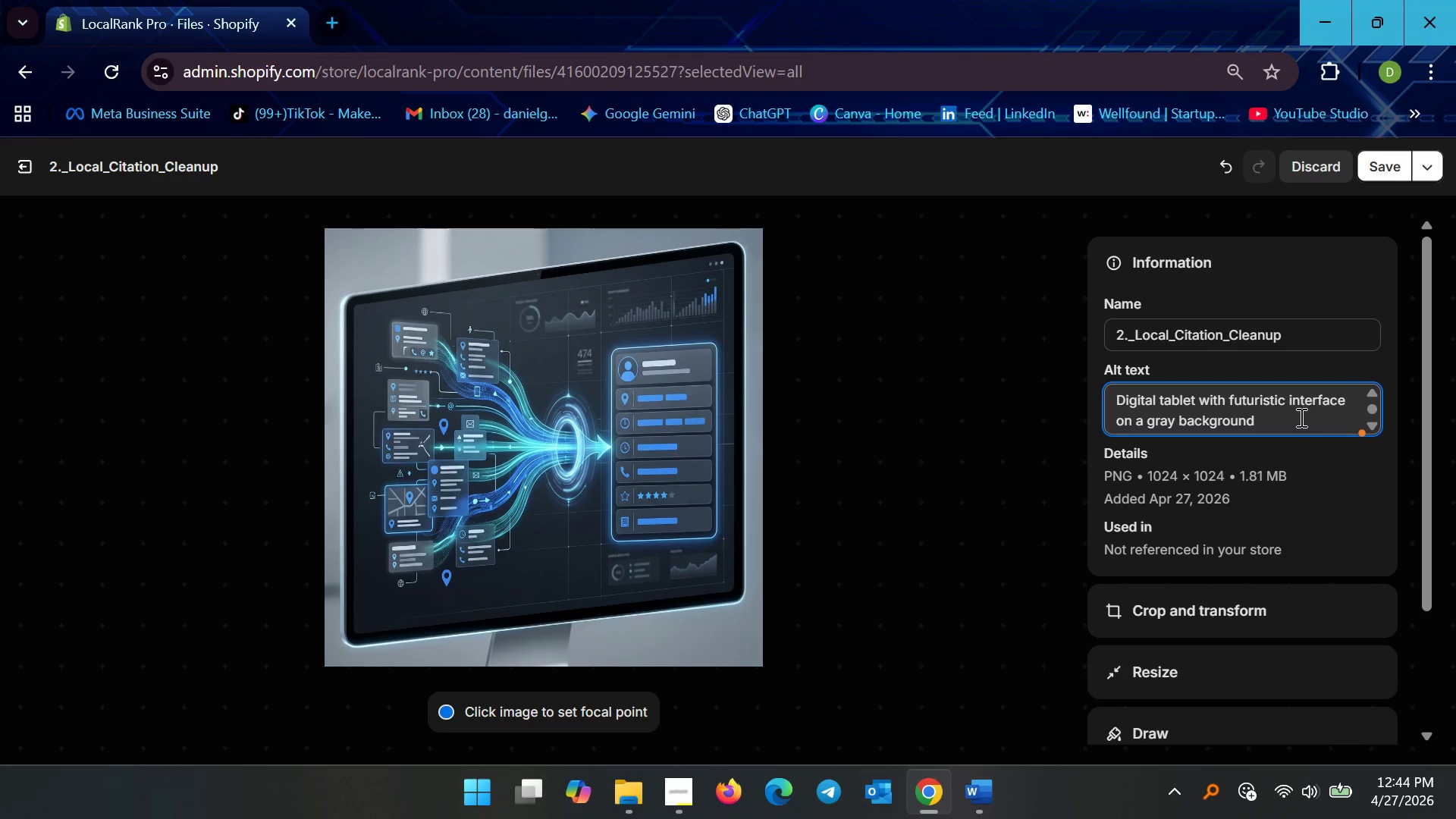 
key(Shift+Enter)
 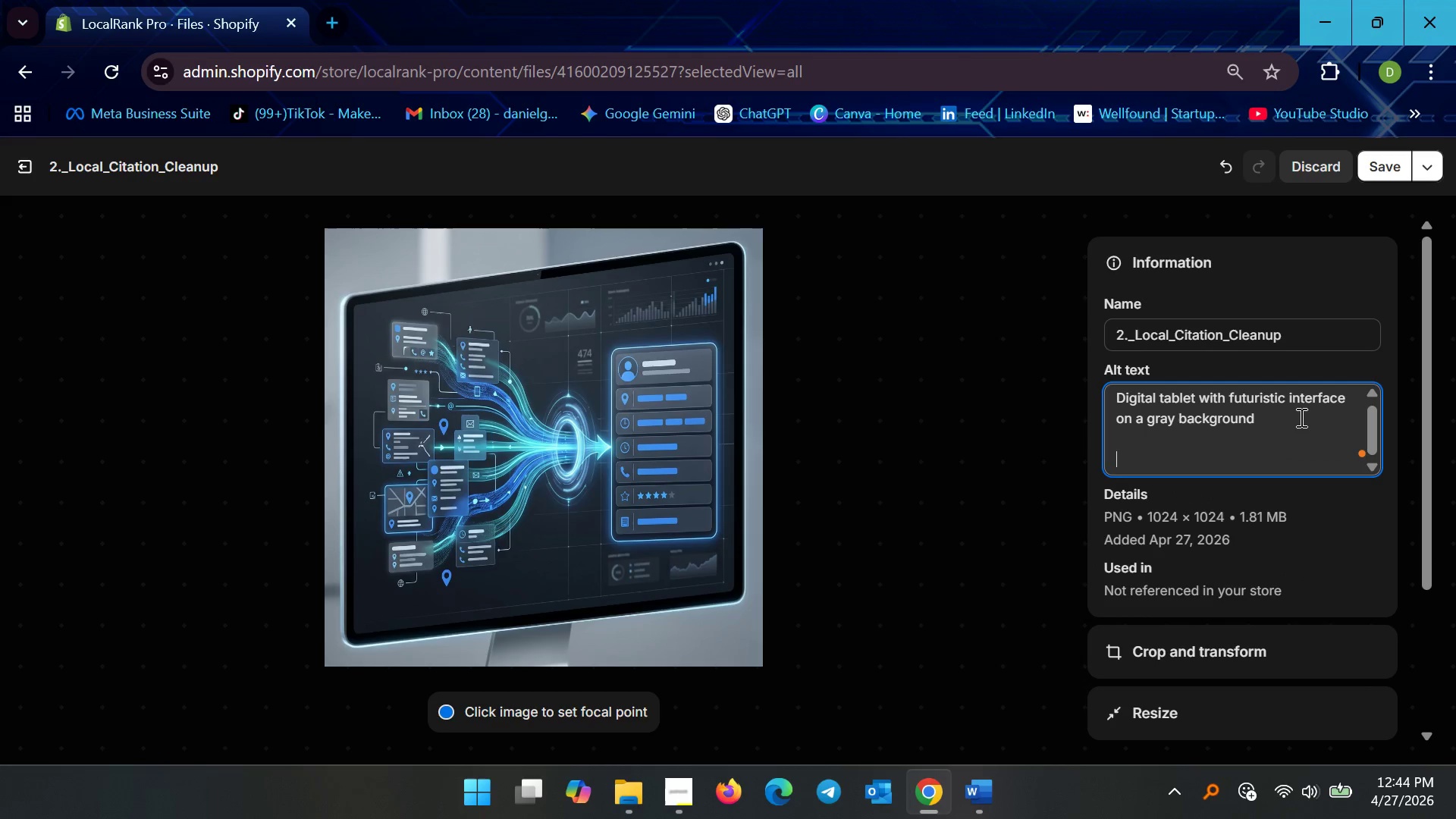 
key(Shift+Enter)
 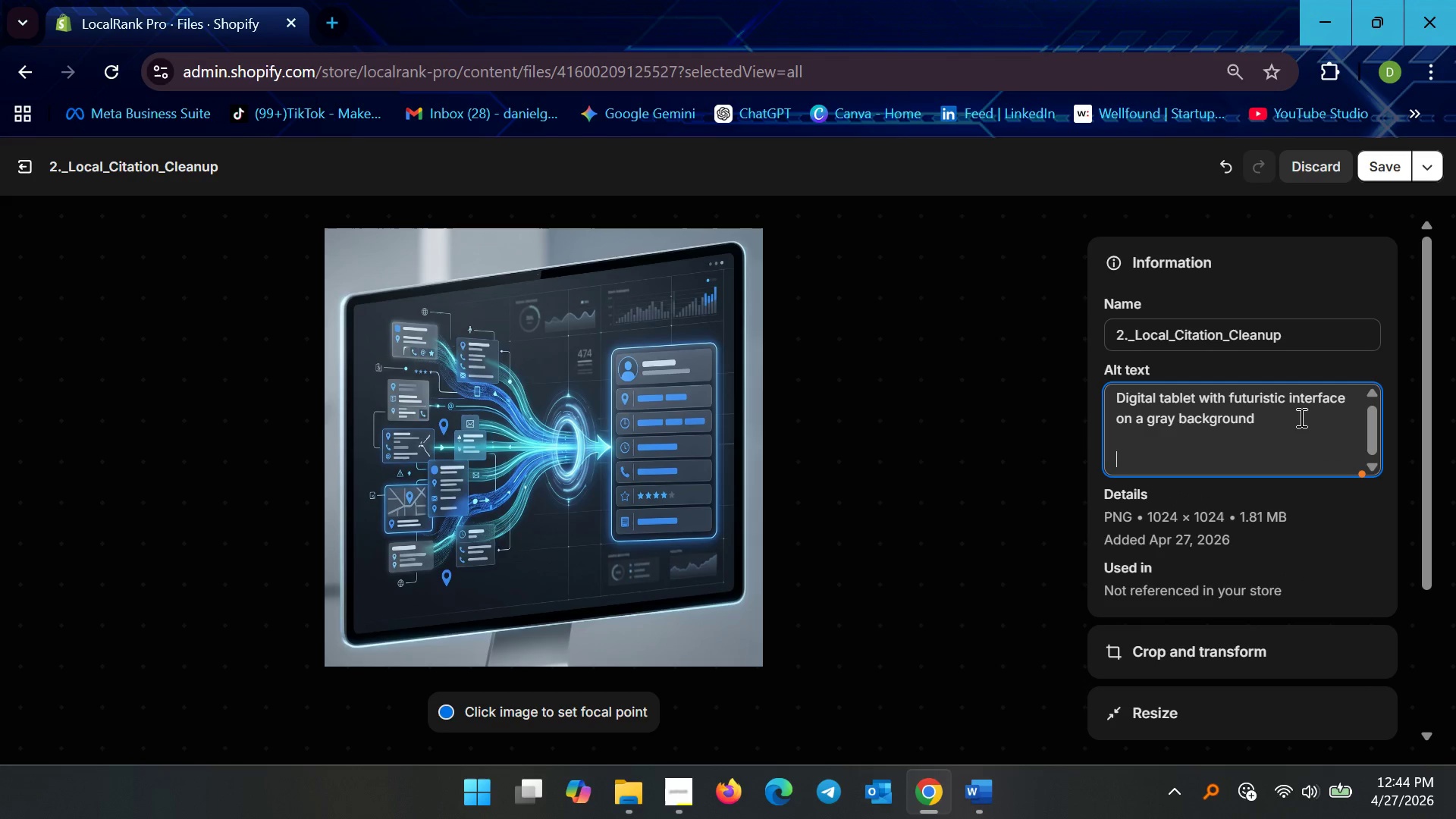 
key(Control+V)
 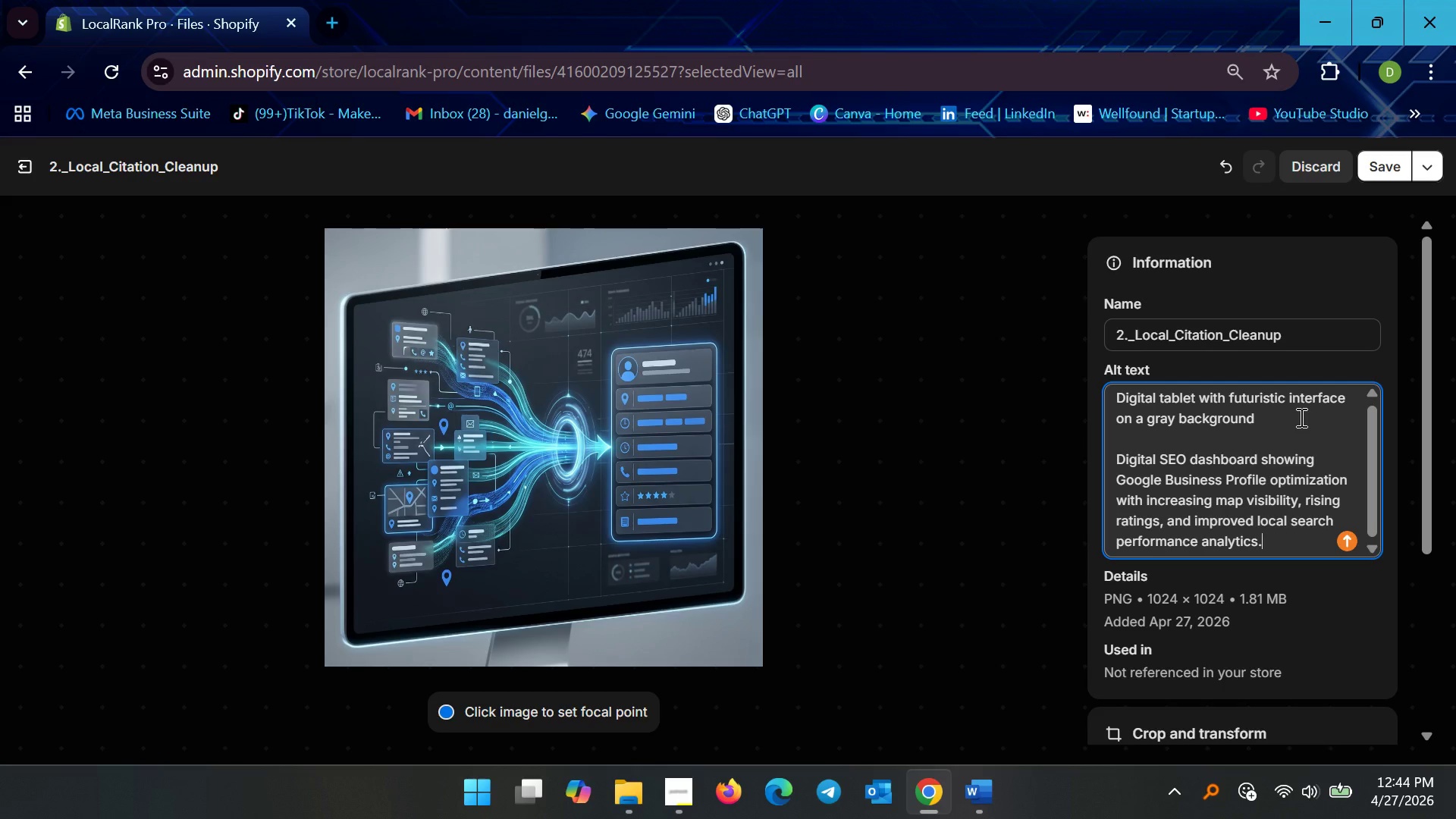 
wait(17.94)
 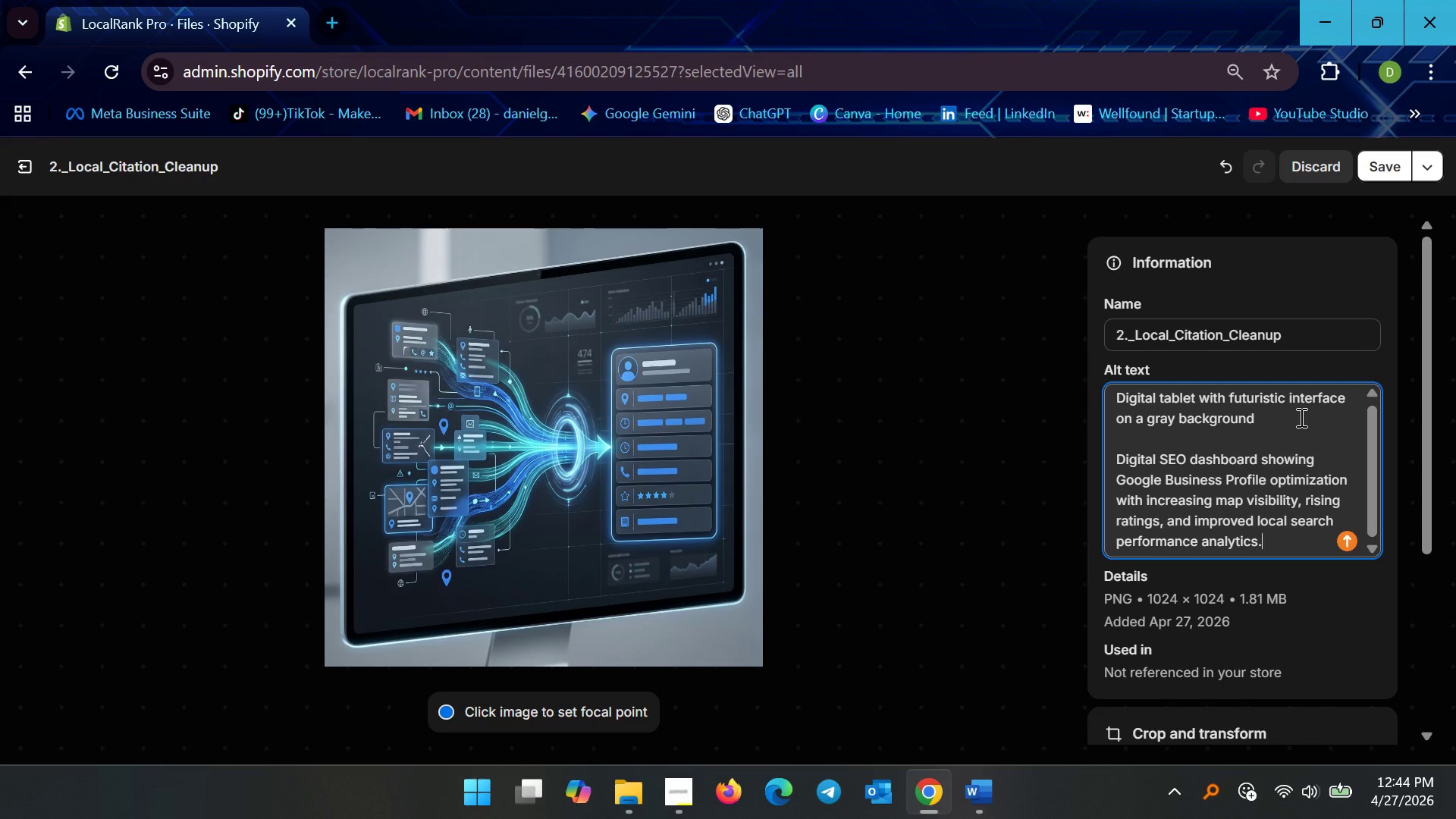 
left_click([1352, 476])
 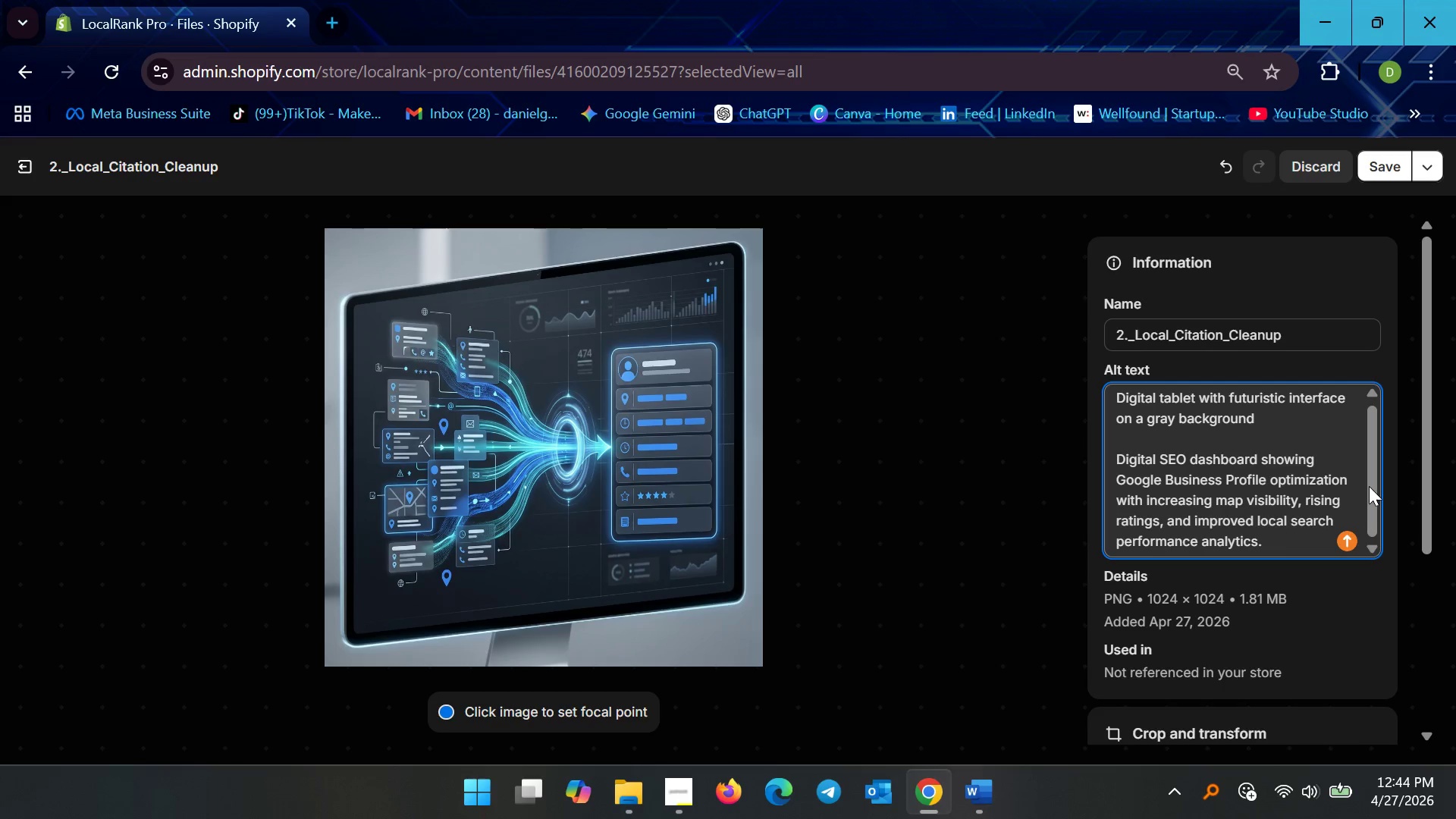 
type(on a digital tabe)
key(Backspace)
type(let)
 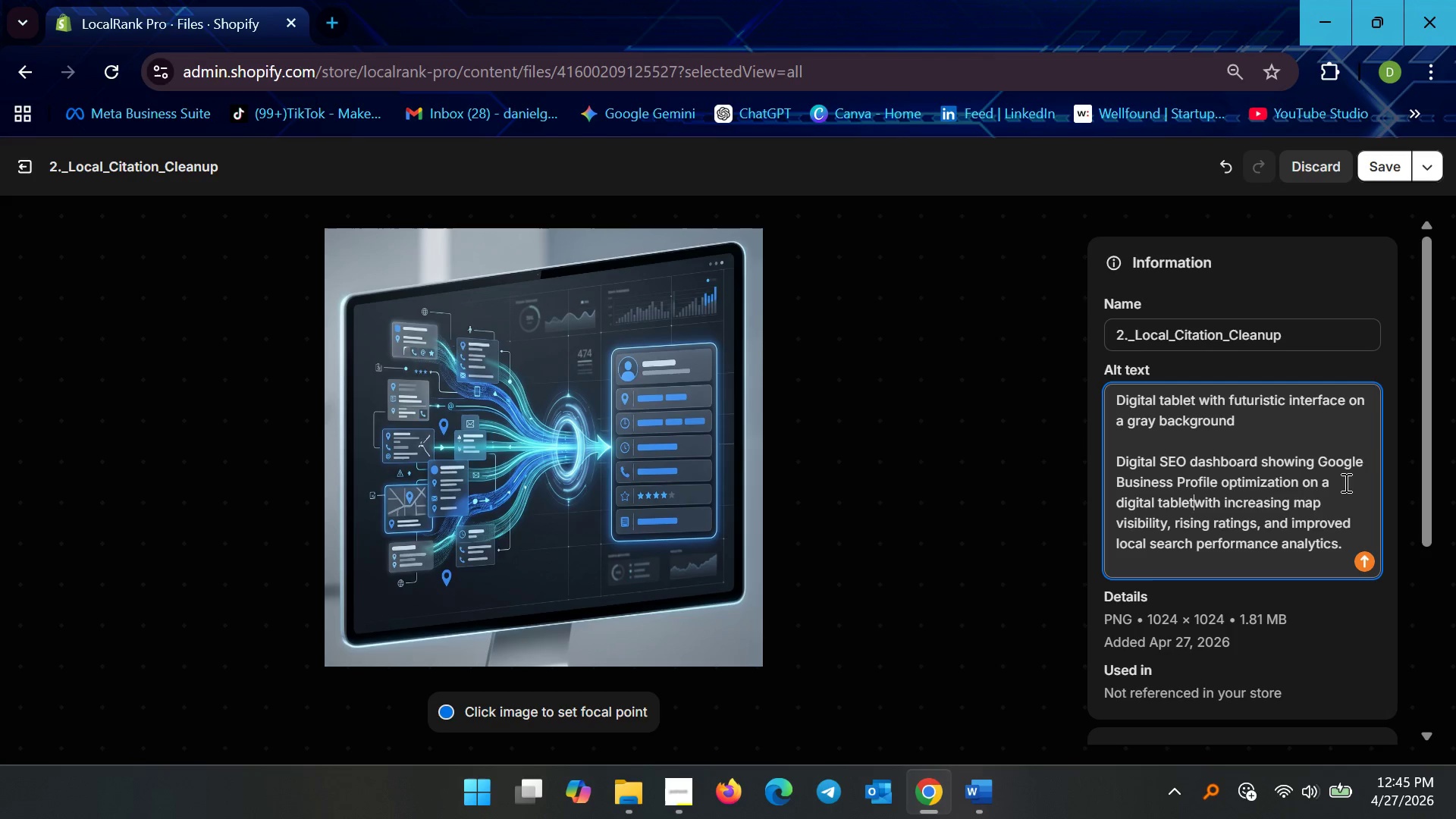 
key(Space)
 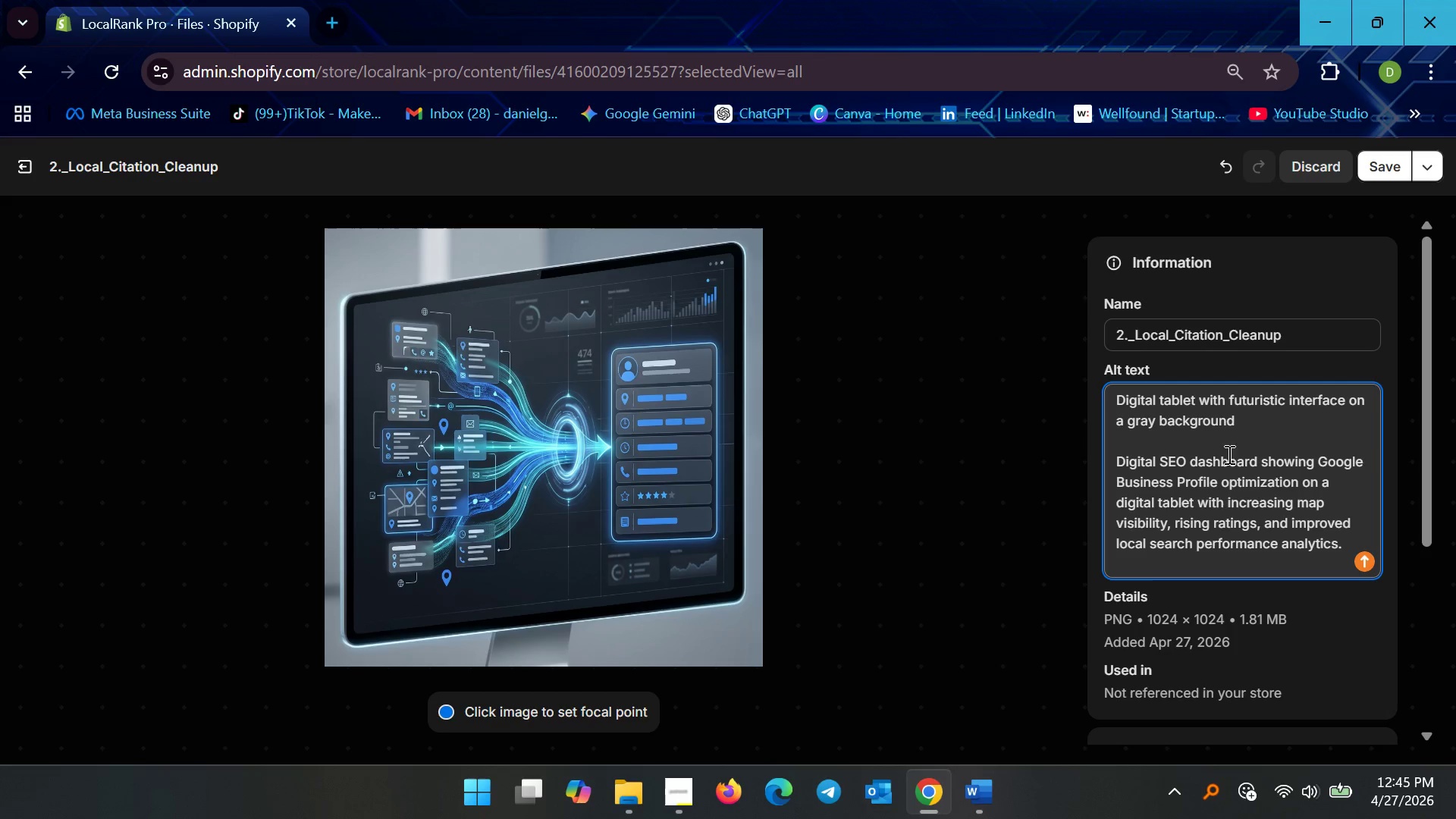 
left_click_drag(start_coordinate=[1266, 425], to_coordinate=[1100, 425])
 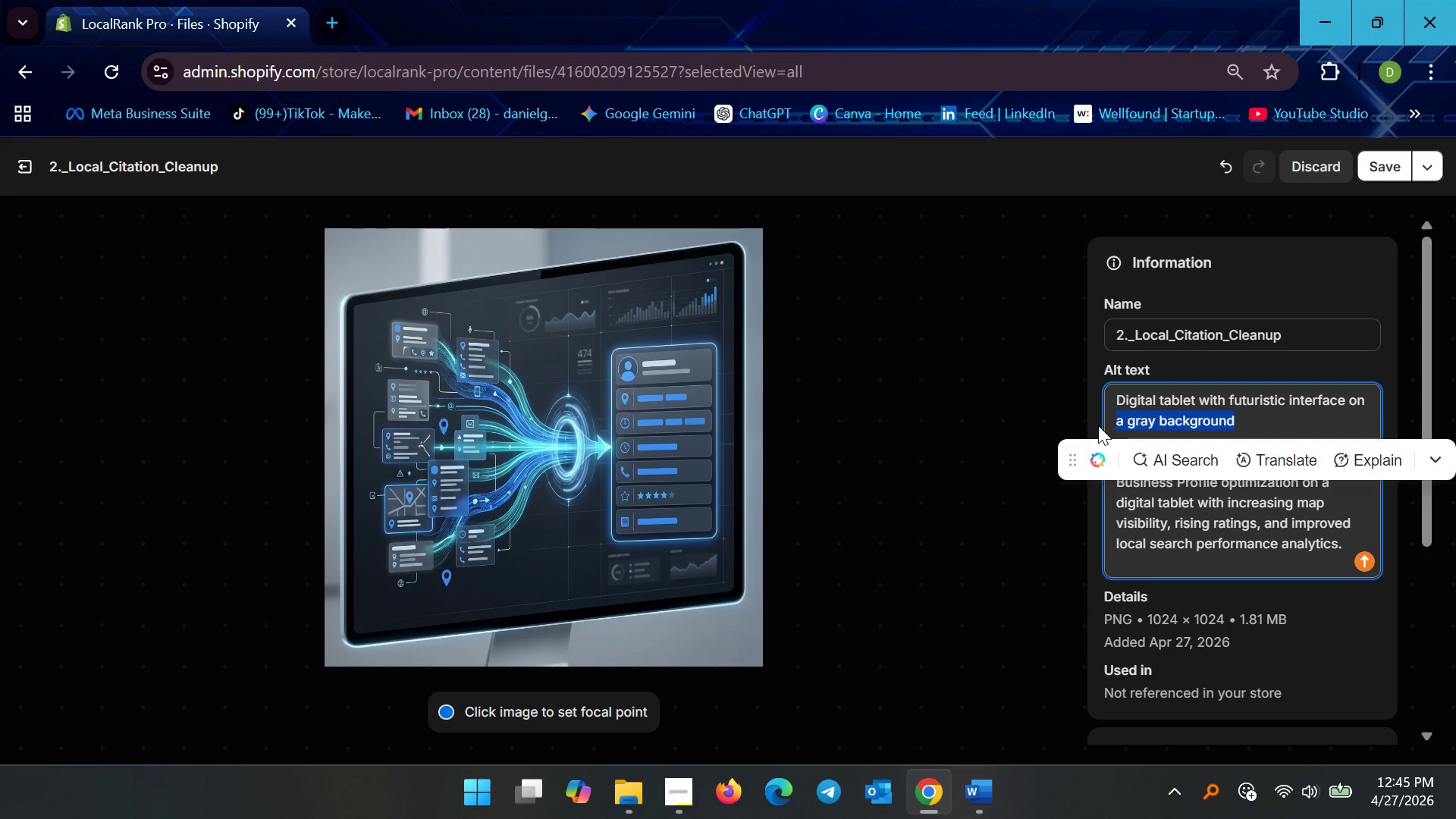 
key(Shift+ShiftLeft)
 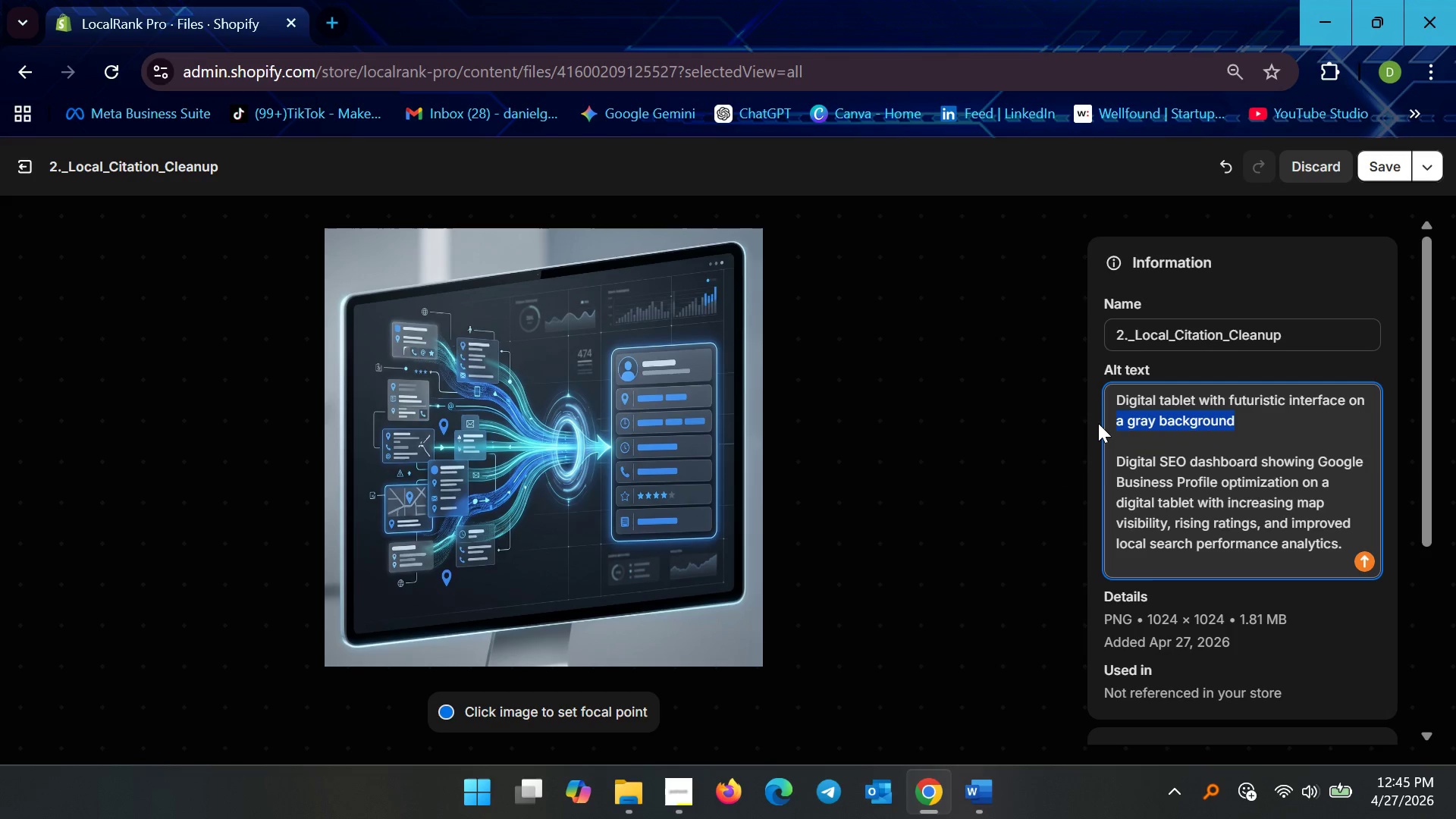 
key(Control+X)
 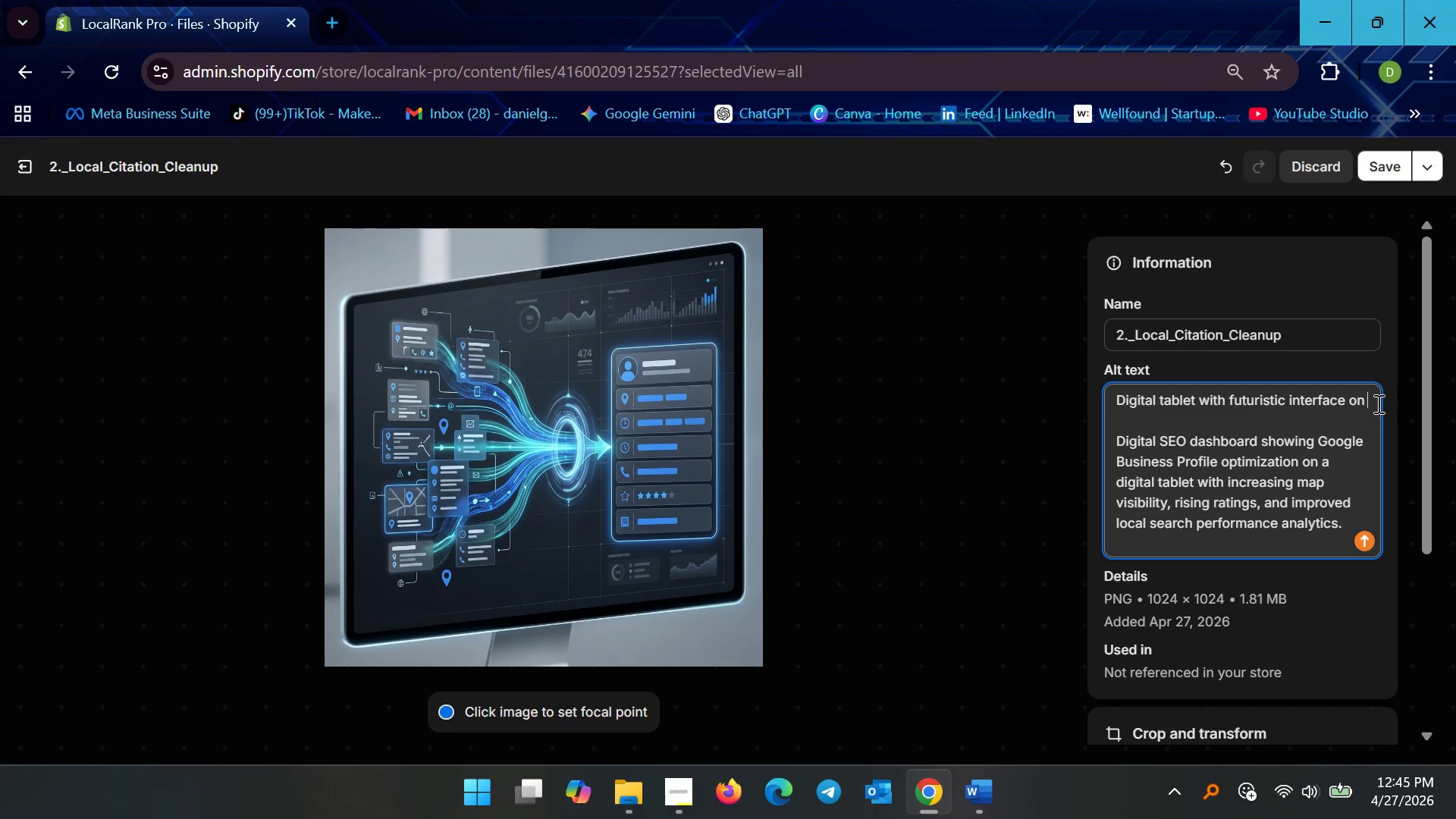 
left_click_drag(start_coordinate=[1365, 399], to_coordinate=[915, 394])
 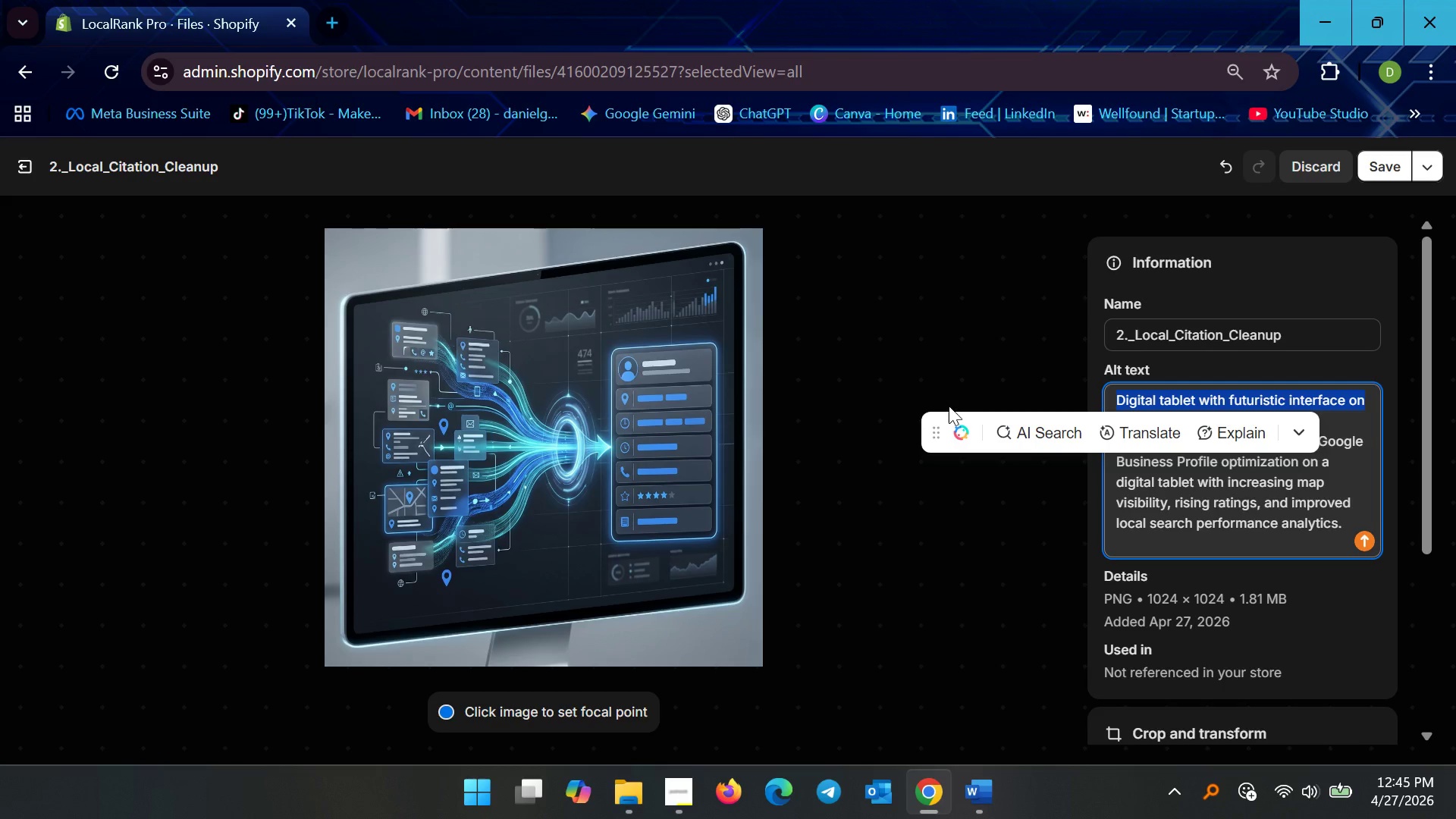 
key(Backspace)
 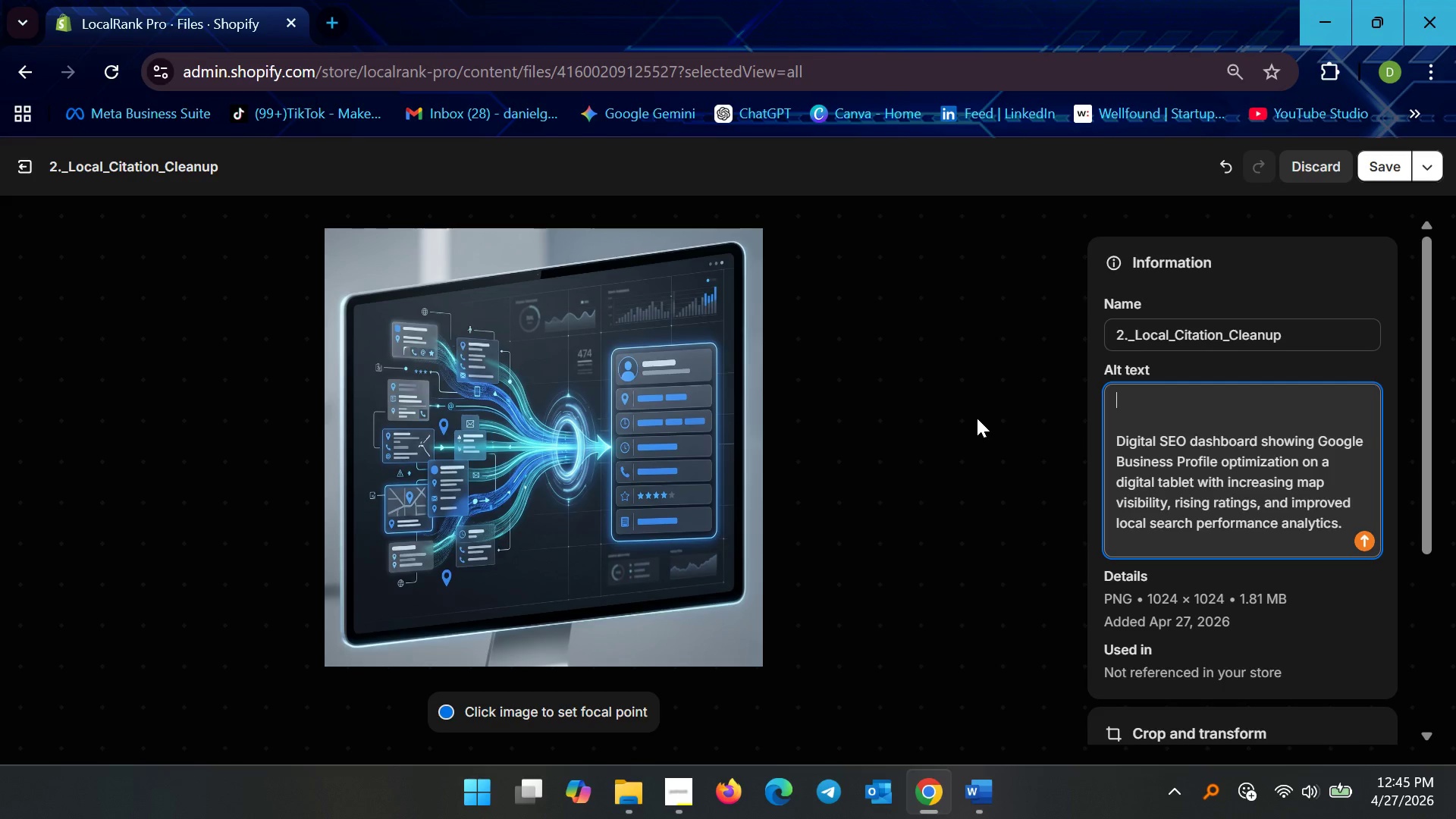 
key(Delete)
 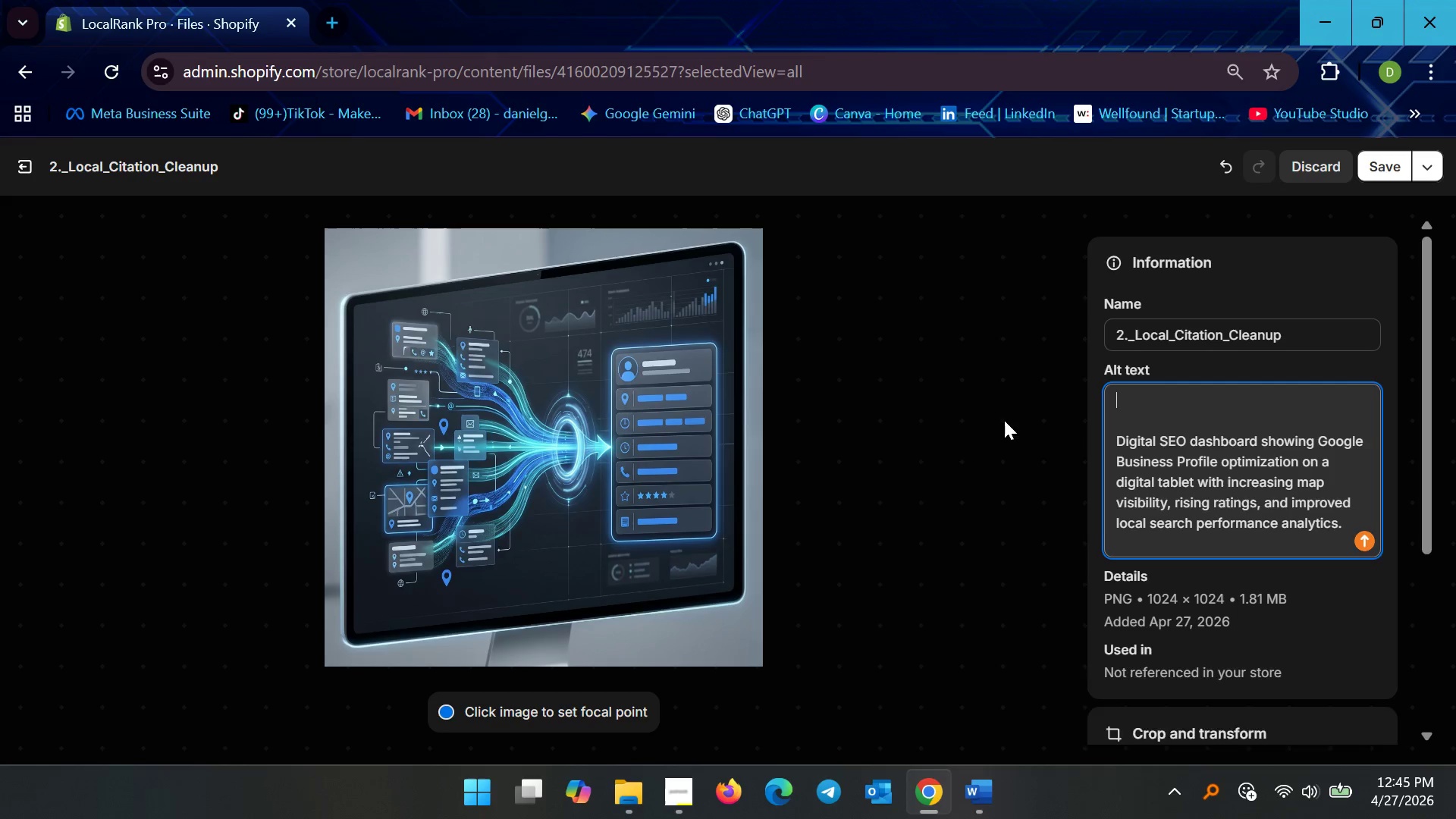 
key(Delete)
 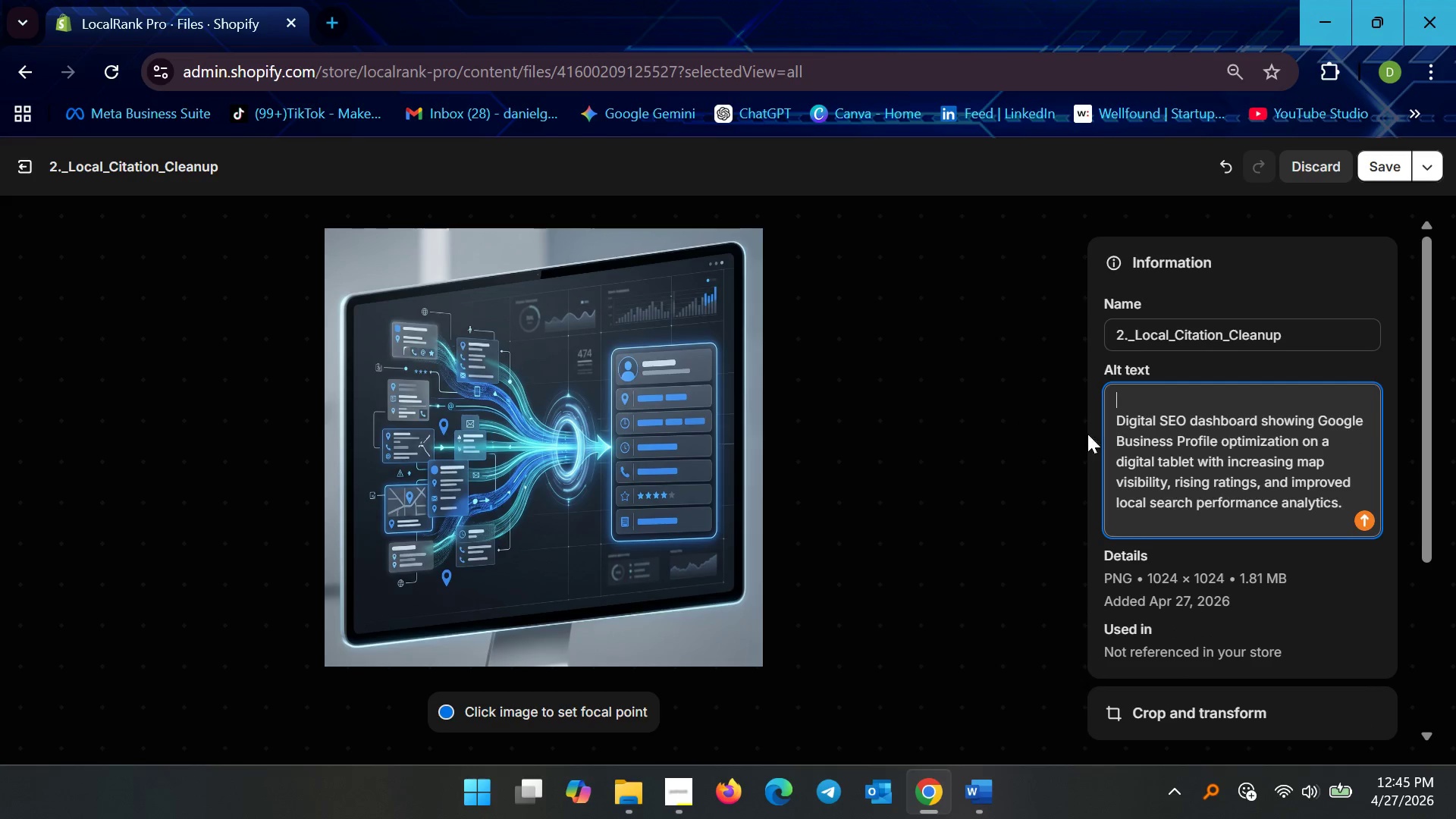 
key(Delete)
 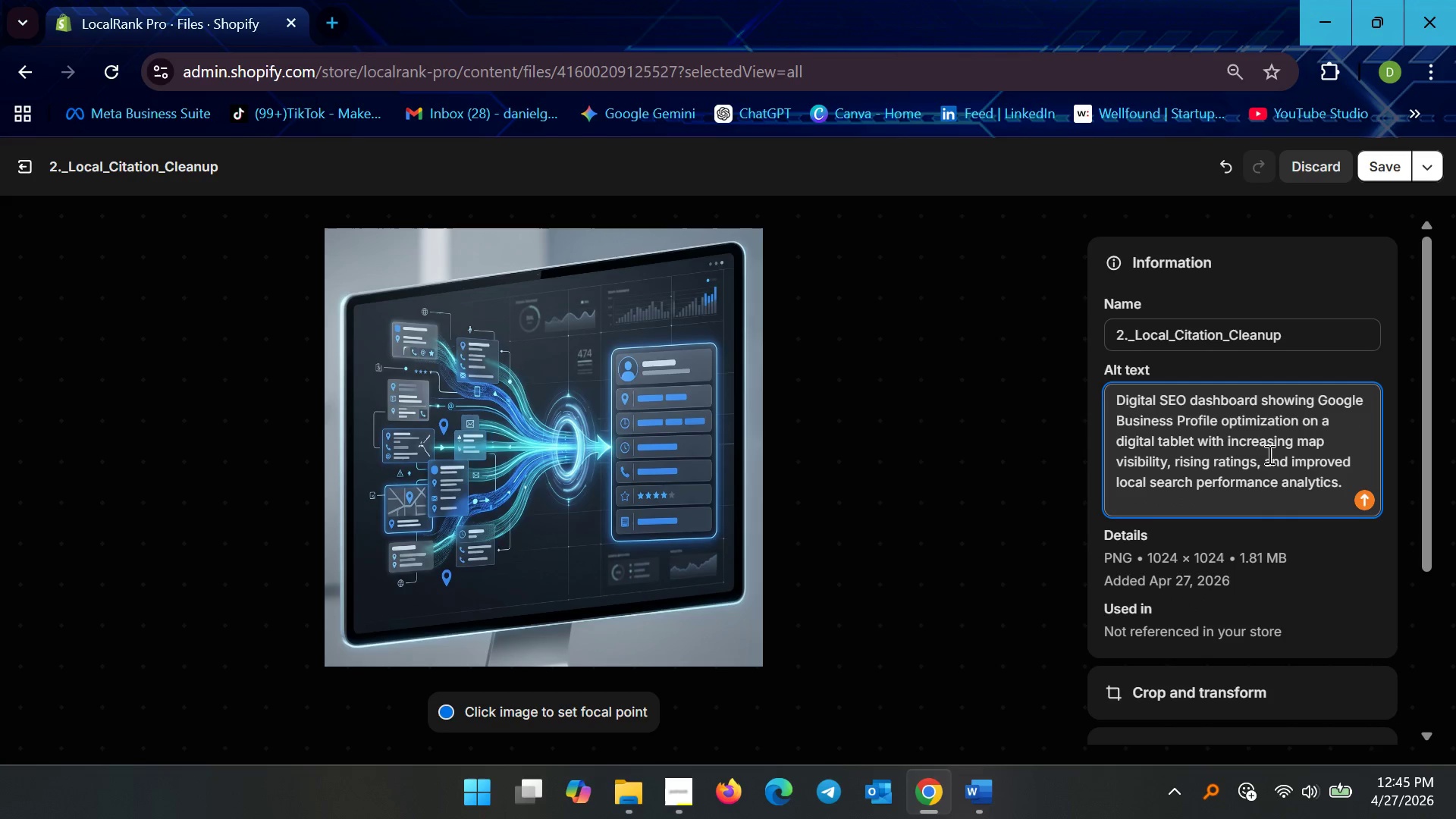 
left_click([1268, 454])
 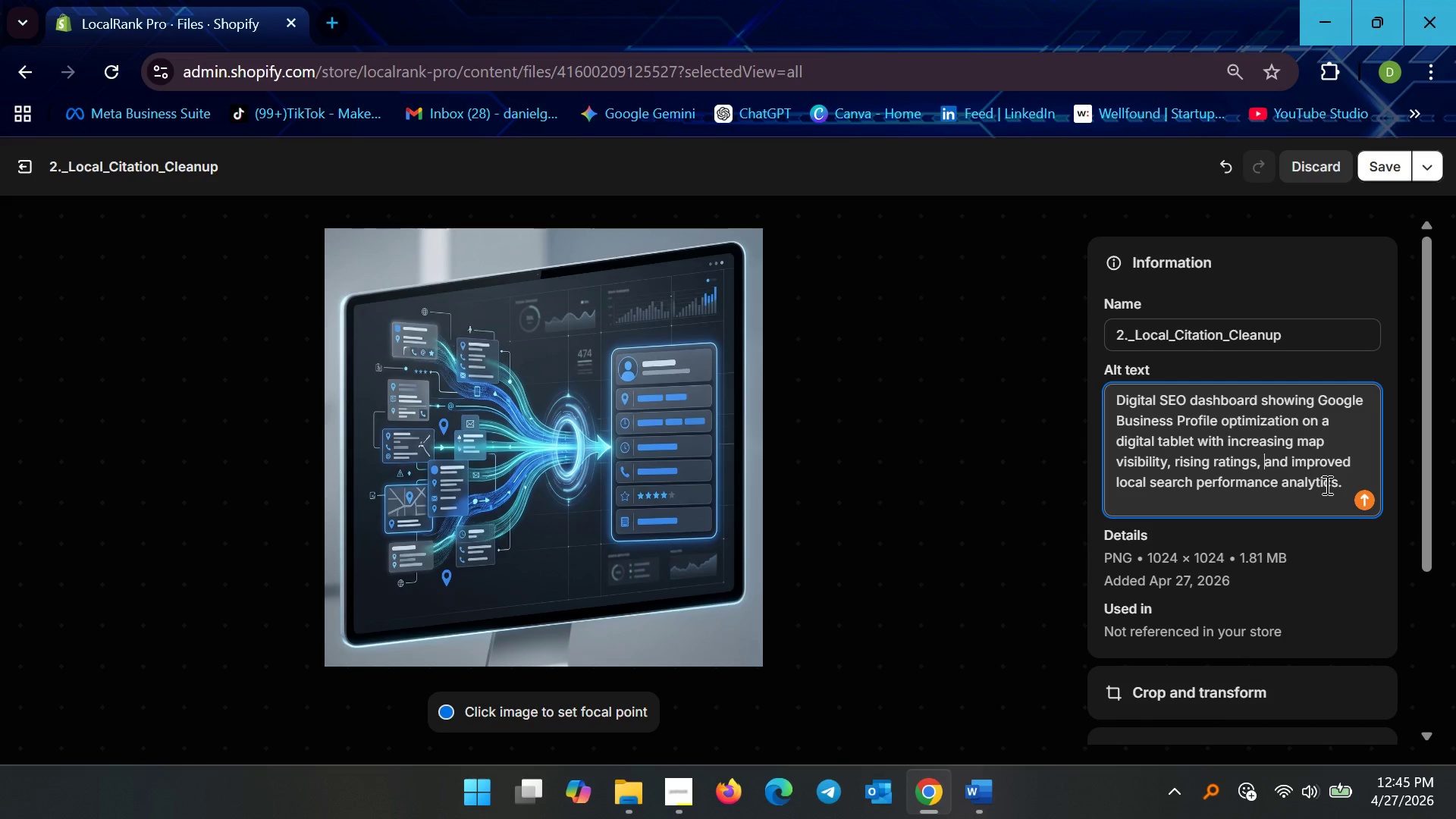 
wait(18.88)
 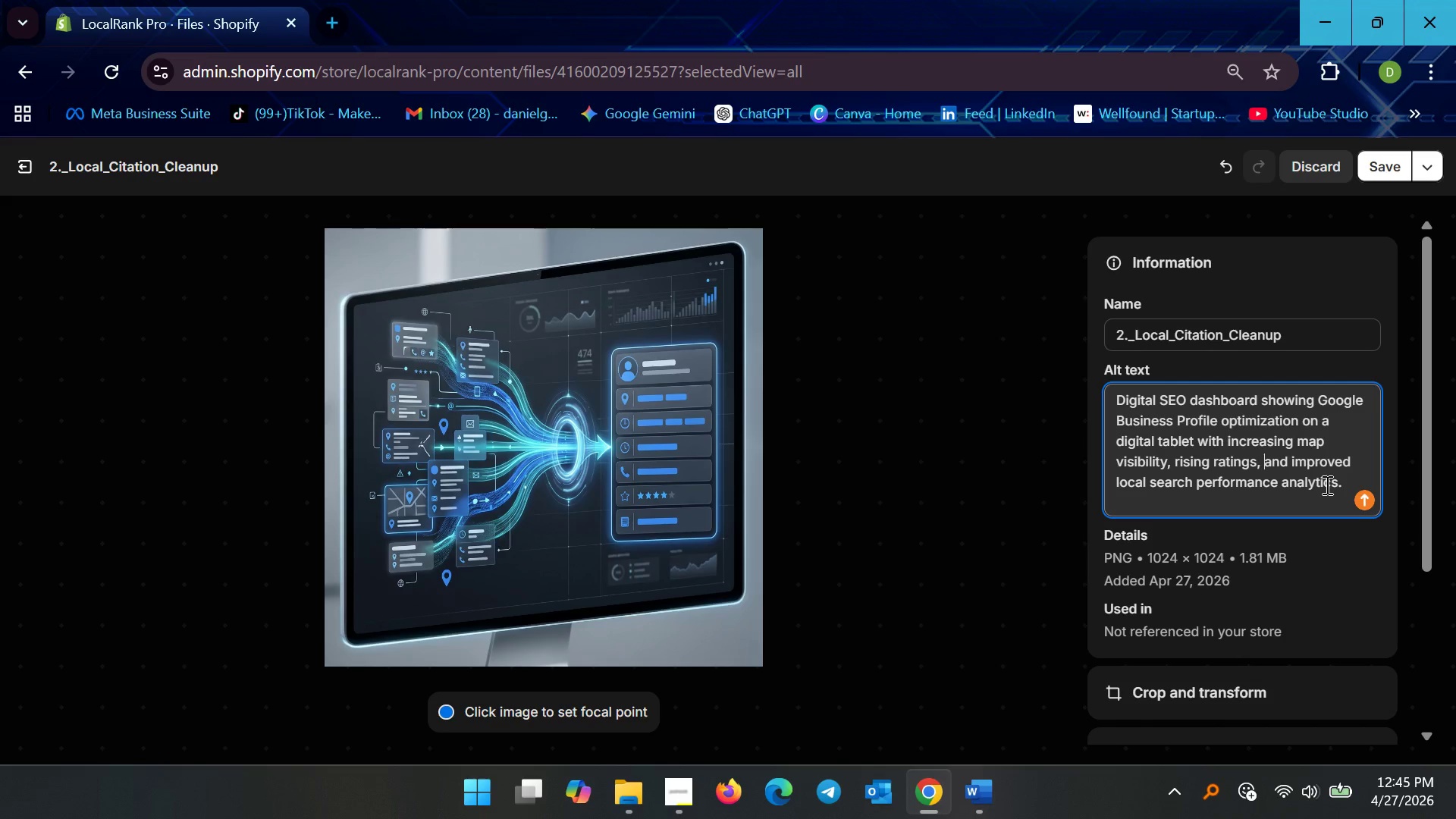 
left_click([1353, 483])
 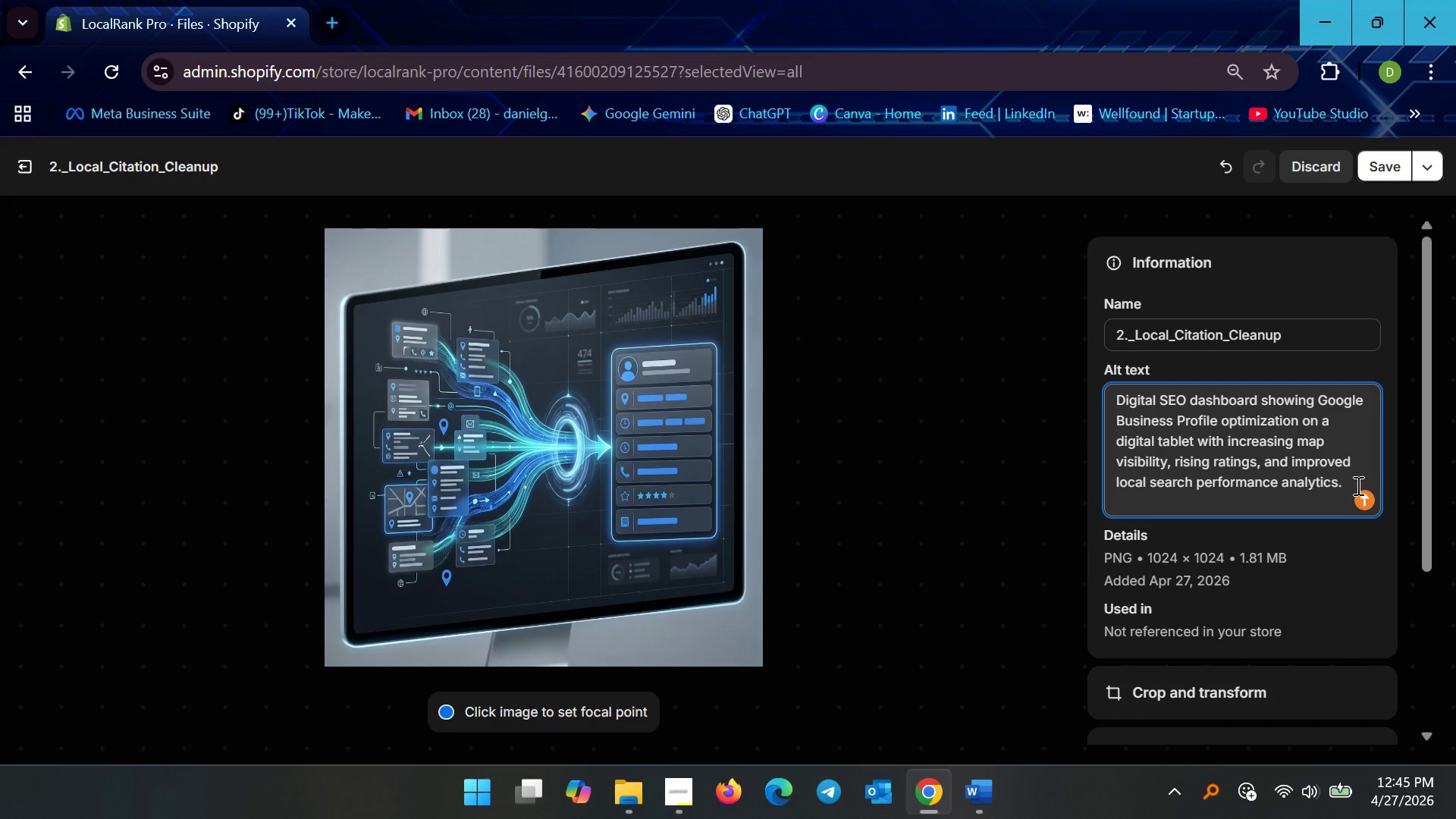 
key(Backspace)
 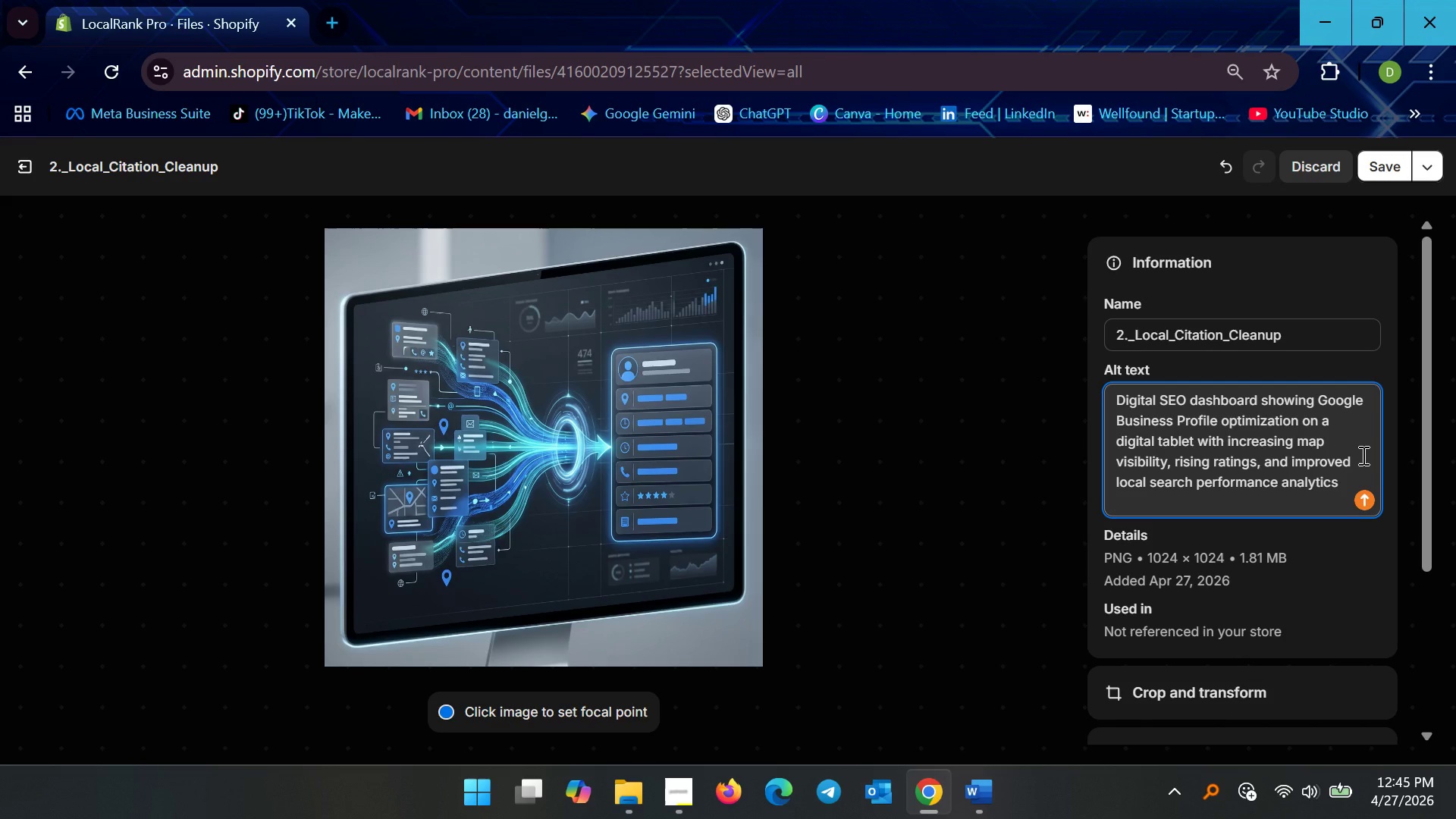 
key(Space)
 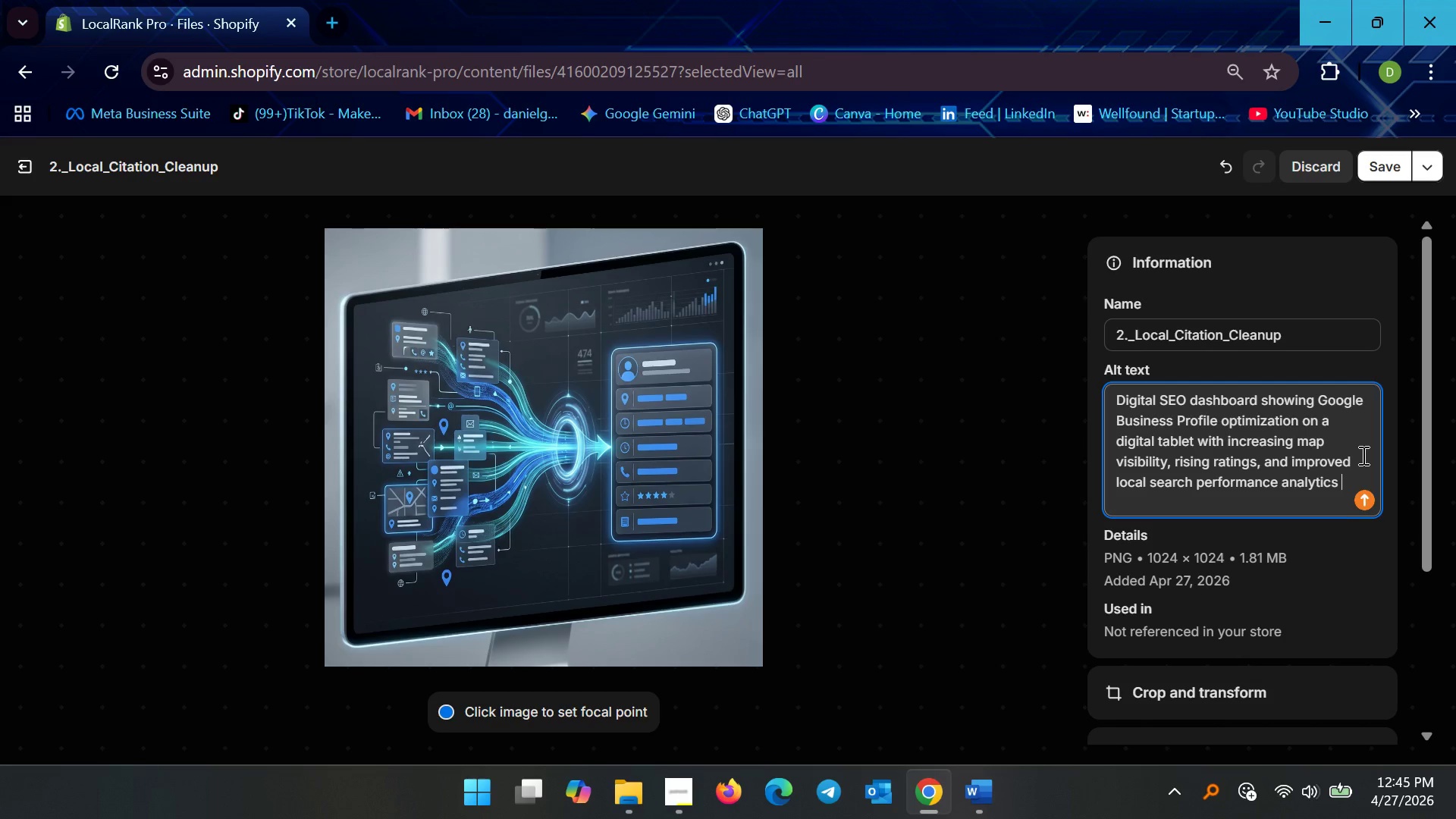 
key(Control+V)
 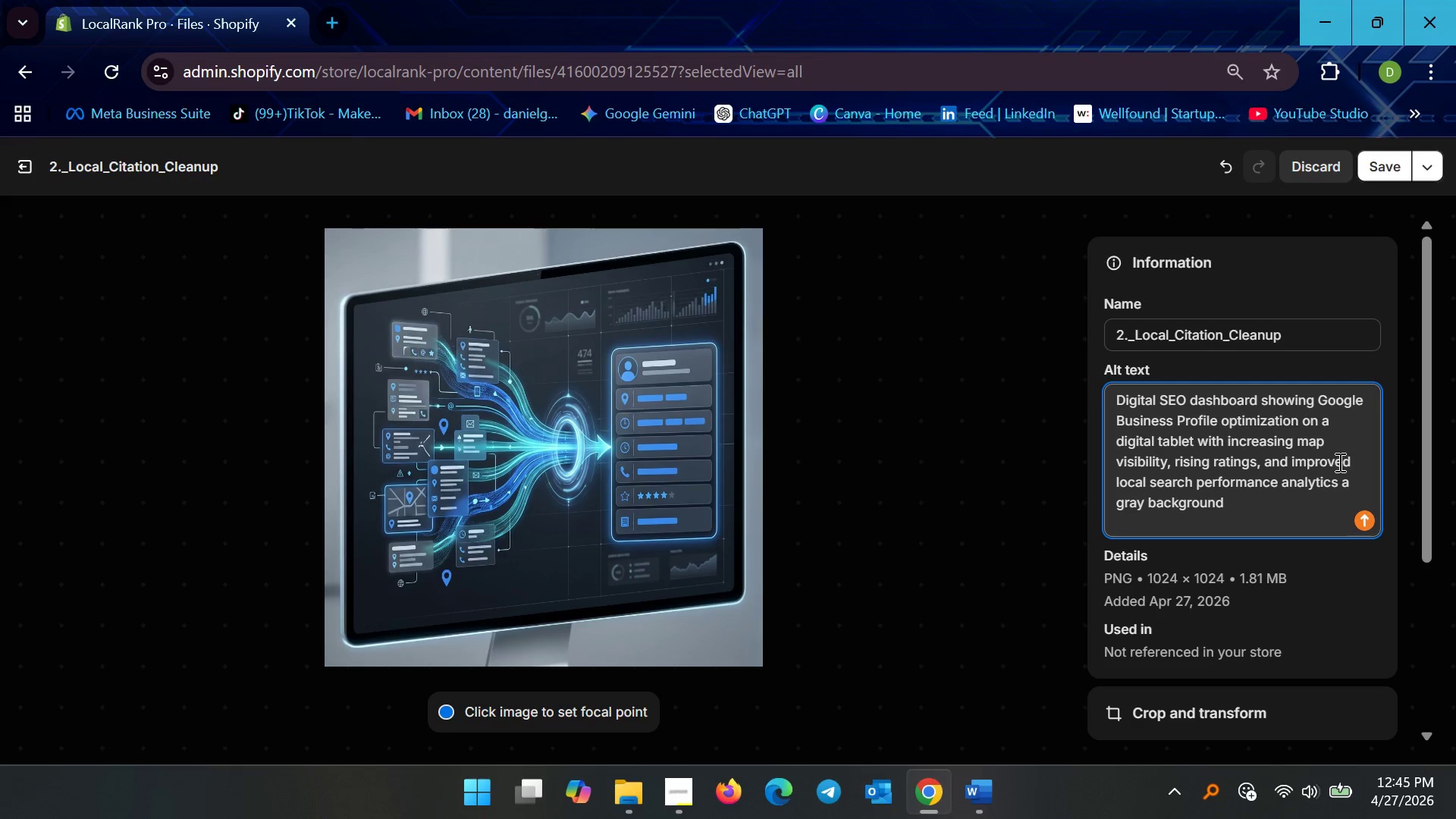 
wait(14.39)
 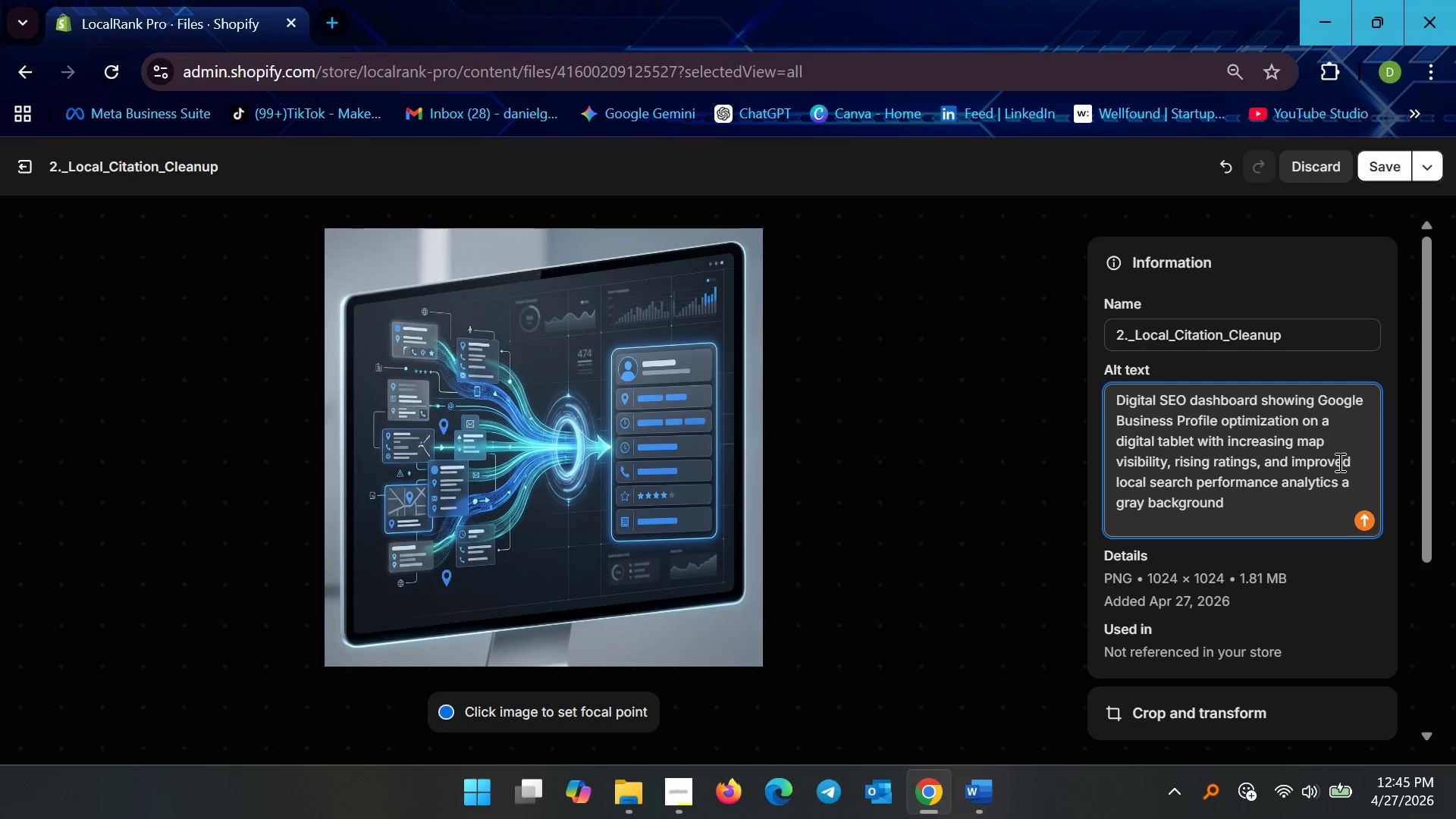 
left_click([1391, 178])
 